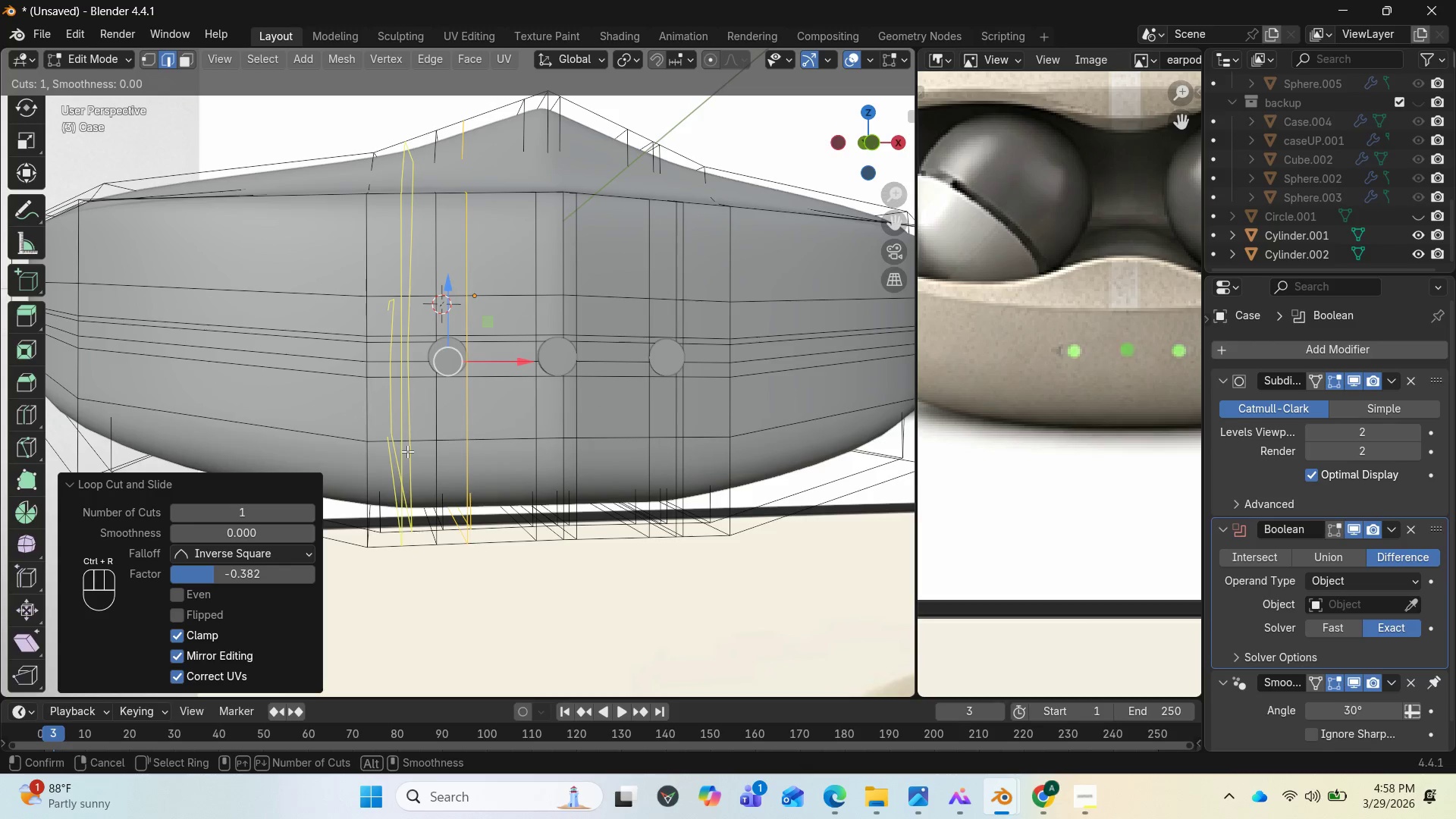 
left_click([407, 451])
 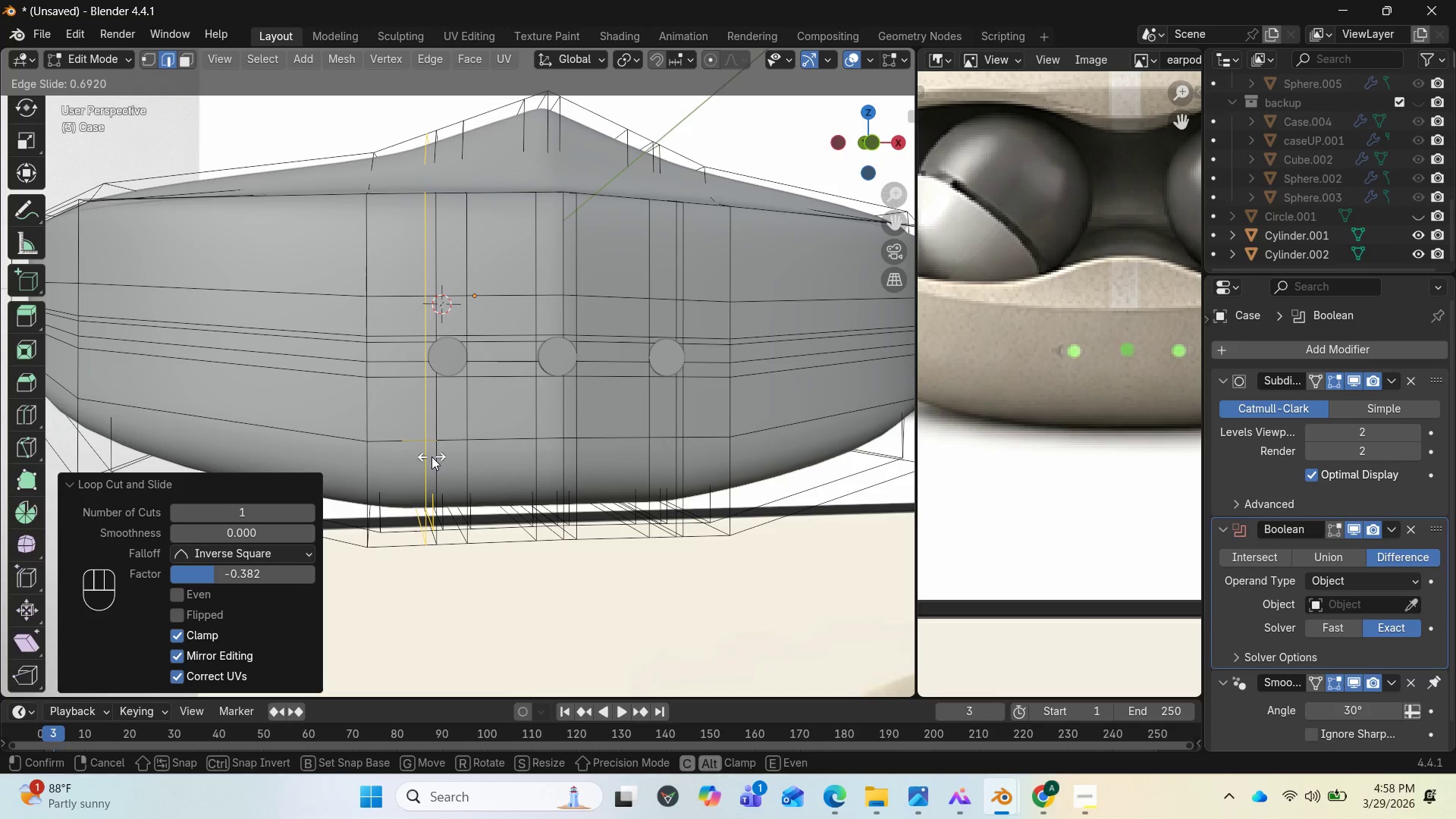 
wait(5.66)
 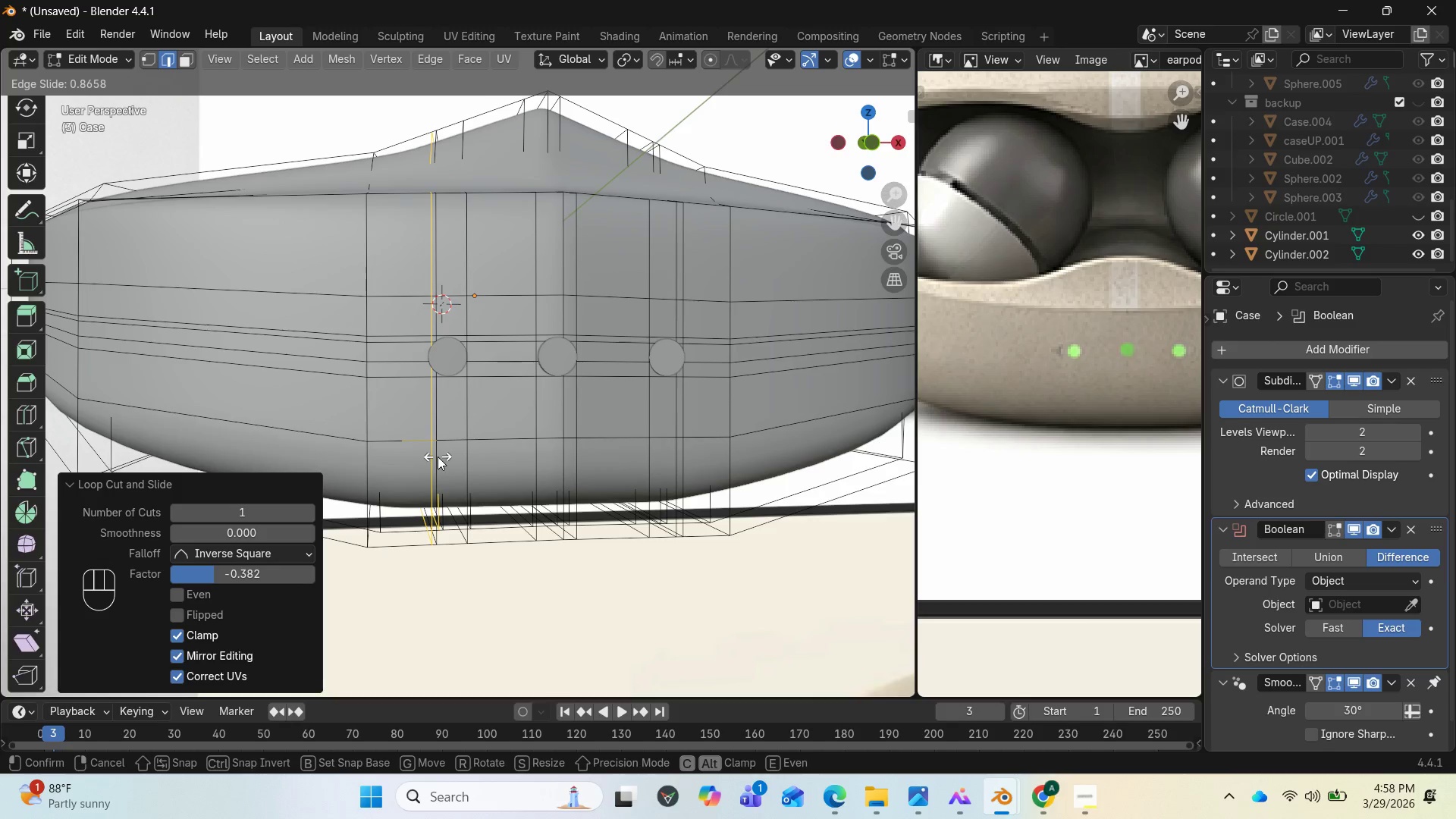 
left_click([432, 457])
 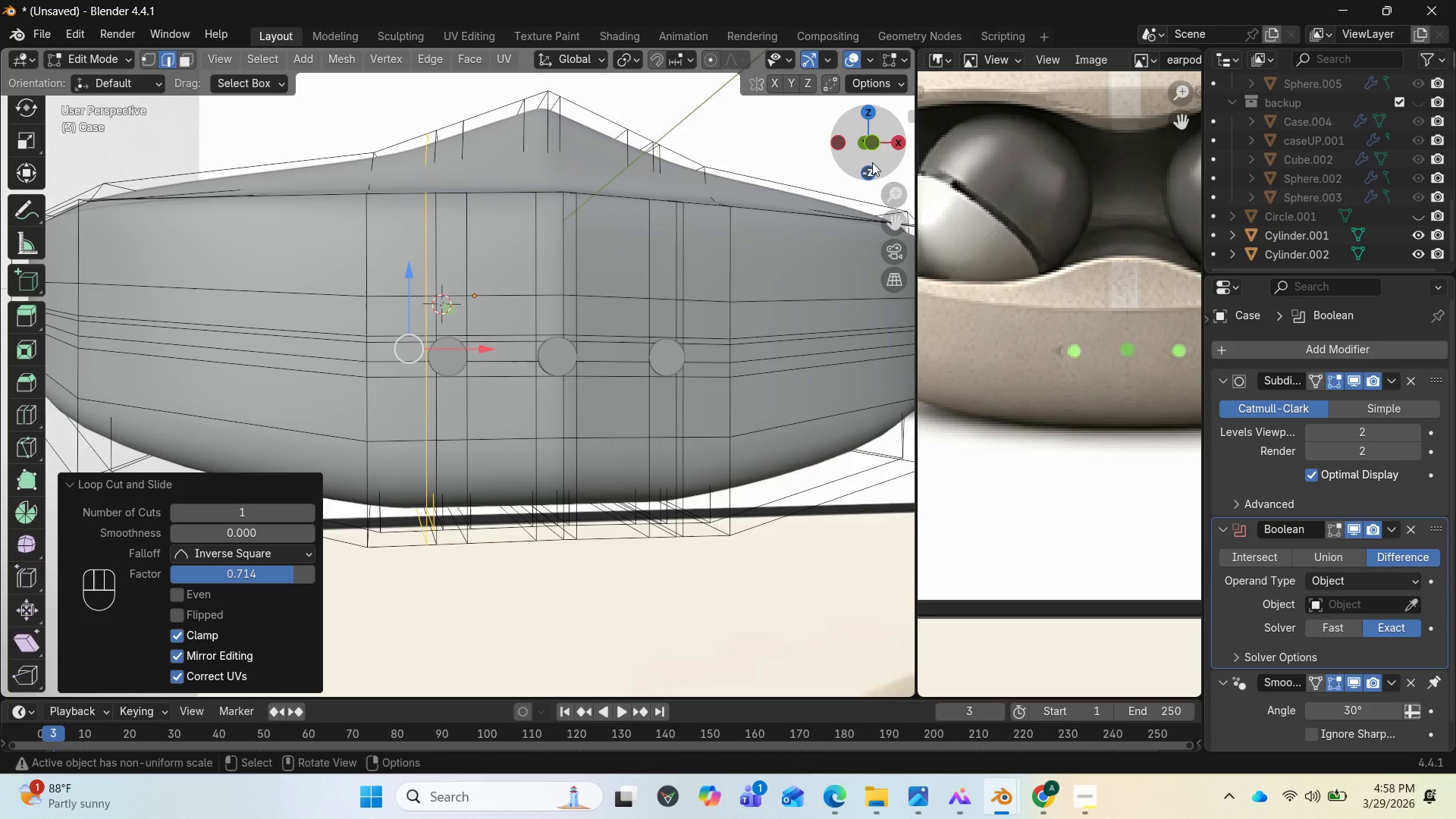 
left_click_drag(start_coordinate=[872, 162], to_coordinate=[687, 175])
 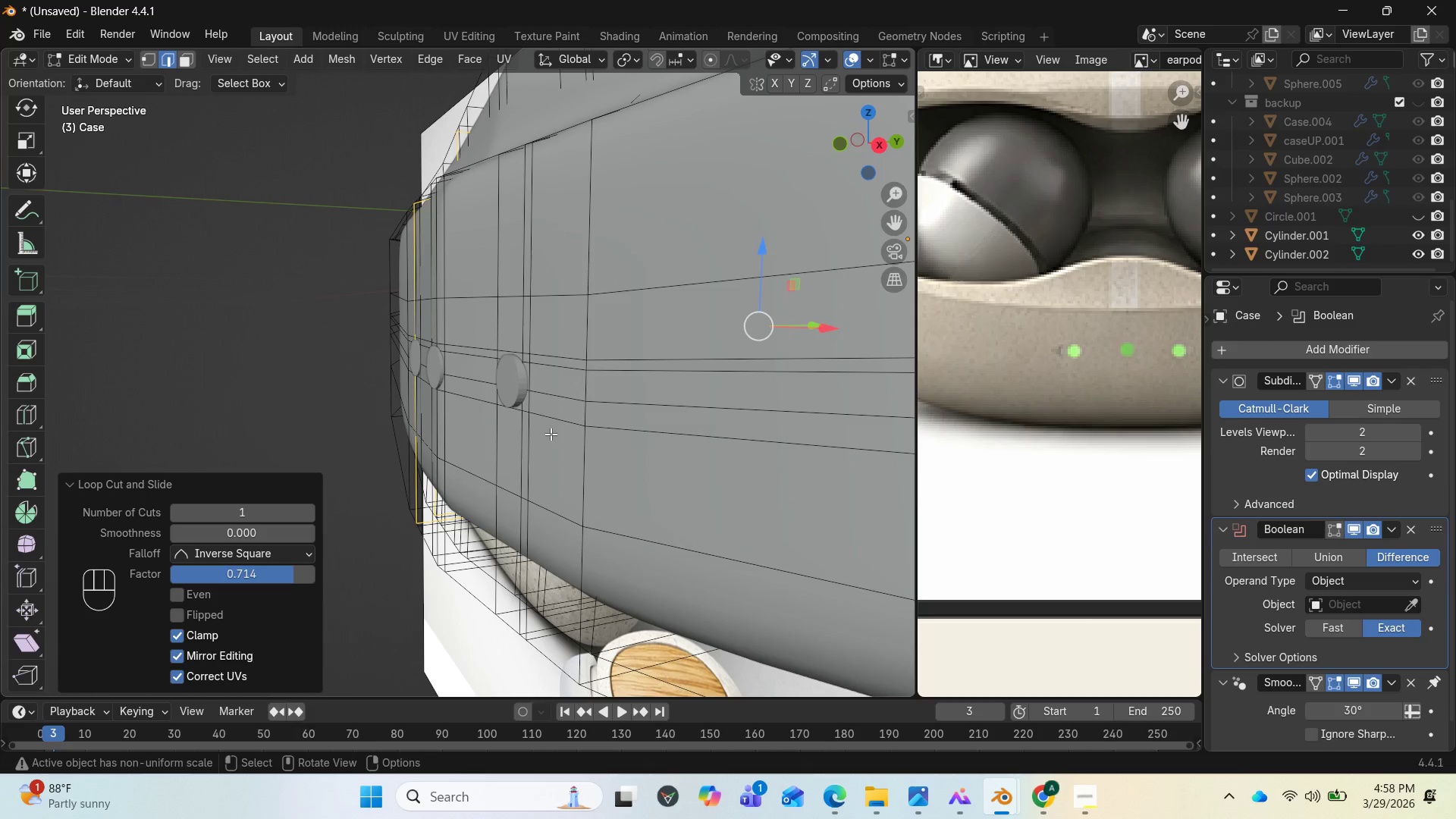 
key(Tab)
 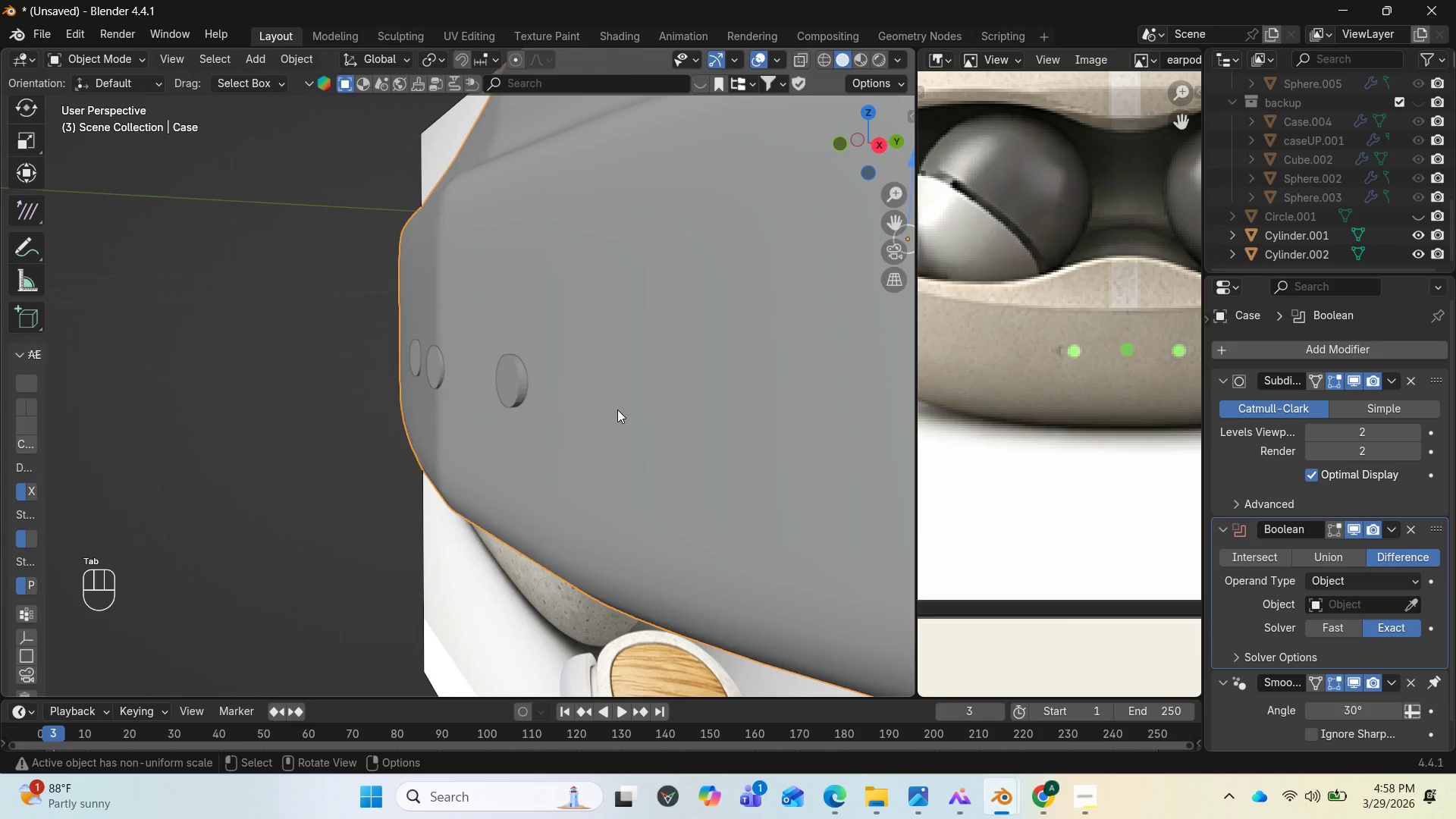 
scroll: coordinate [617, 410], scroll_direction: down, amount: 2.0
 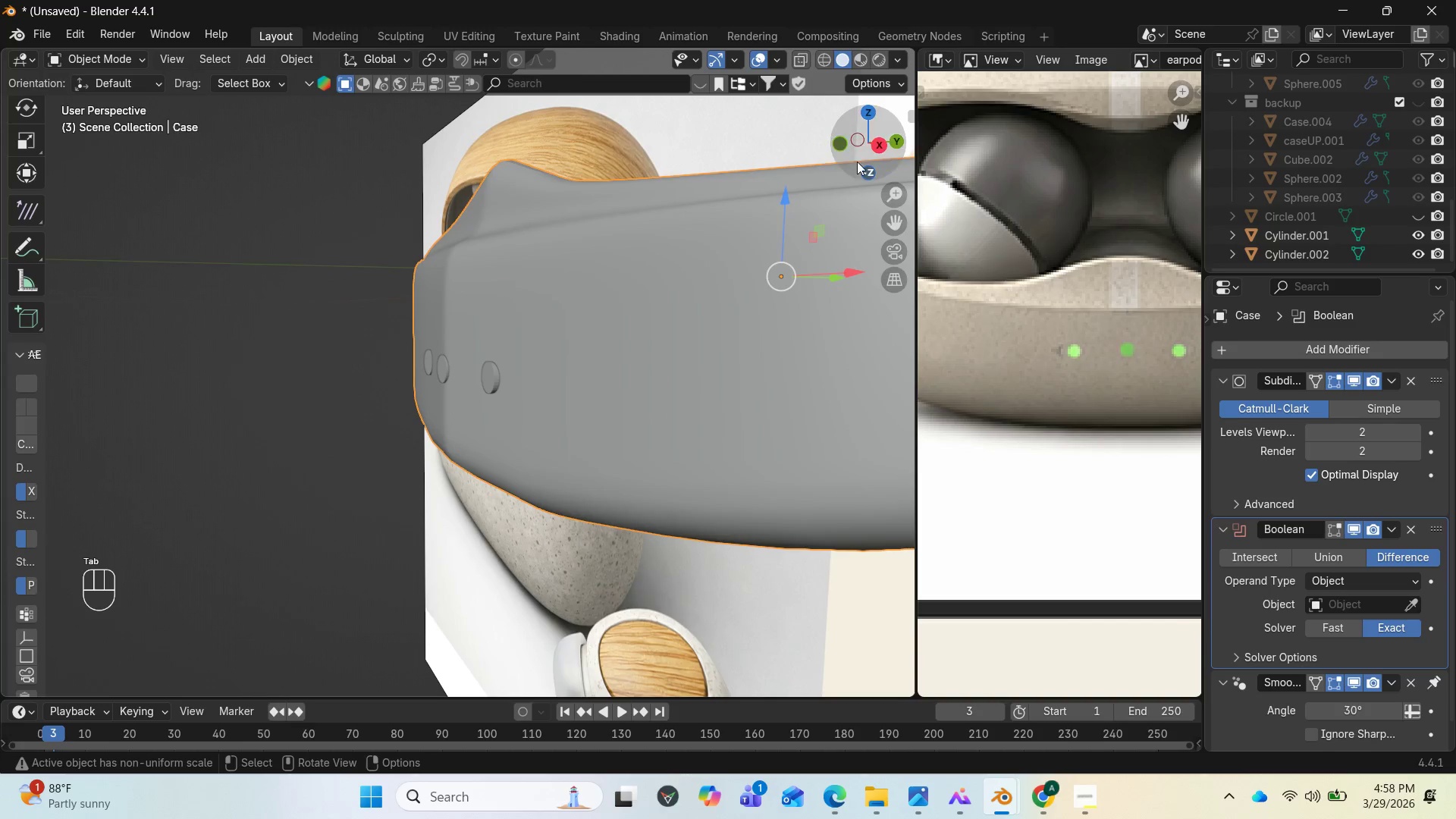 
left_click_drag(start_coordinate=[861, 162], to_coordinate=[275, 162])
 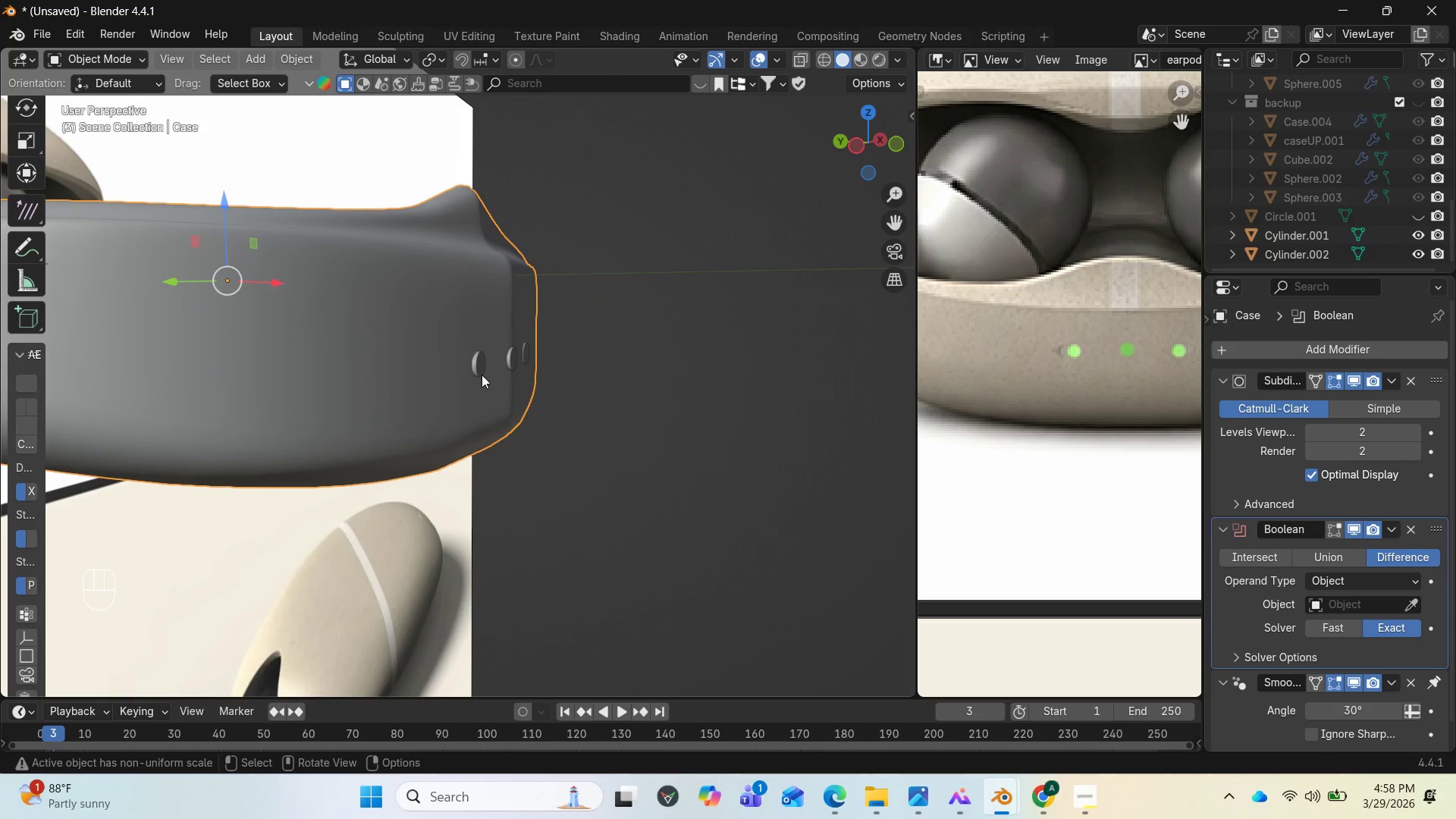 
left_click([481, 375])
 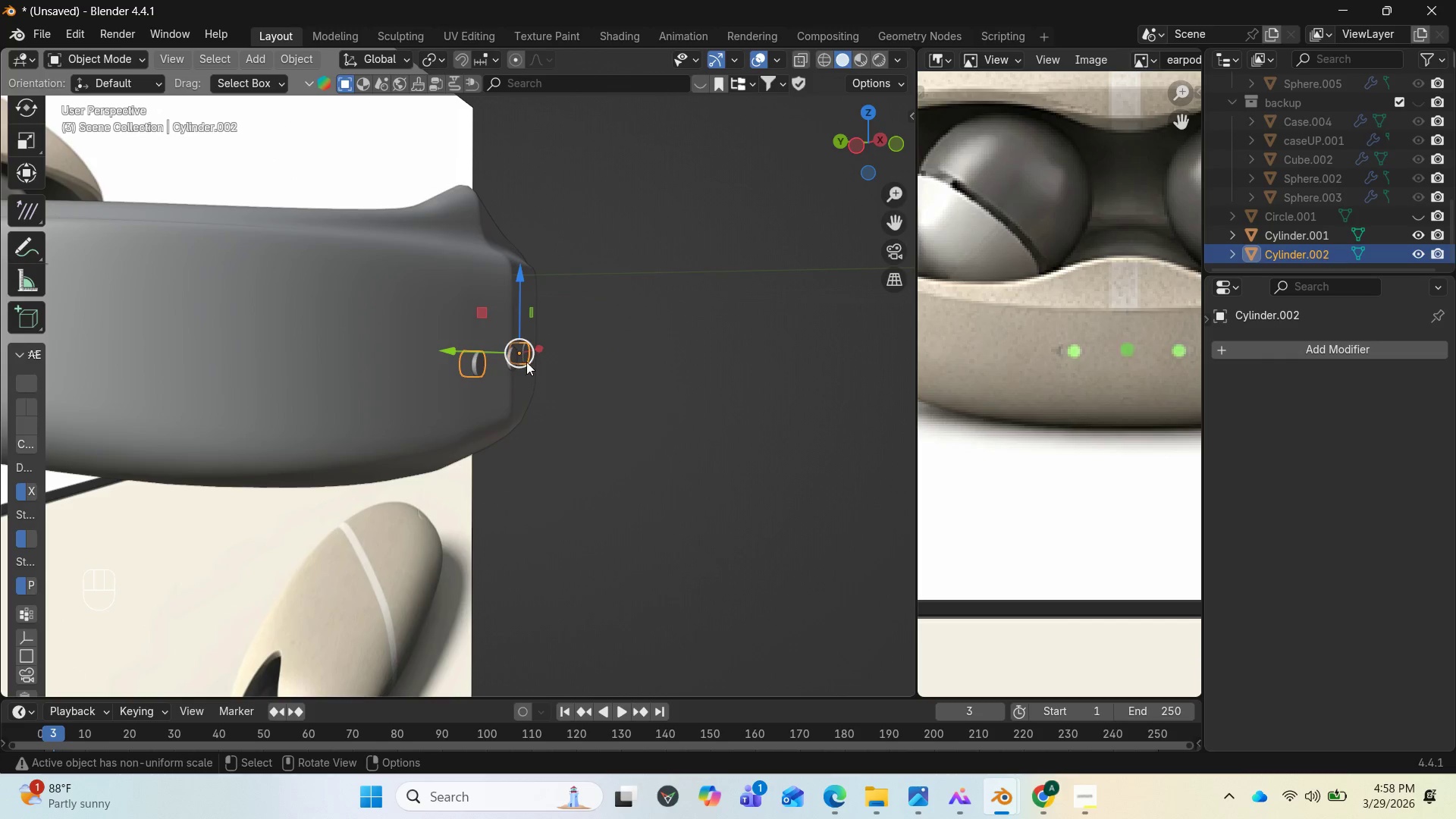 
hold_key(key=ShiftLeft, duration=1.28)
left_click([514, 359])
 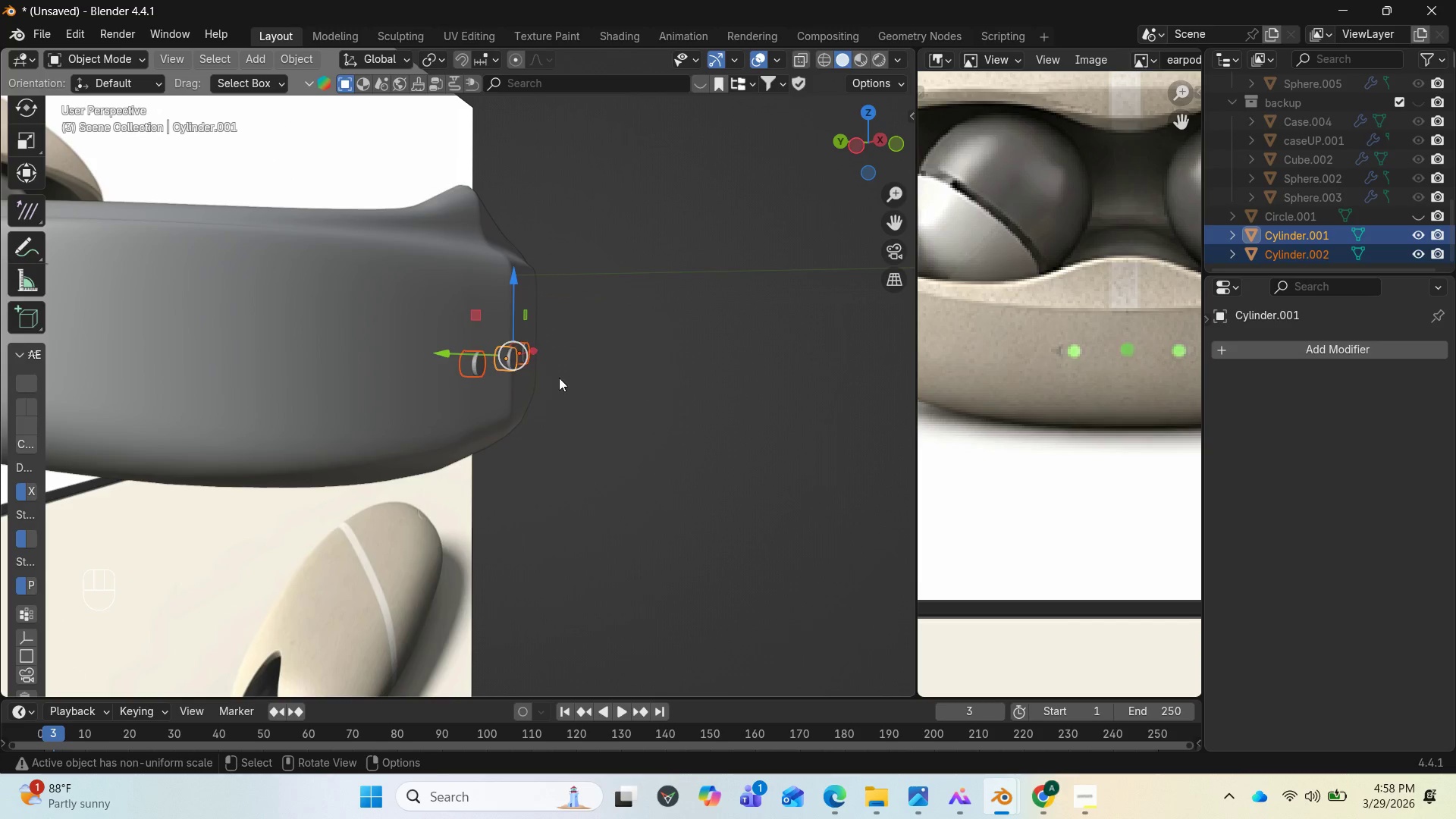 
key(Control+J)
 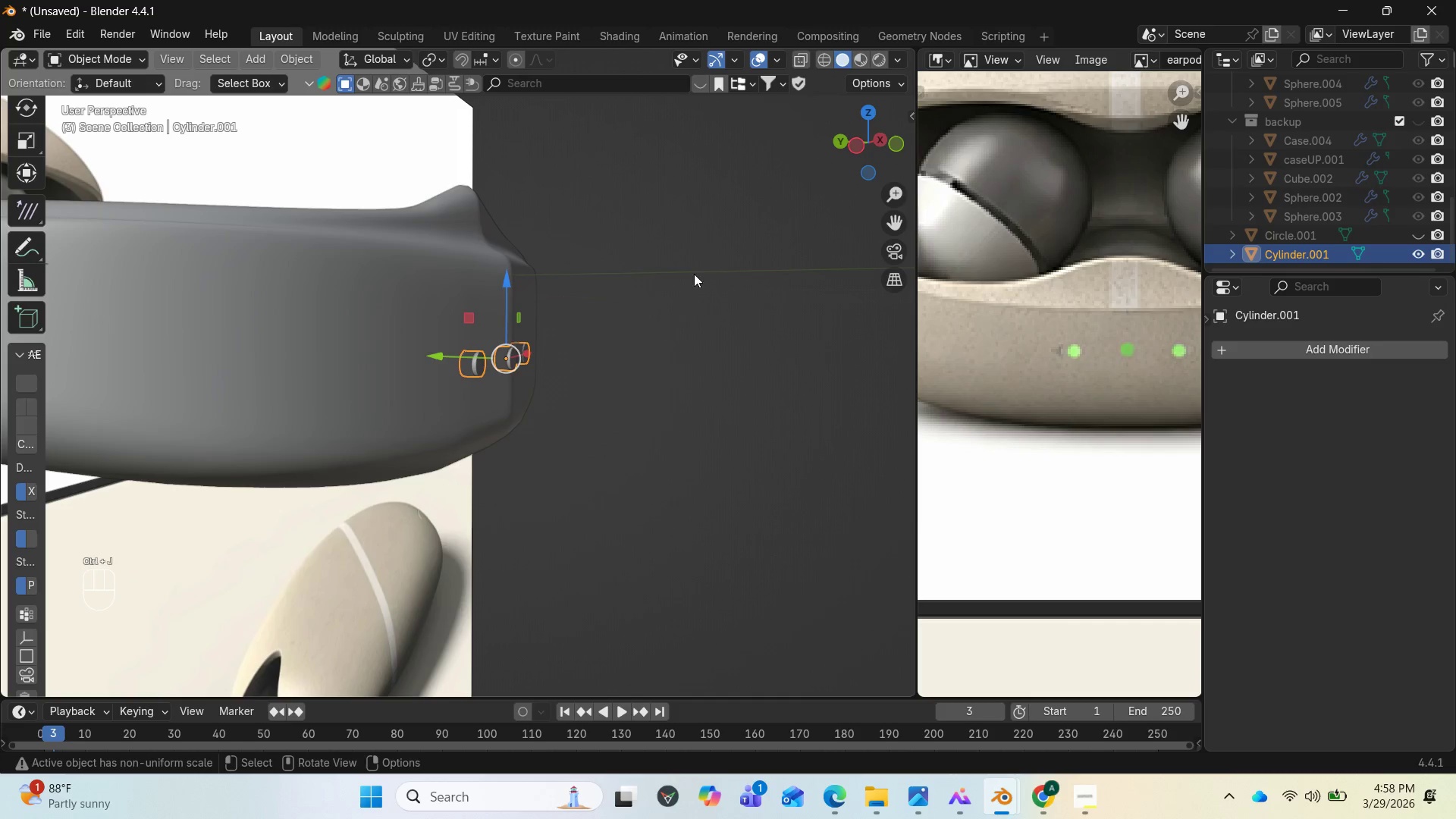 
left_click([380, 301])
 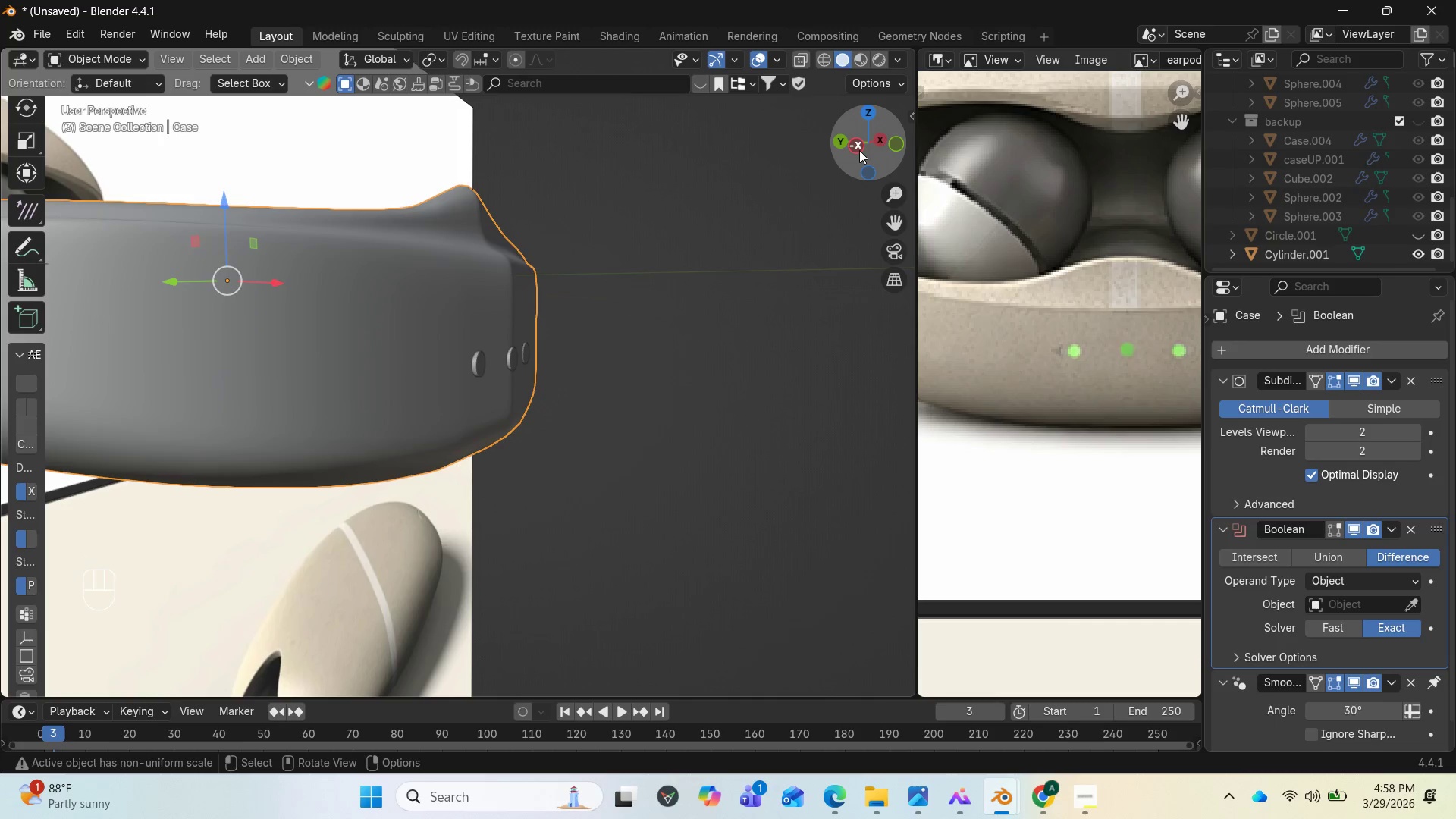 
left_click_drag(start_coordinate=[859, 149], to_coordinate=[507, 162])
 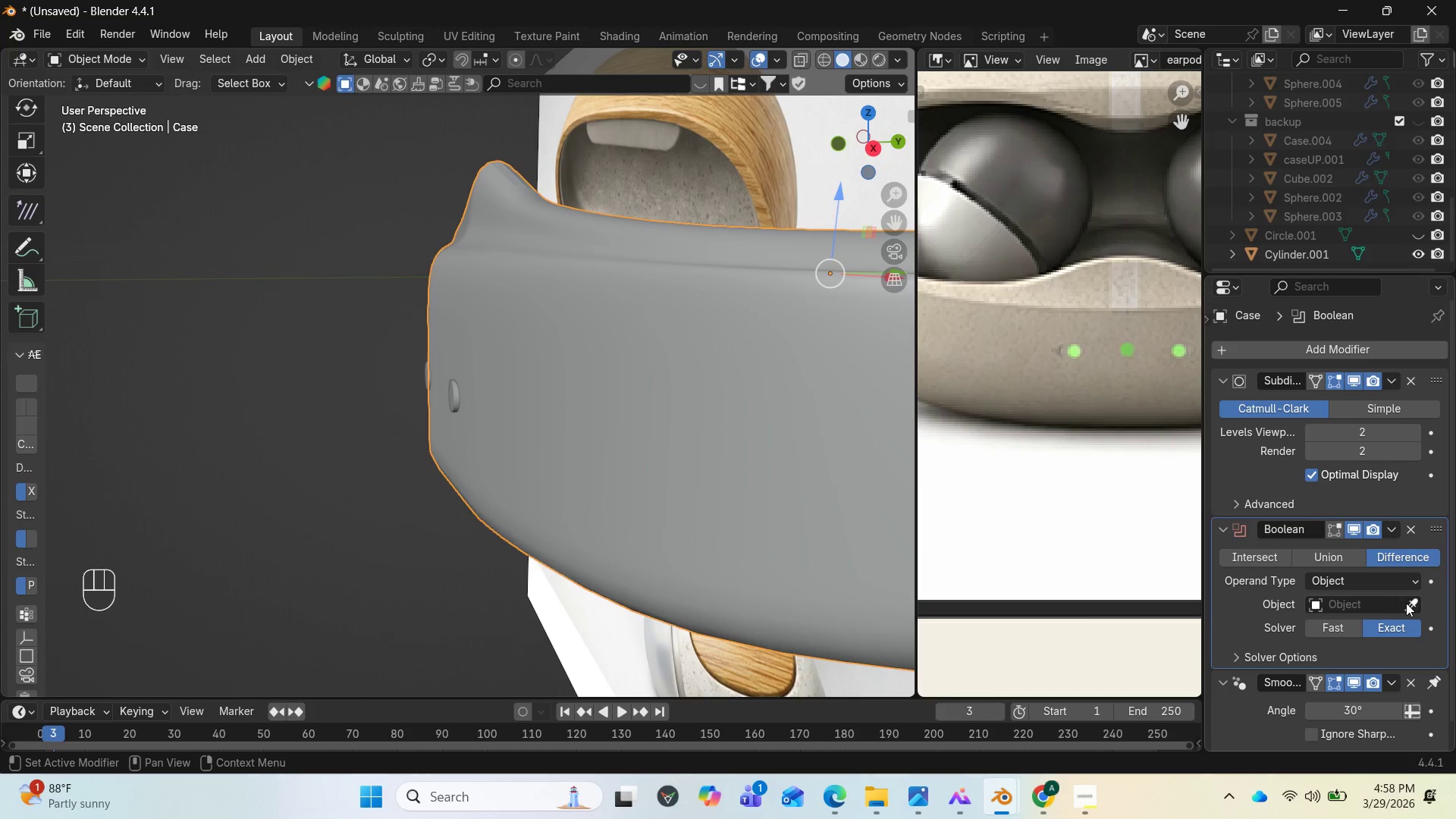 
left_click([1406, 603])
 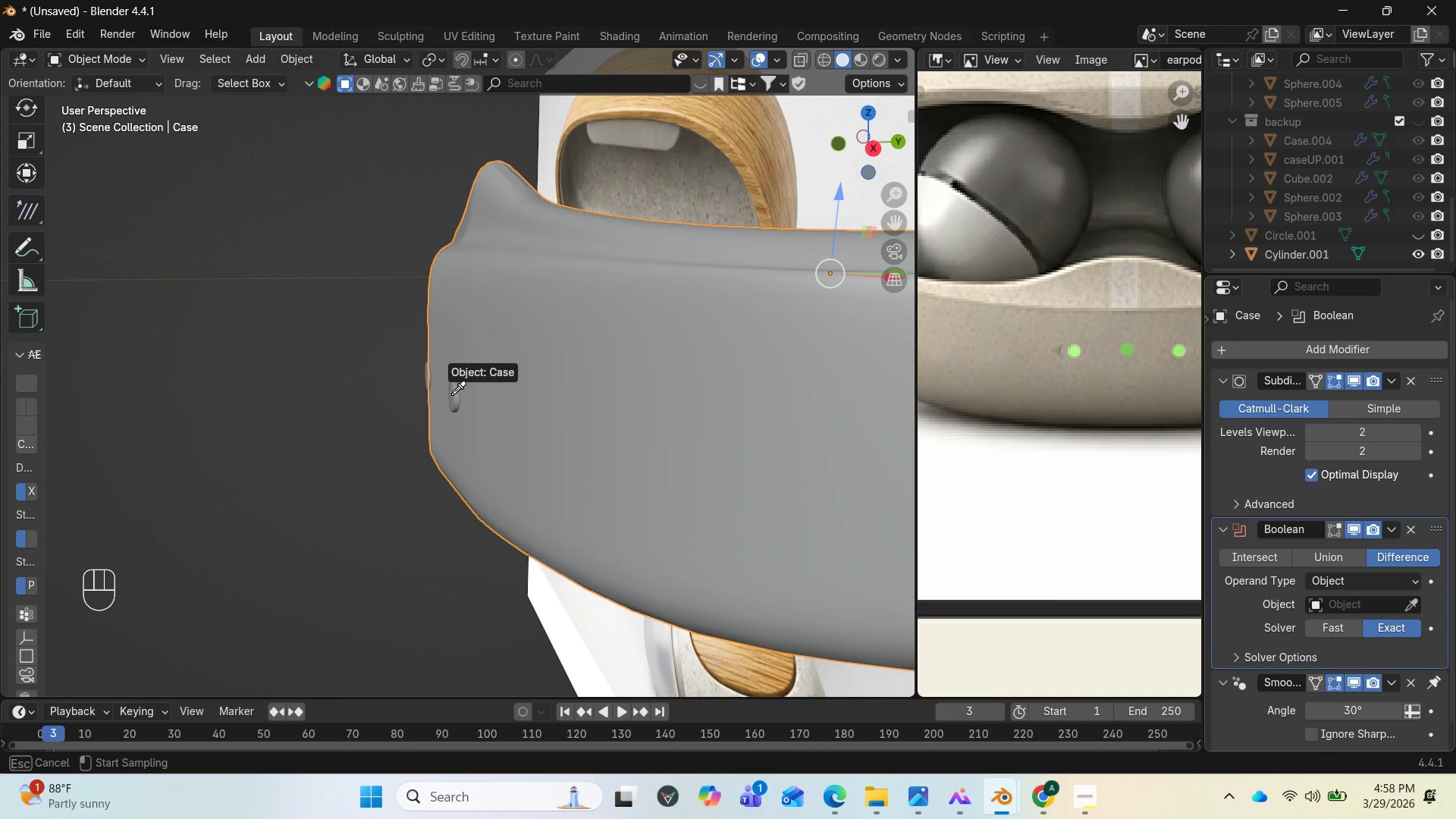 
left_click([453, 394])
 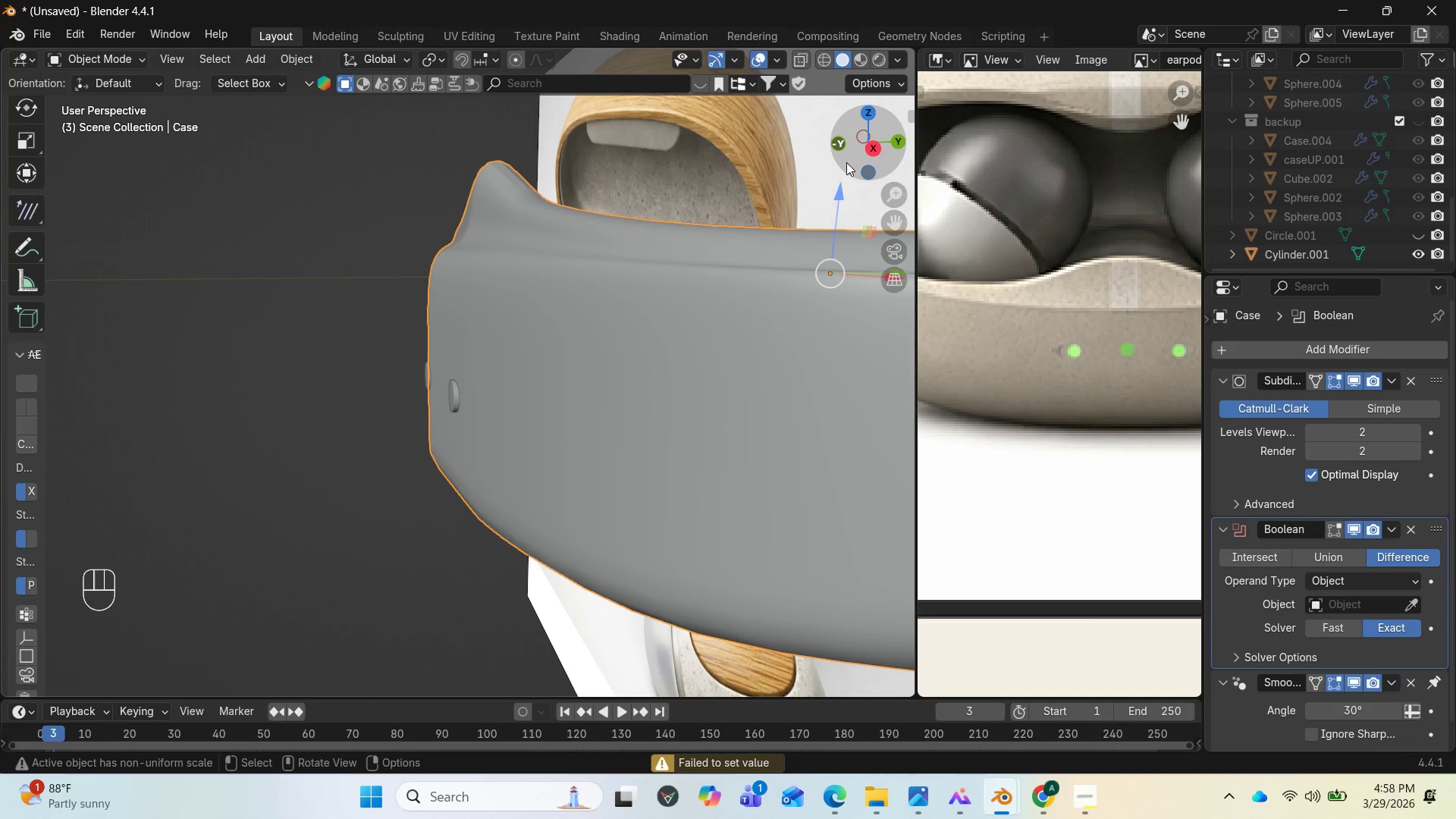 
left_click_drag(start_coordinate=[857, 160], to_coordinate=[221, 152])
 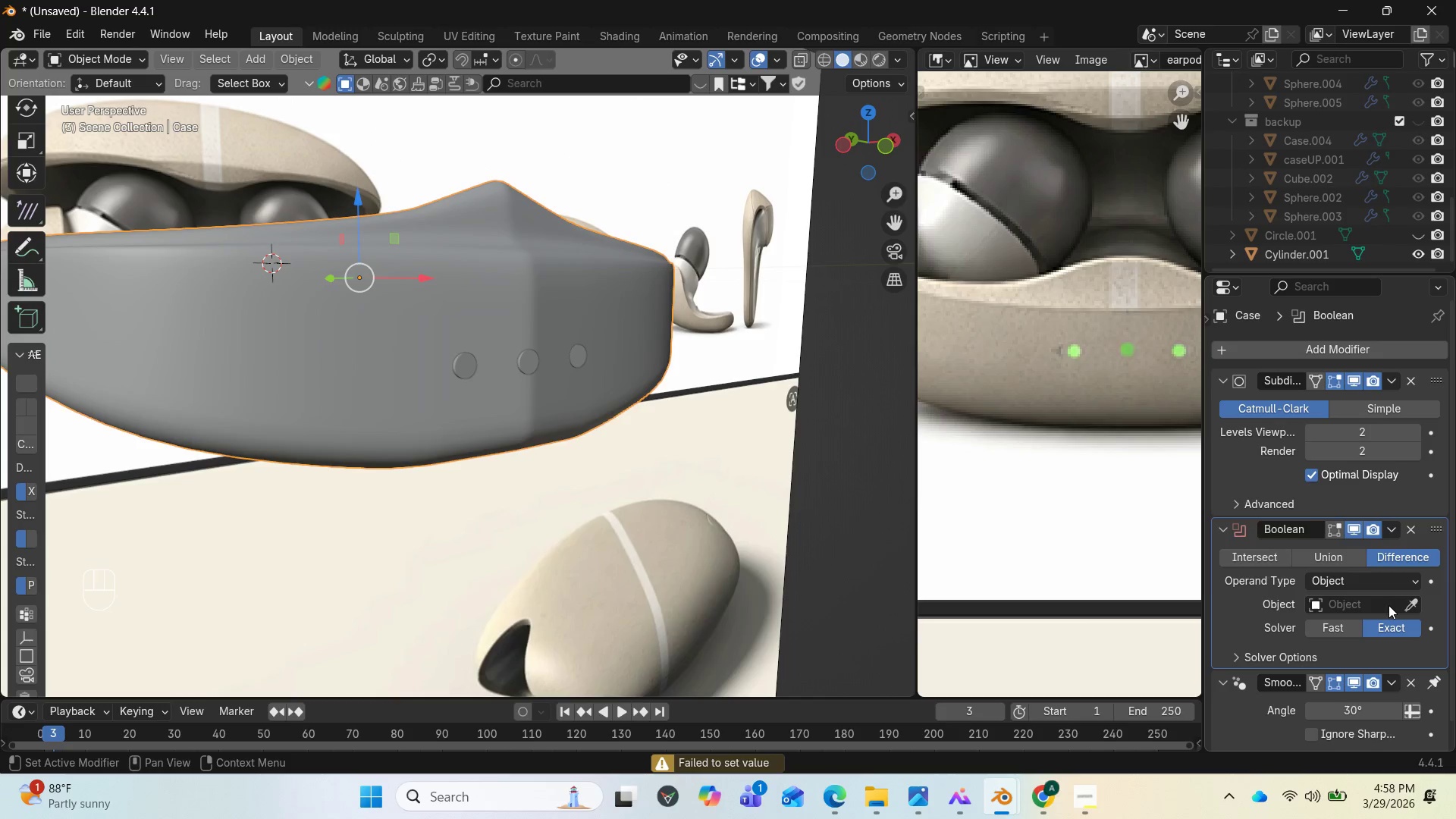 
left_click([1385, 605])
 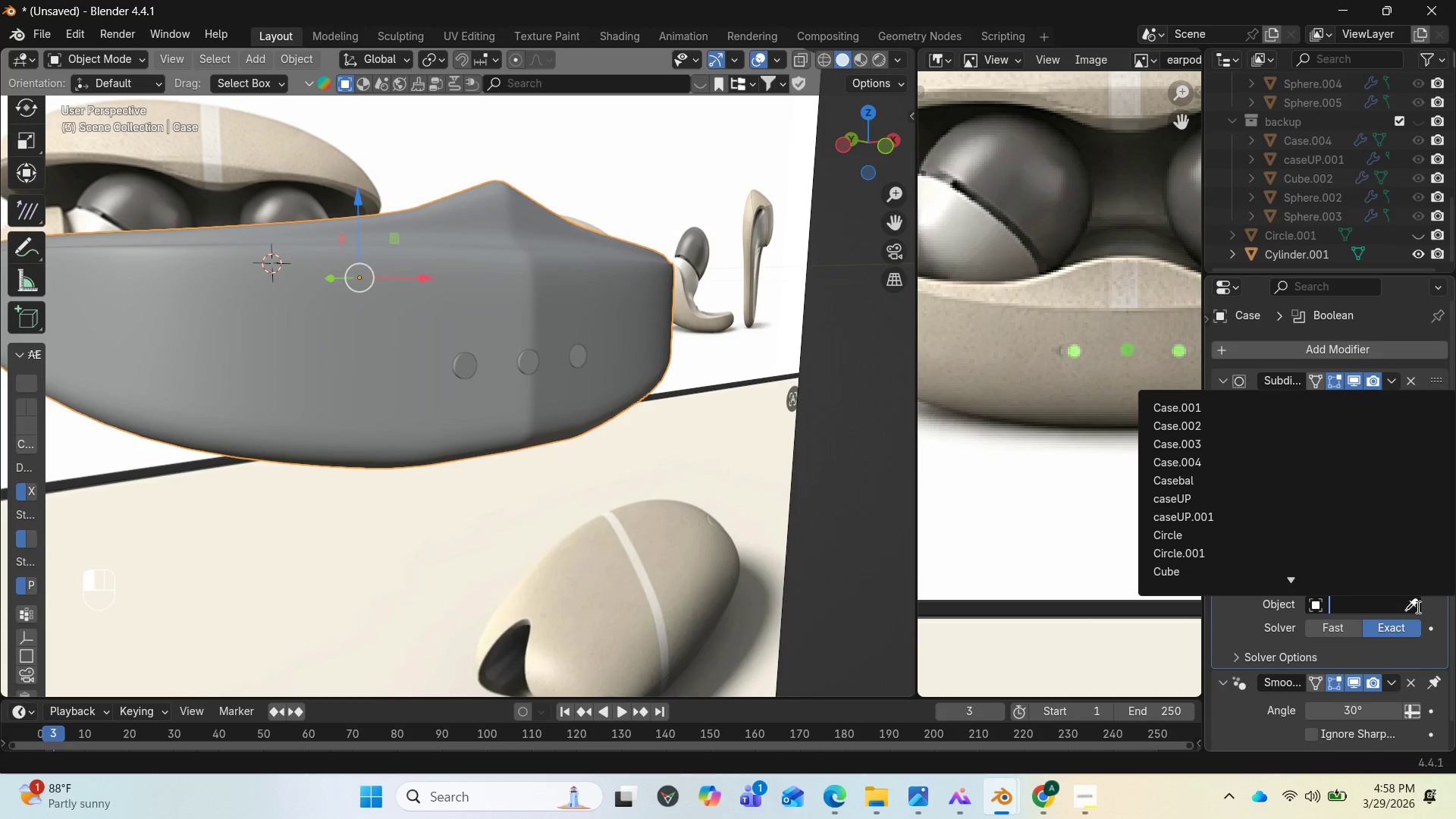 
left_click([1417, 607])
 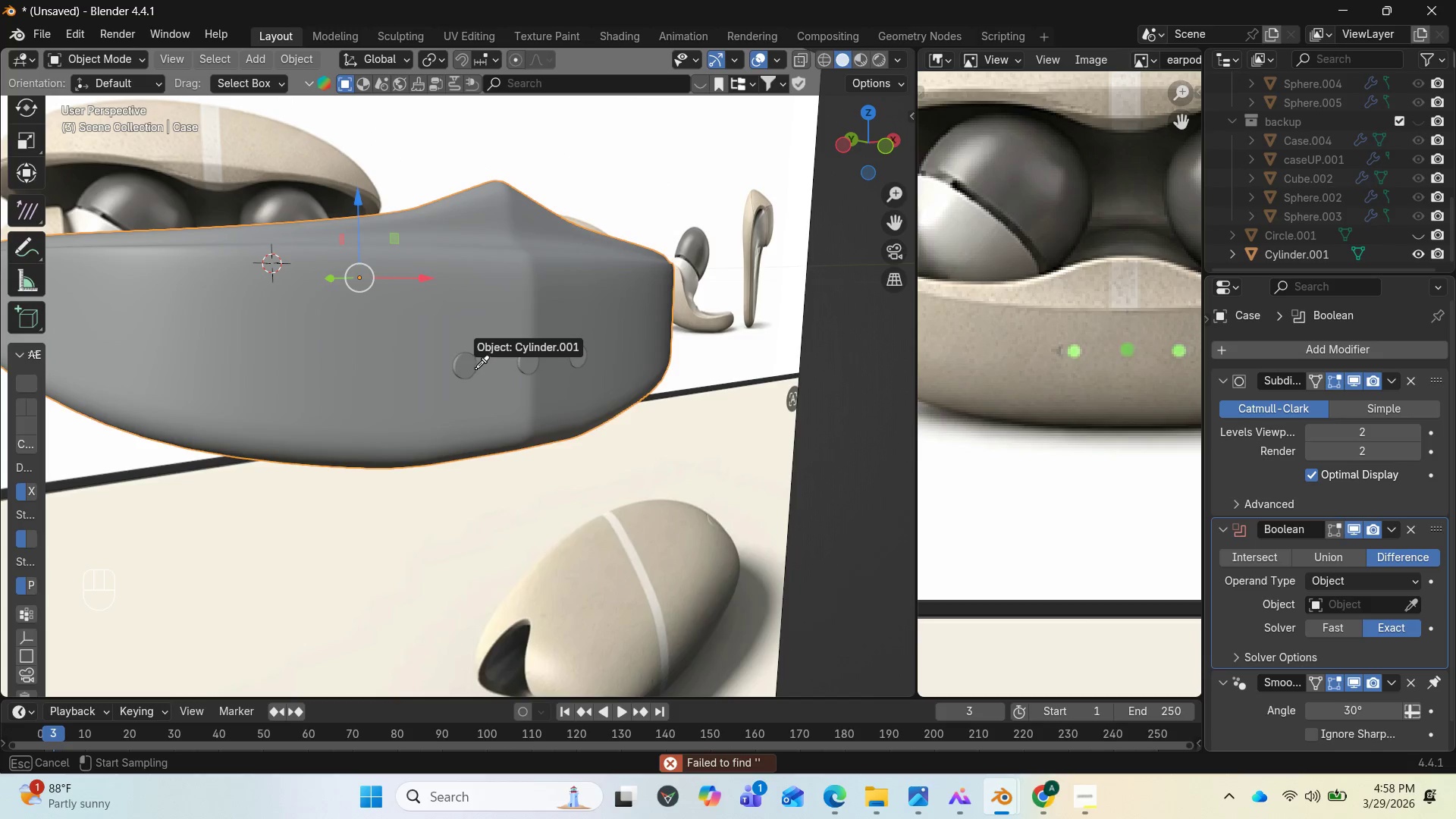 
left_click([471, 366])
 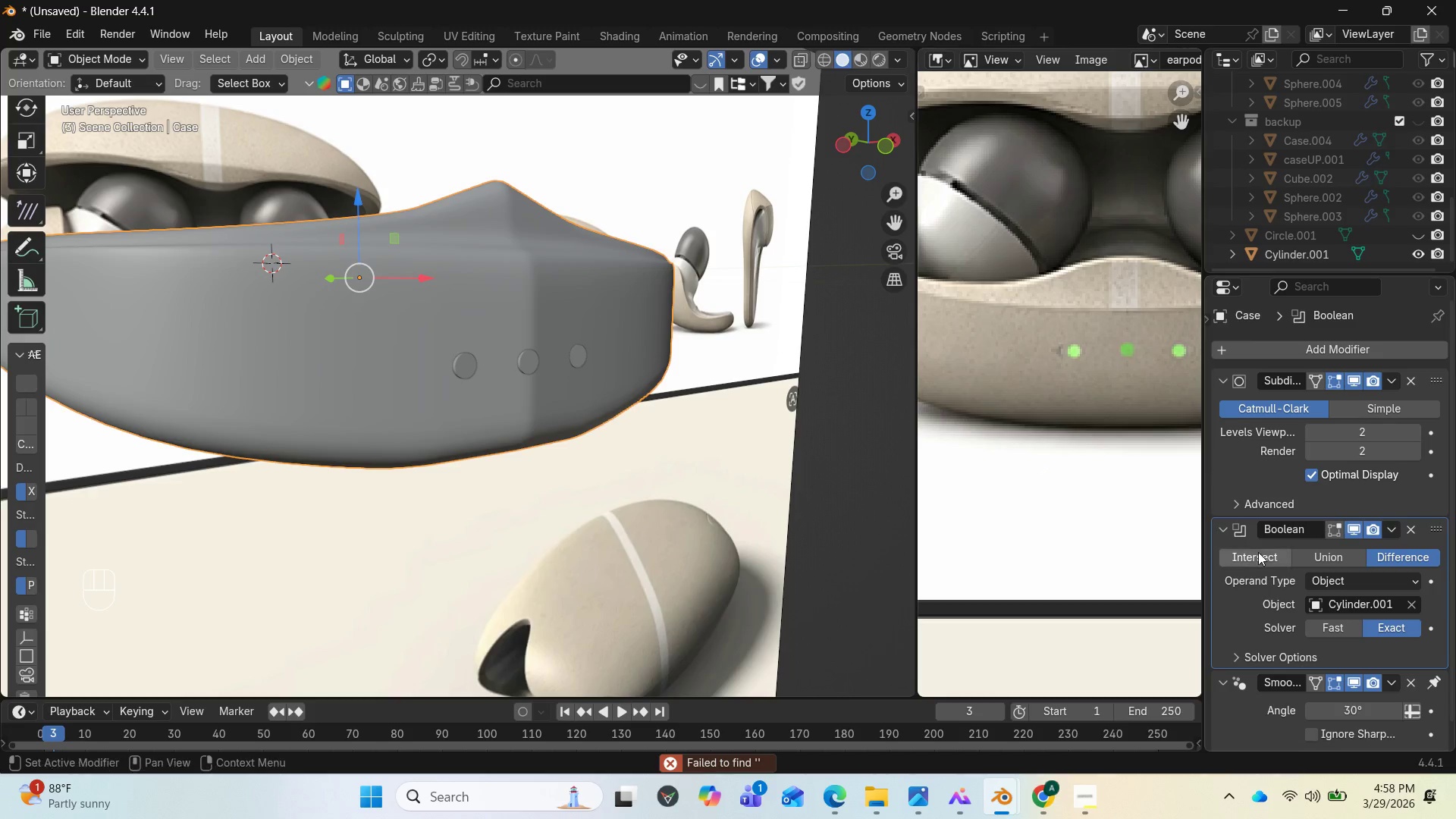 
wait(6.09)
 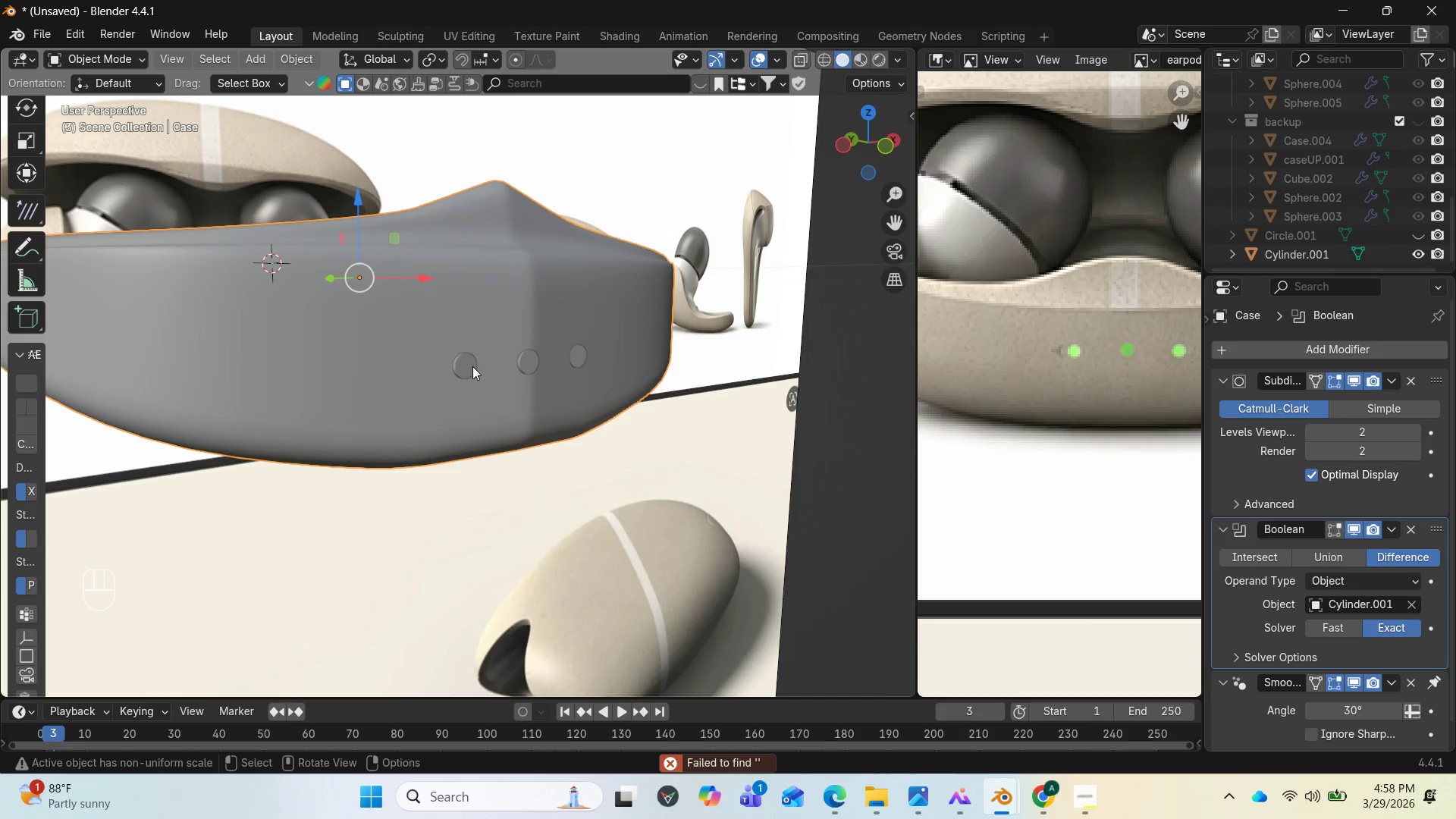 
mouse_move([1379, 601])
 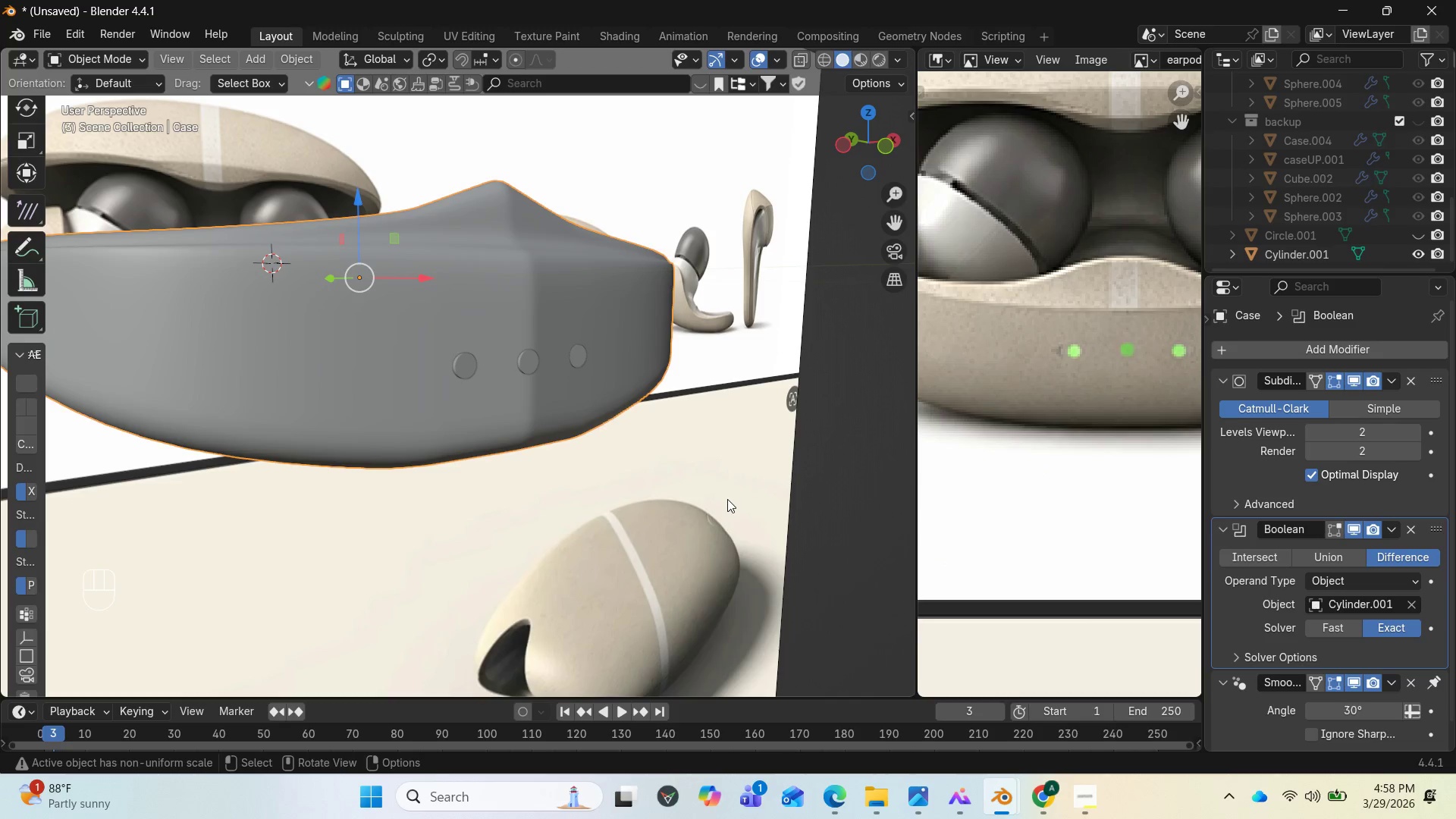 
key(Control+Z)
 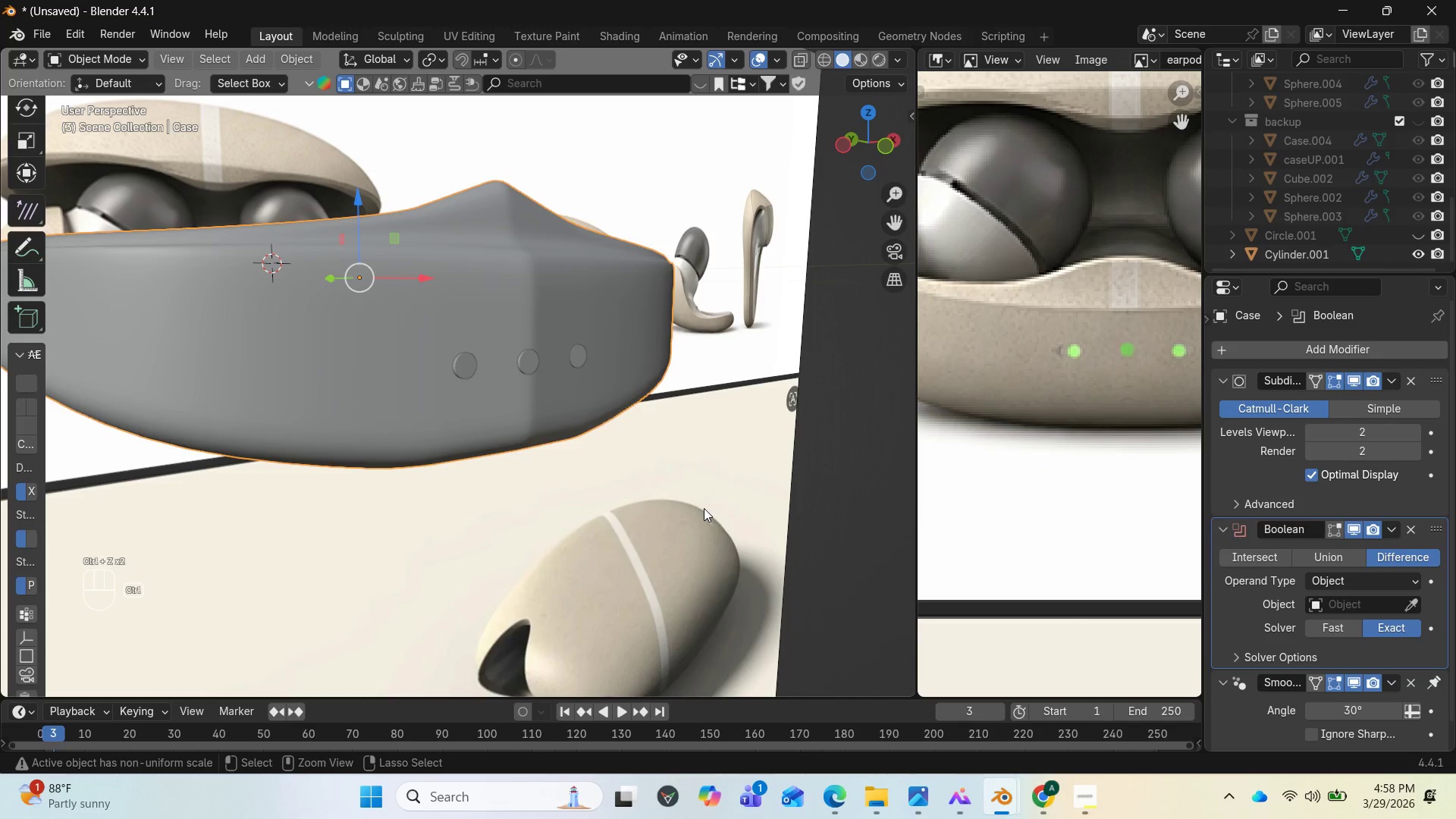 
key(Control+Z)
 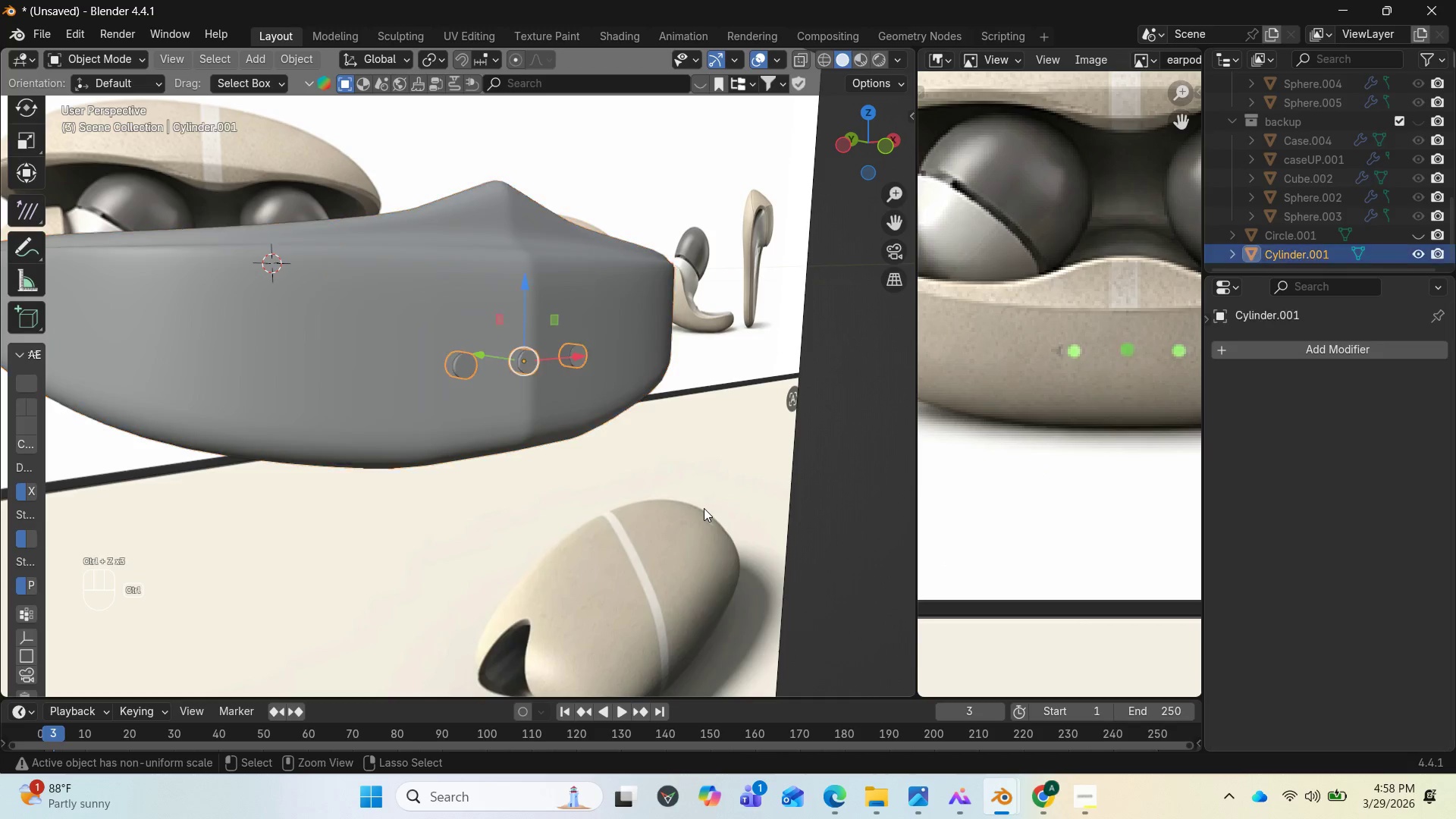 
key(Control+Z)
 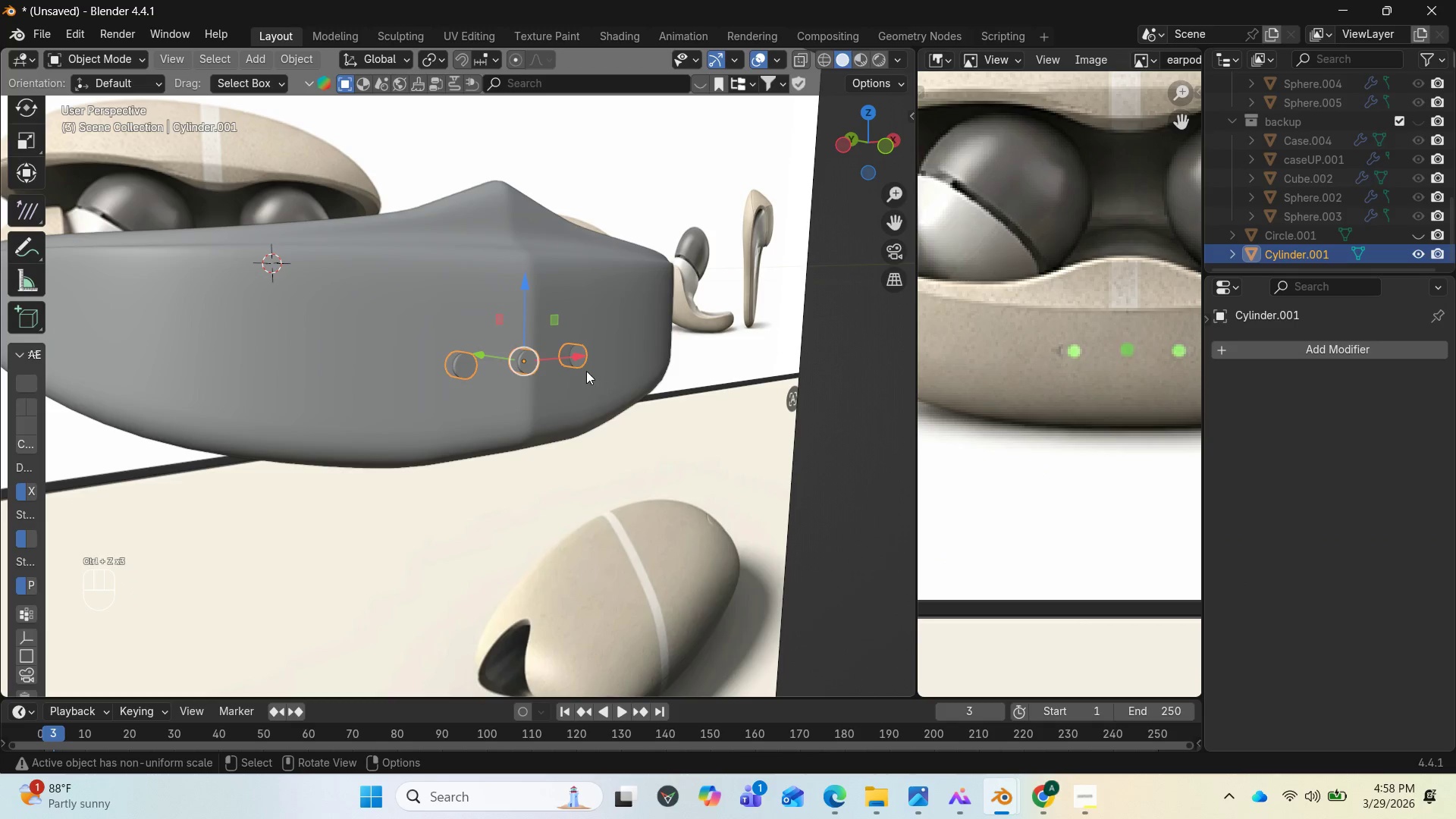 
key(Control+Z)
 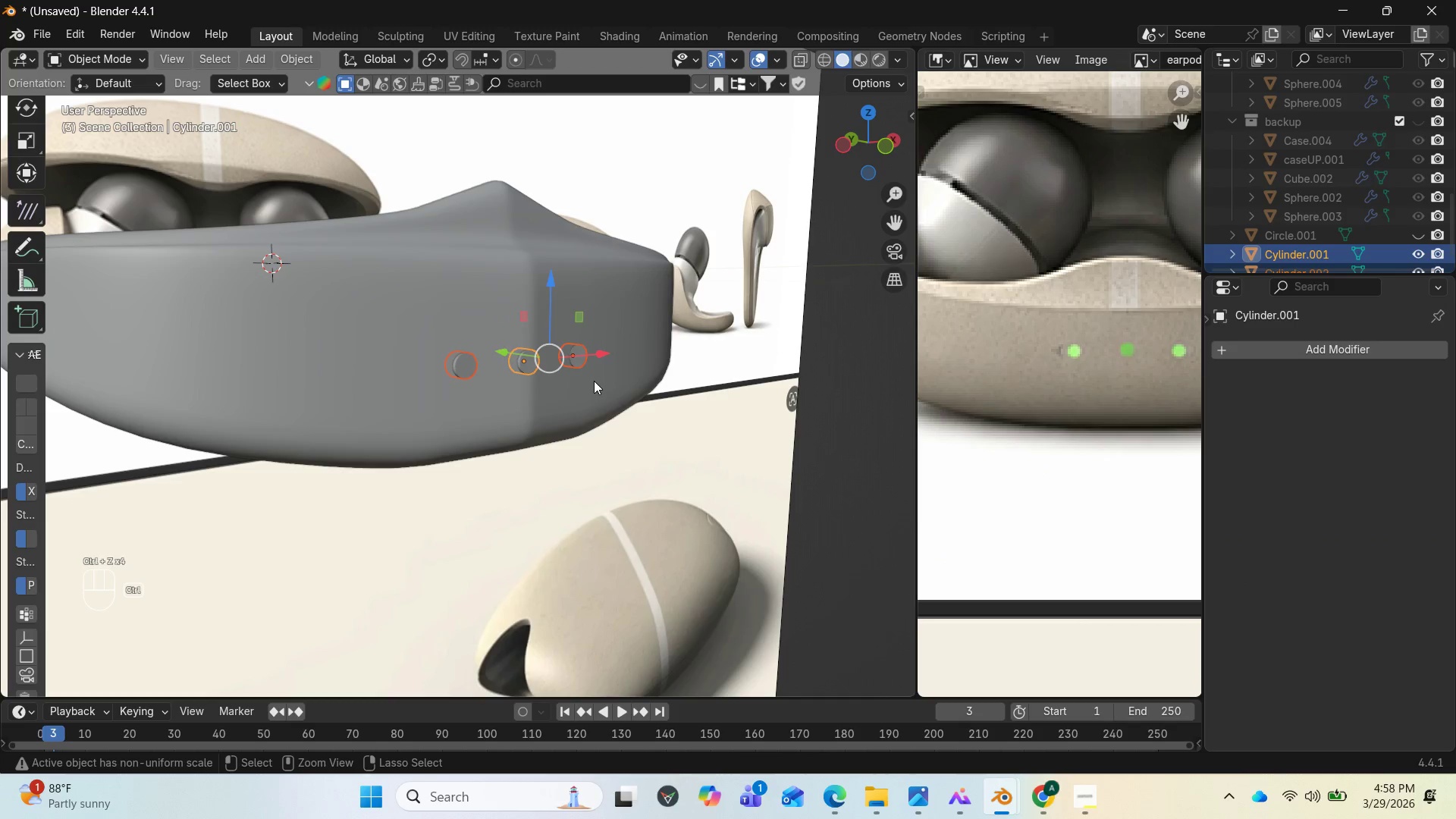 
key(Control+Z)
 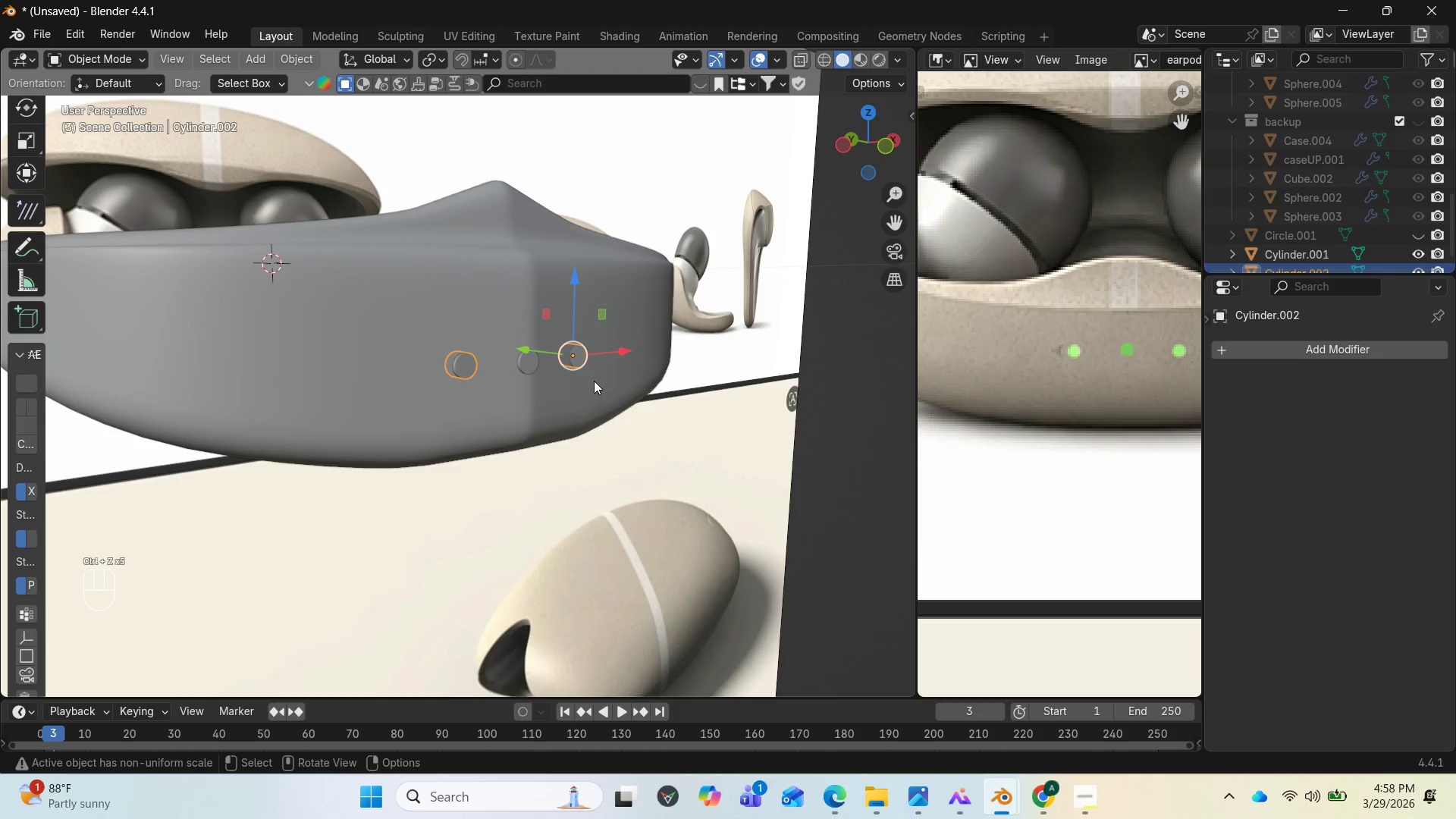 
hold_key(key=ControlLeft, duration=0.81)
 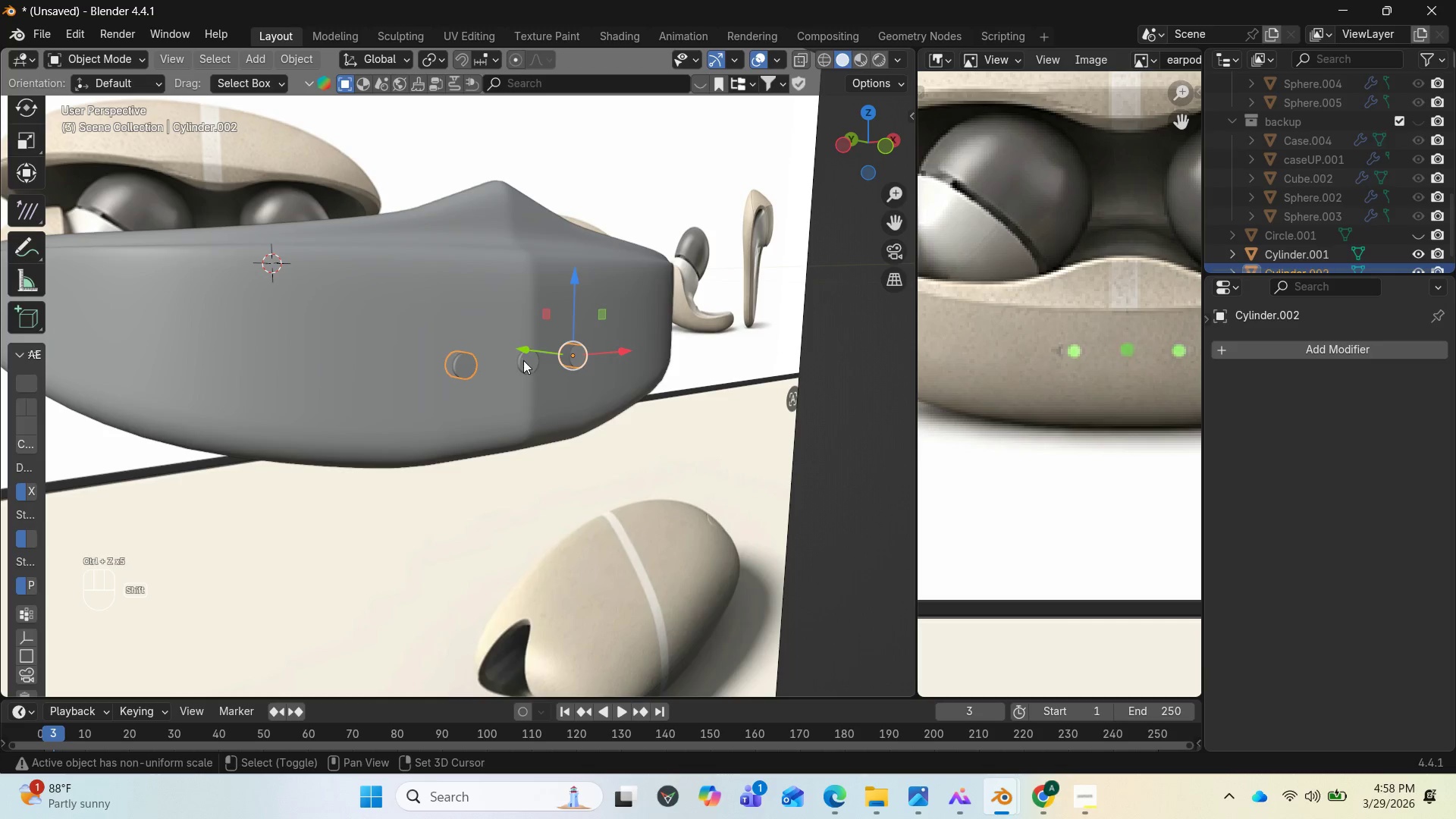 
hold_key(key=ShiftLeft, duration=1.11)
left_click([526, 361])
 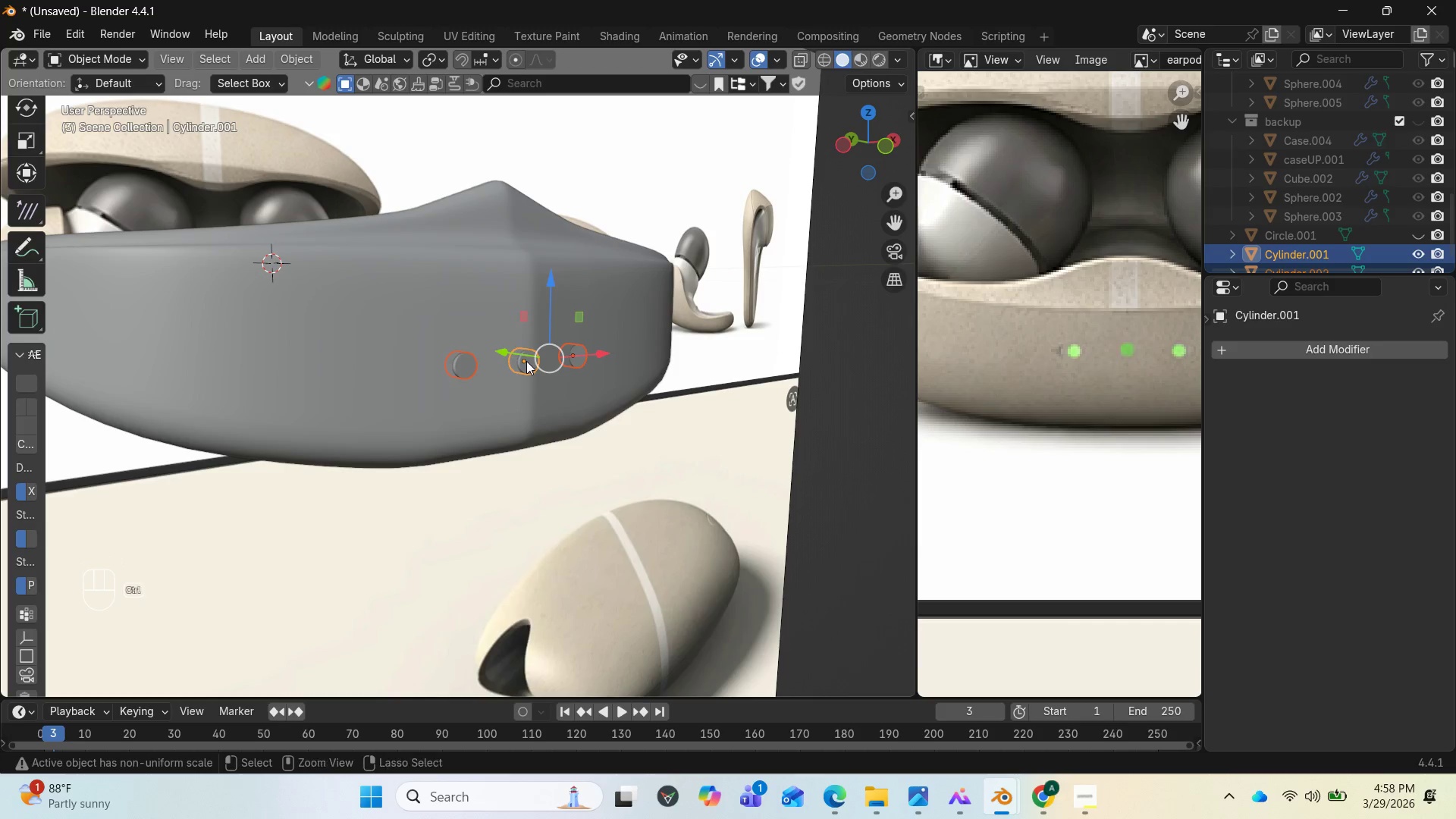 
key(Control+J)
 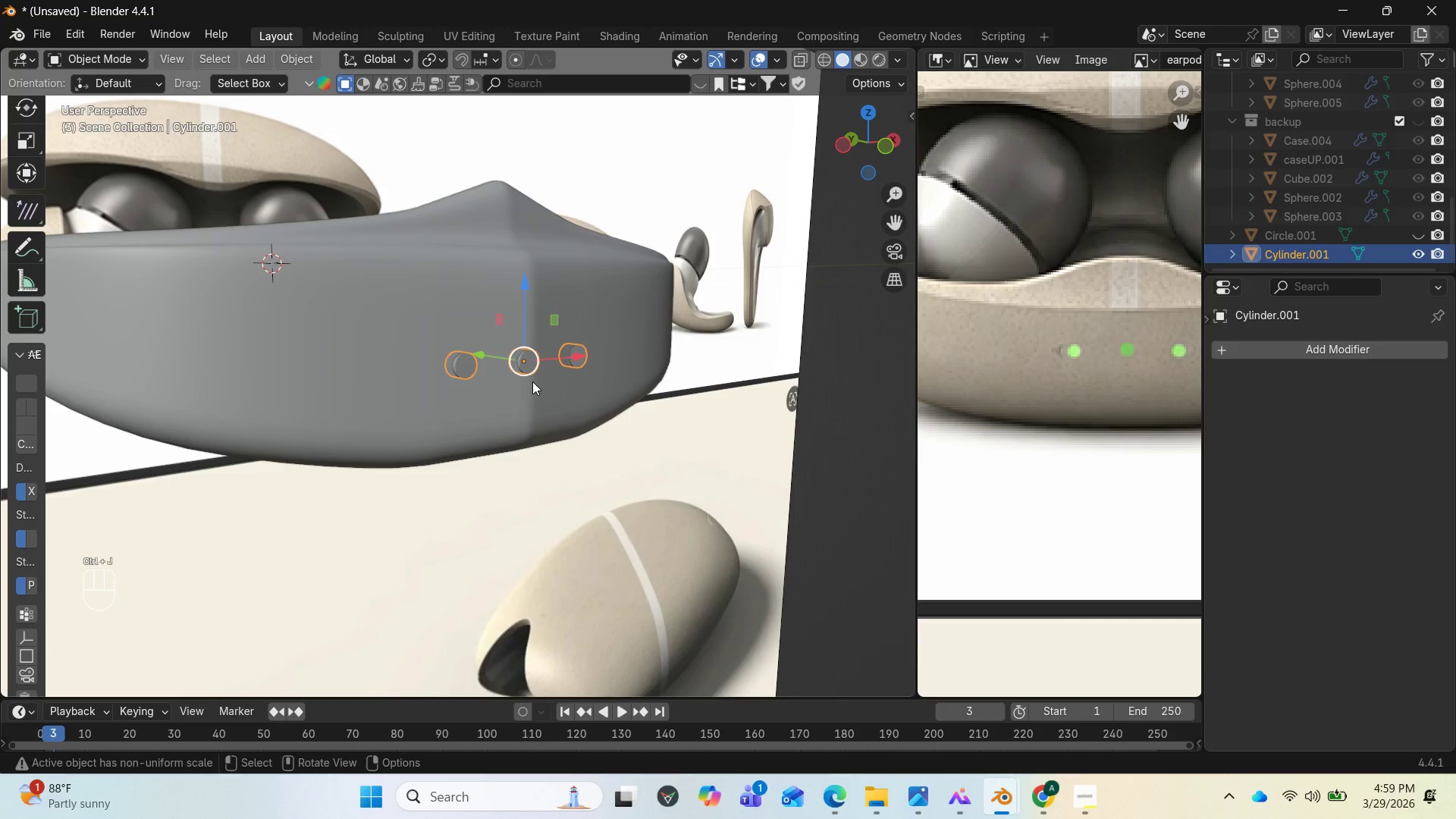 
left_click([532, 393])
 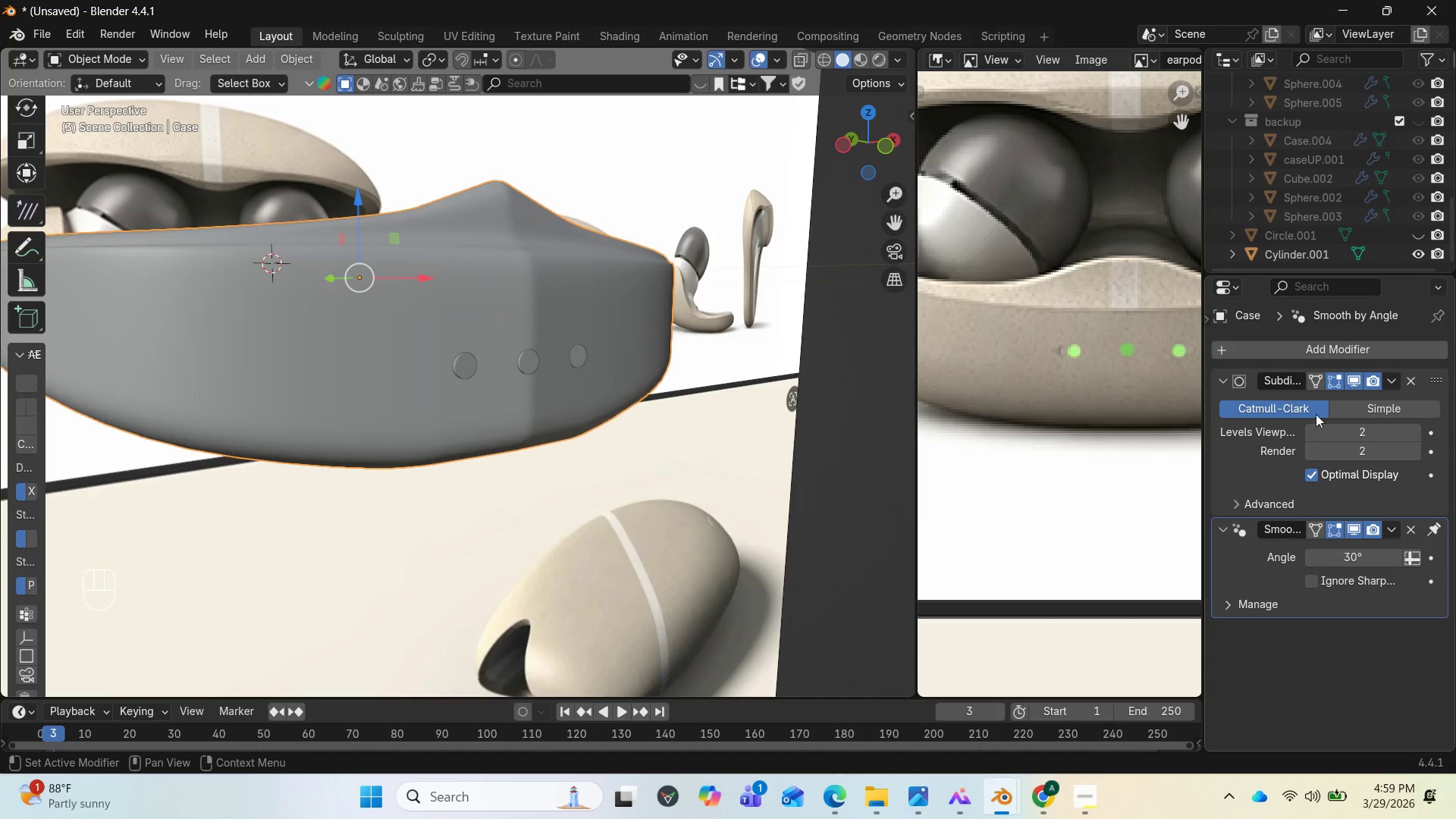 
left_click([1320, 347])
 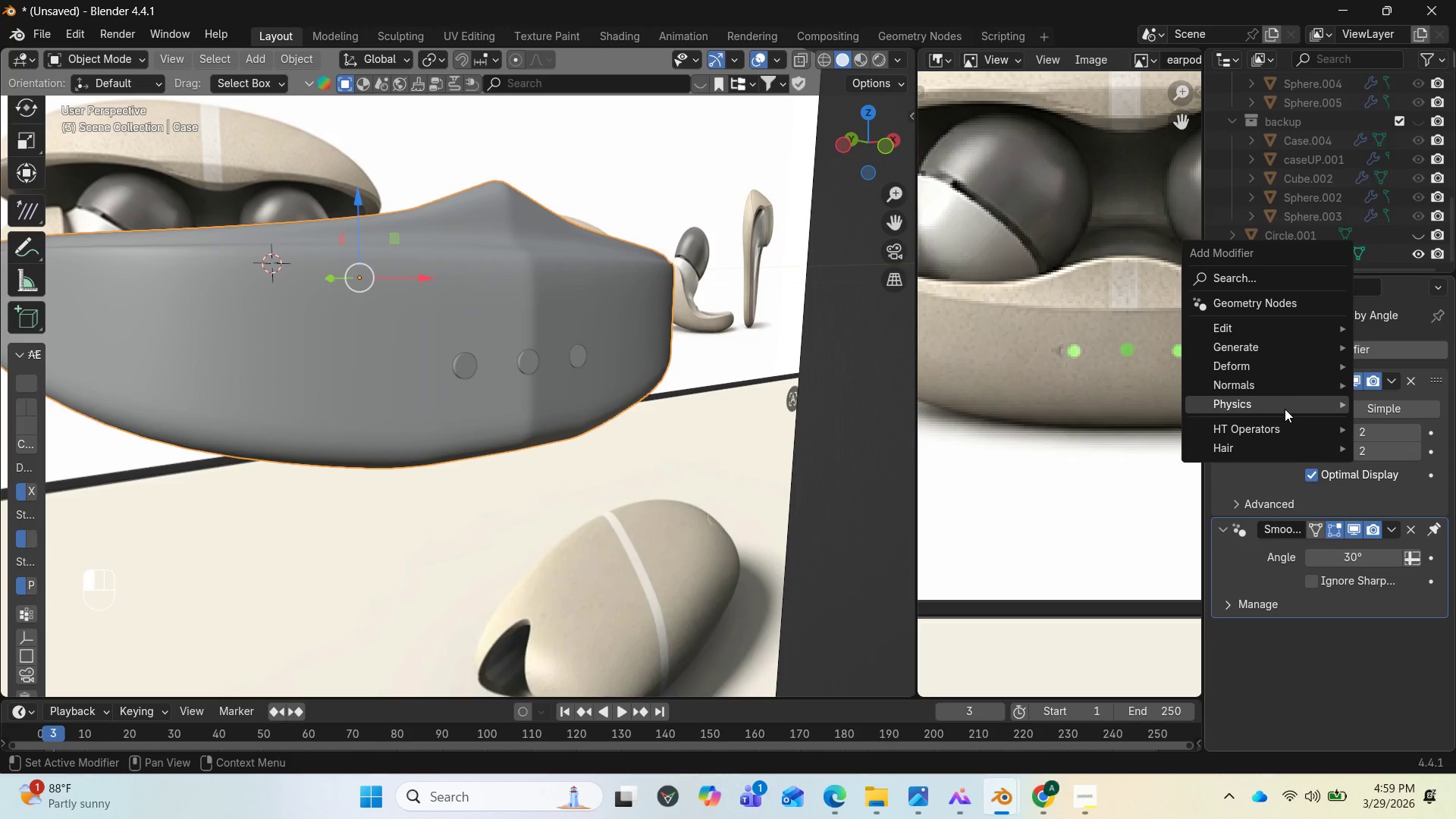 
mouse_move([1215, 347])
 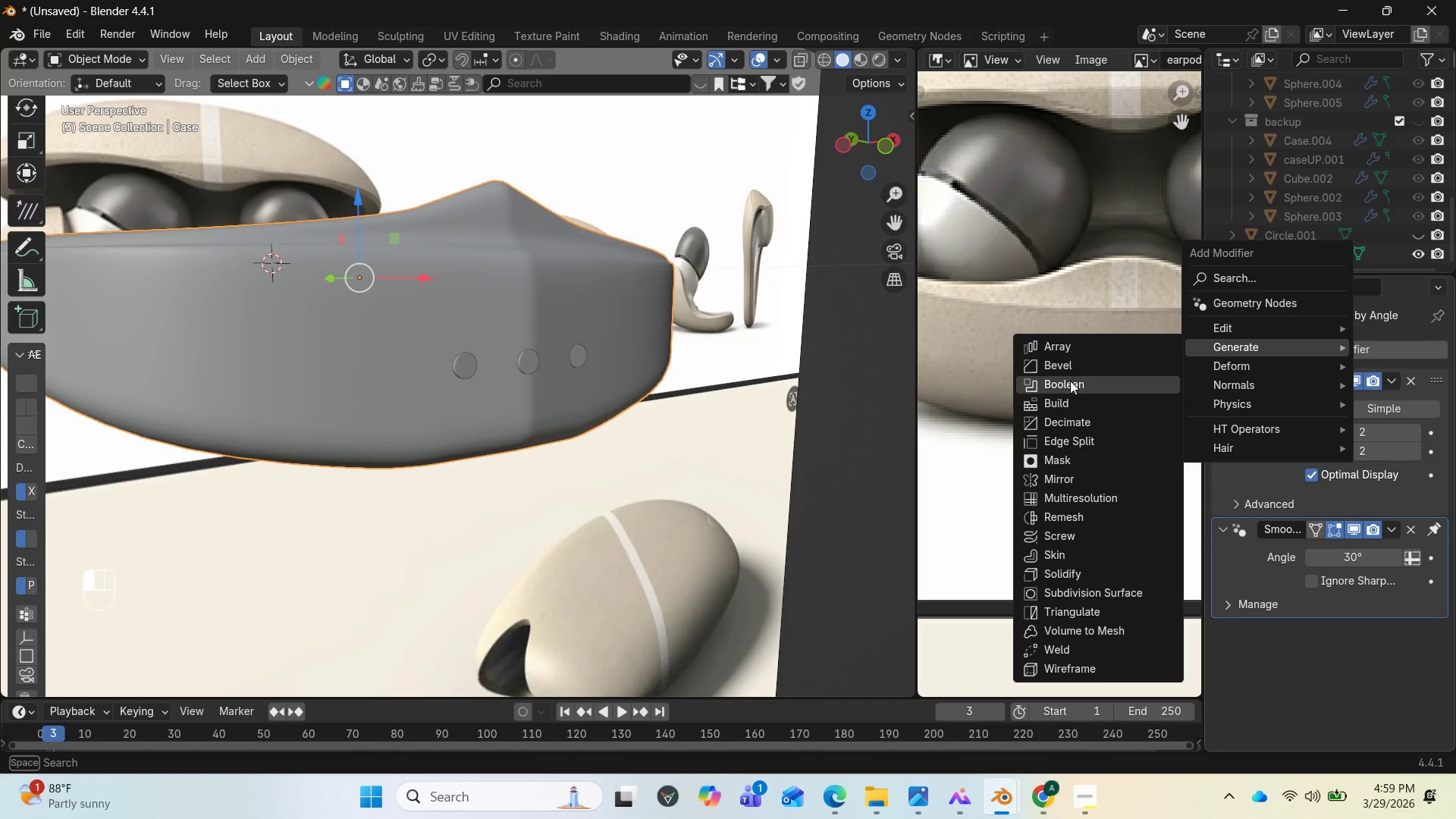 
left_click([1070, 381])
 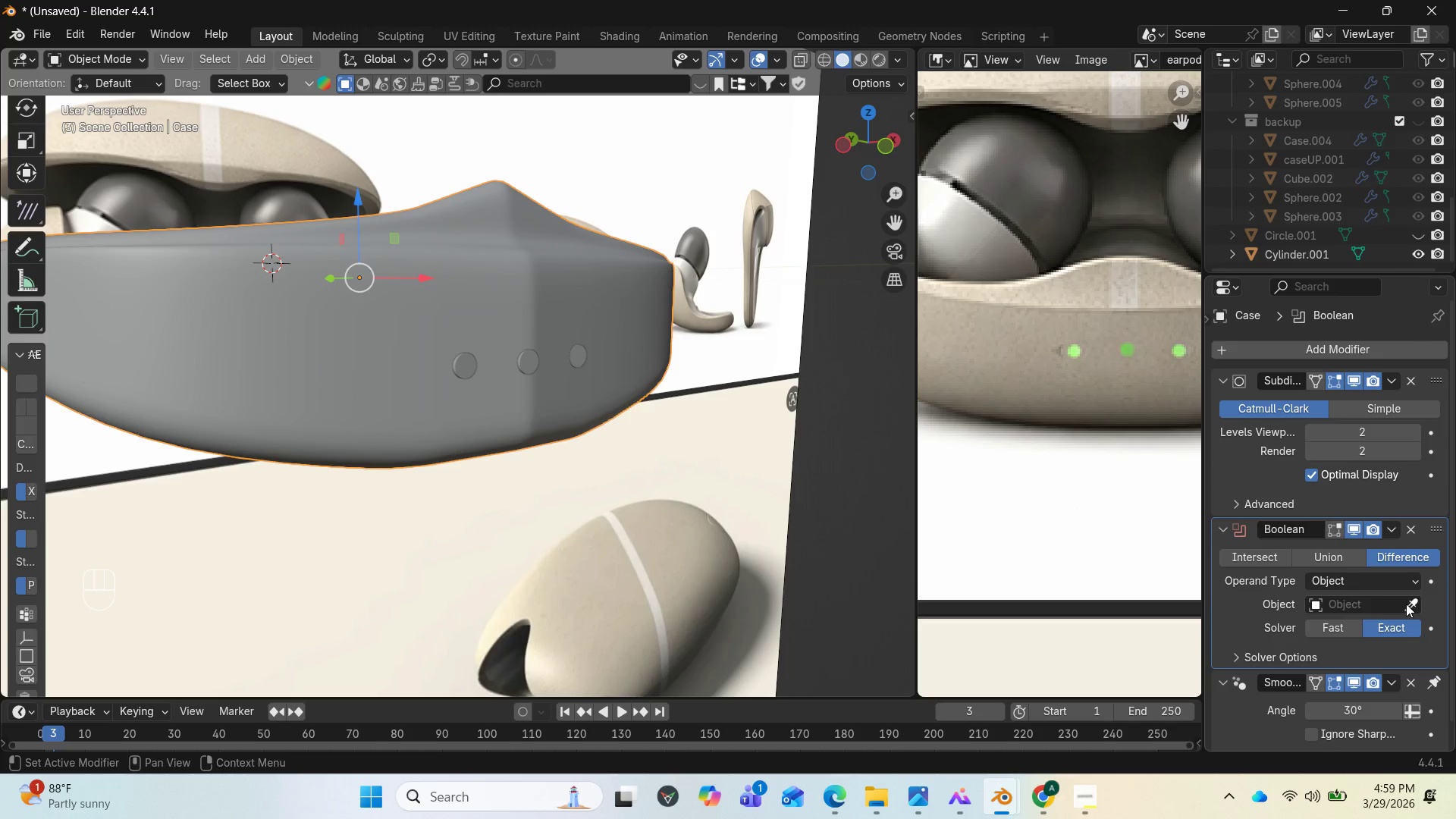 
left_click([1408, 604])
 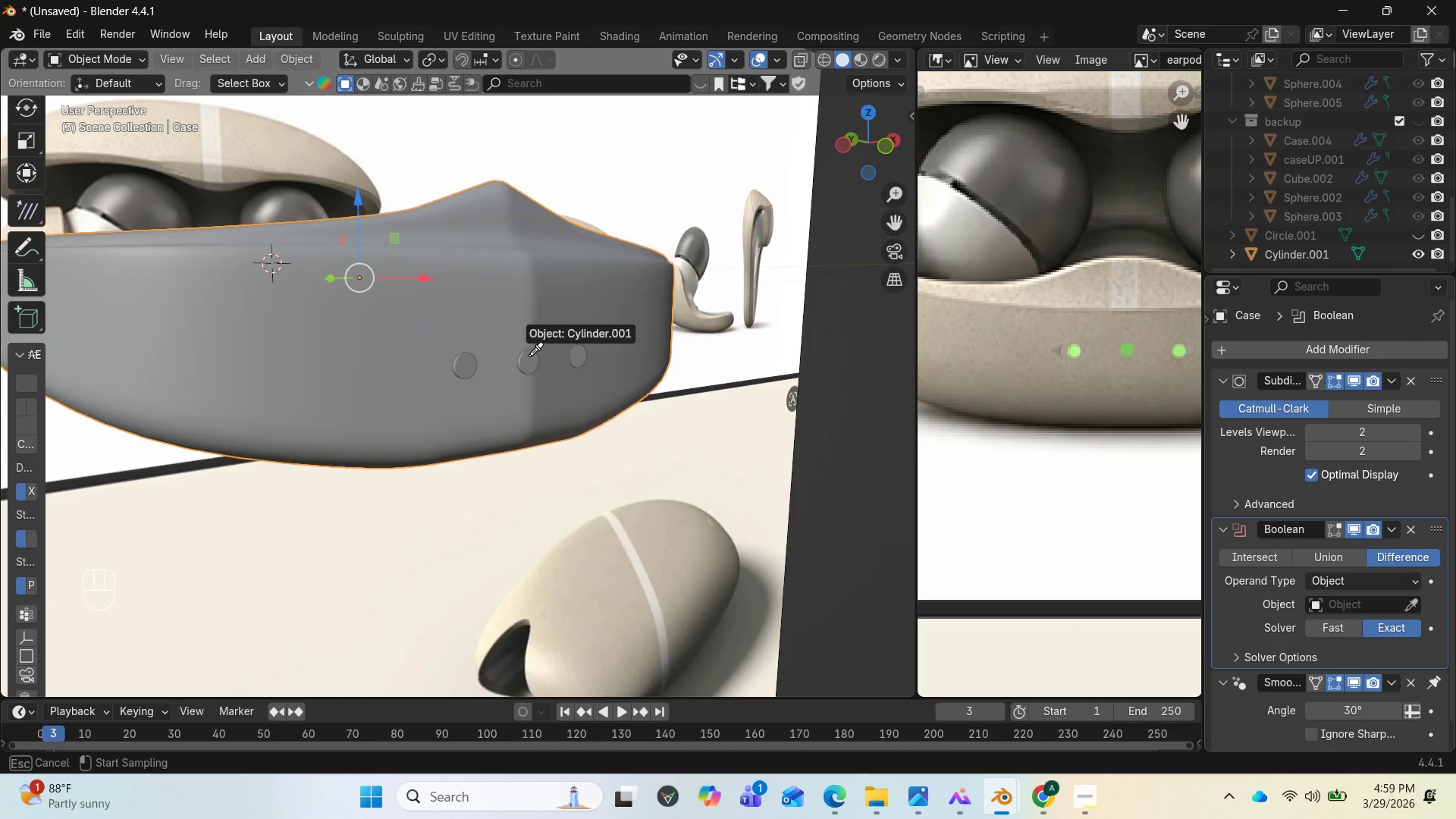 
left_click([529, 356])
 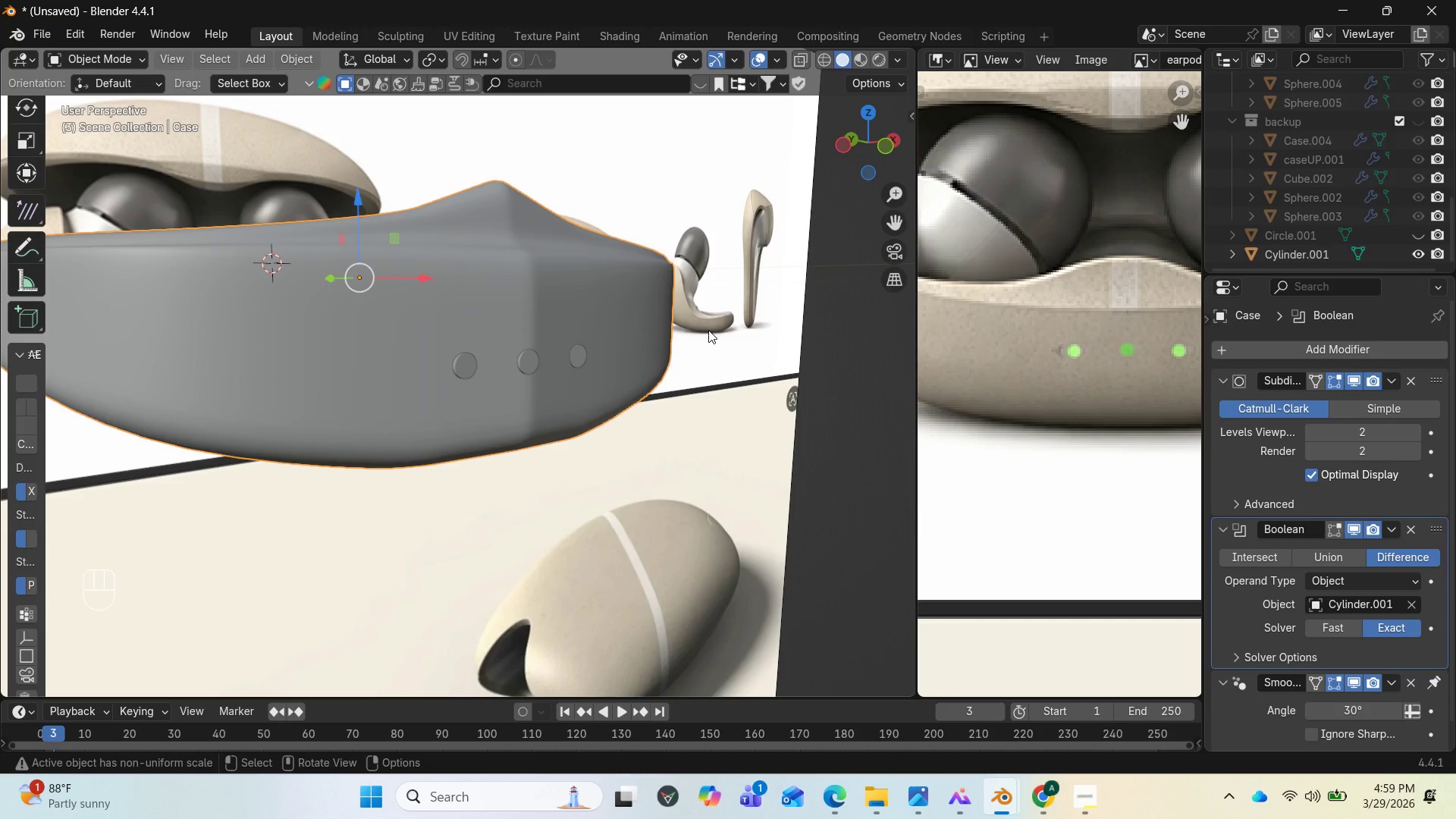 
wait(8.3)
 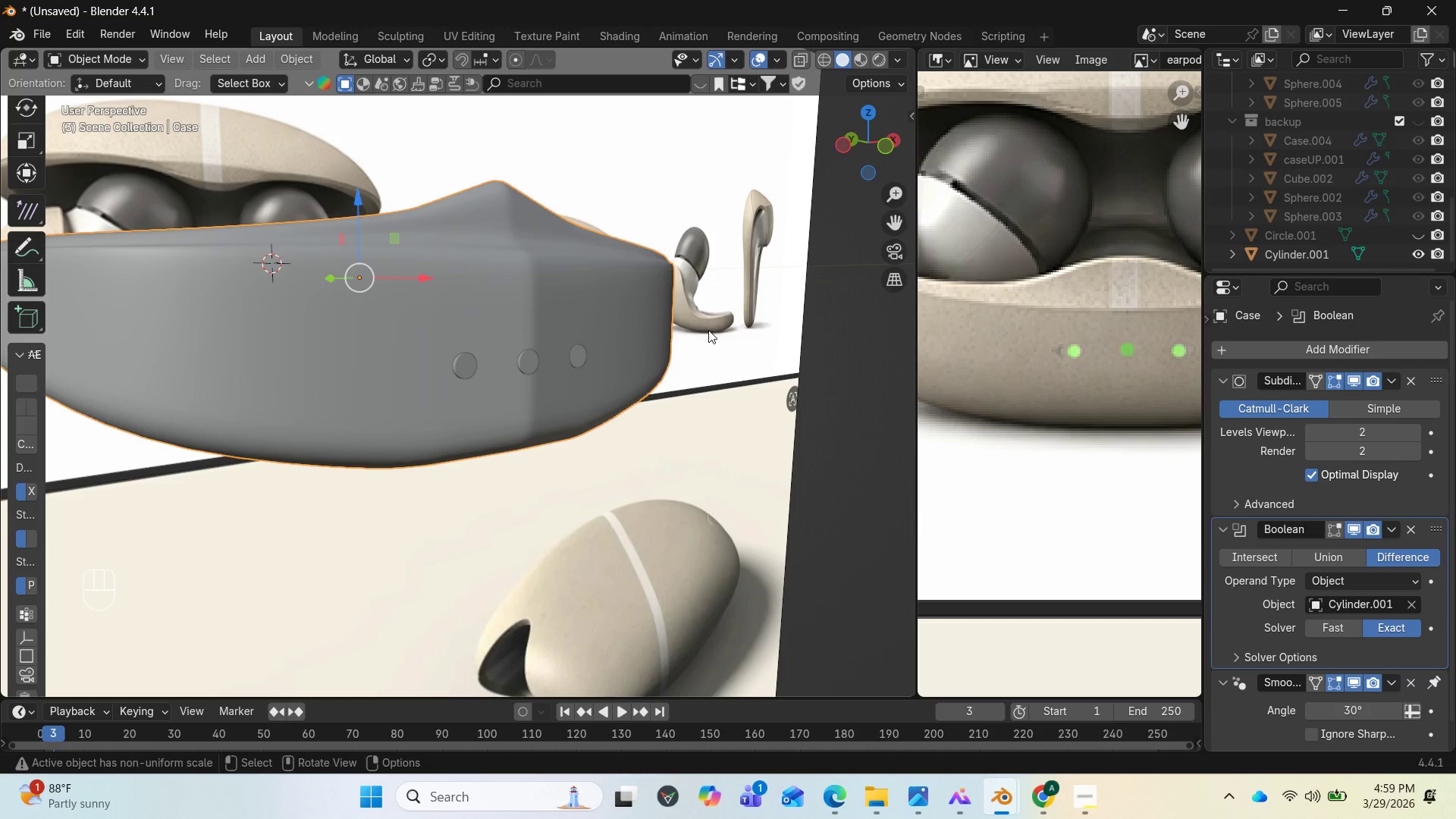 
double_click([1411, 252])
 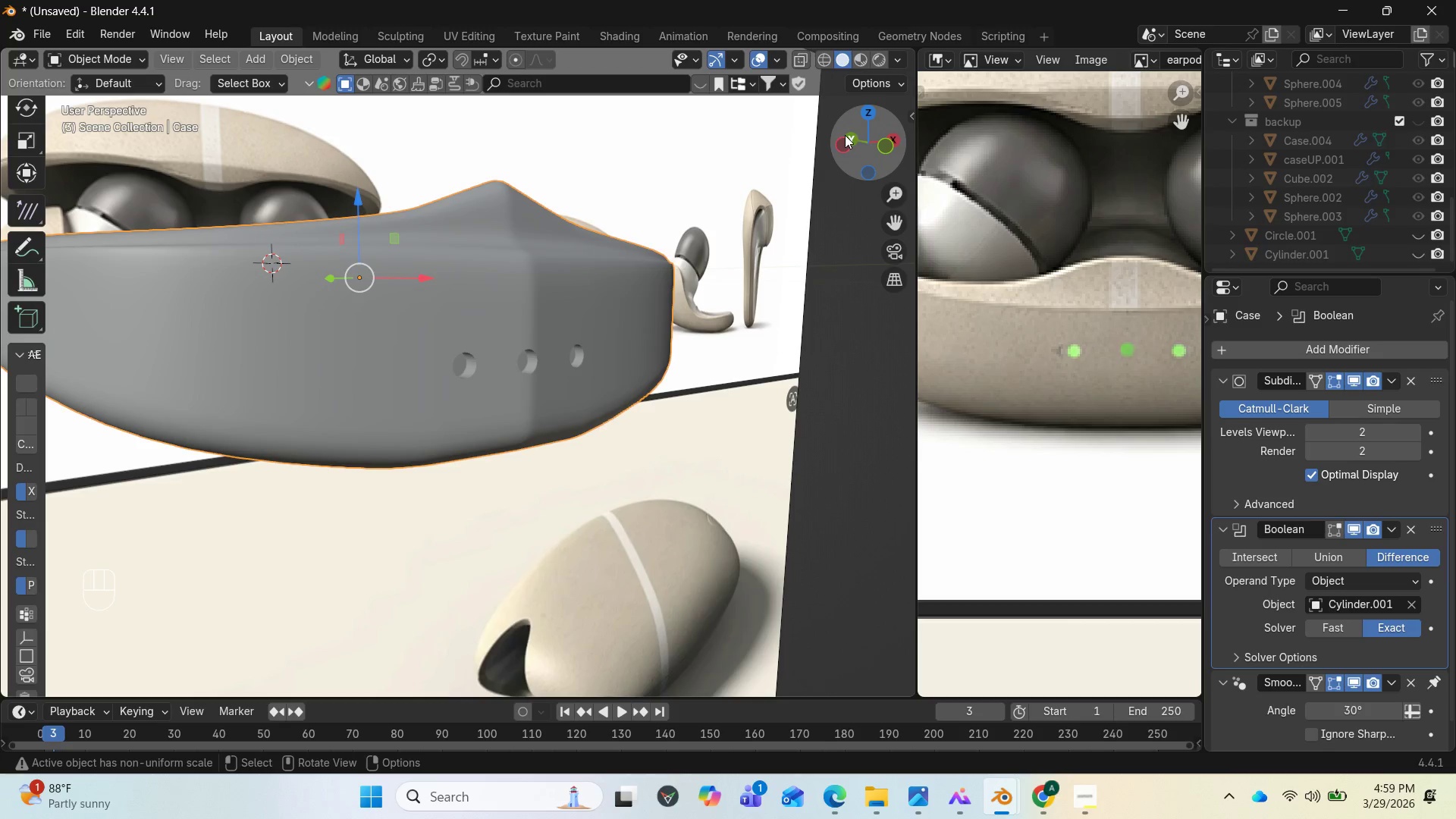 
left_click_drag(start_coordinate=[845, 135], to_coordinate=[613, 108])
 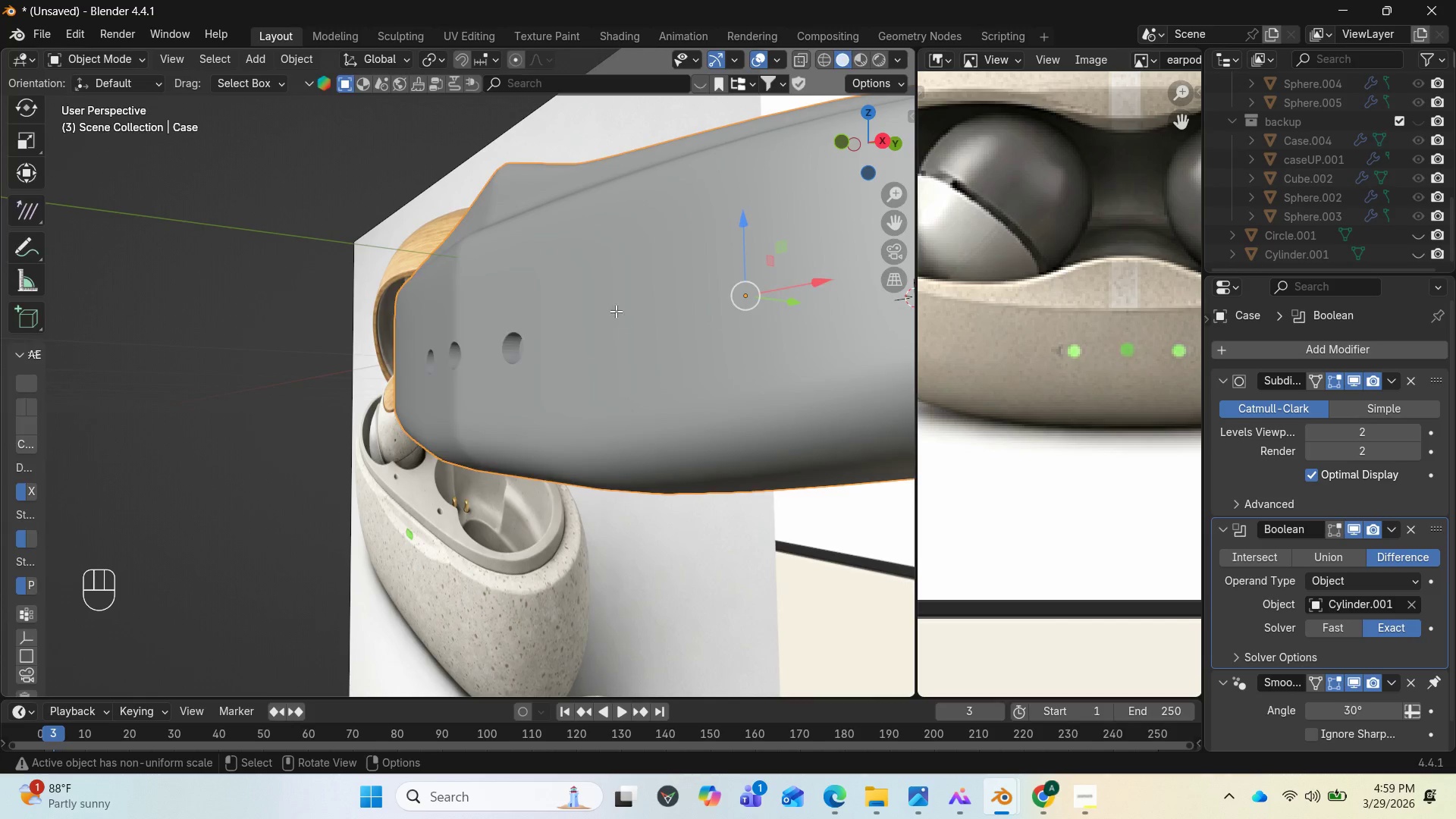 
key(Tab)
 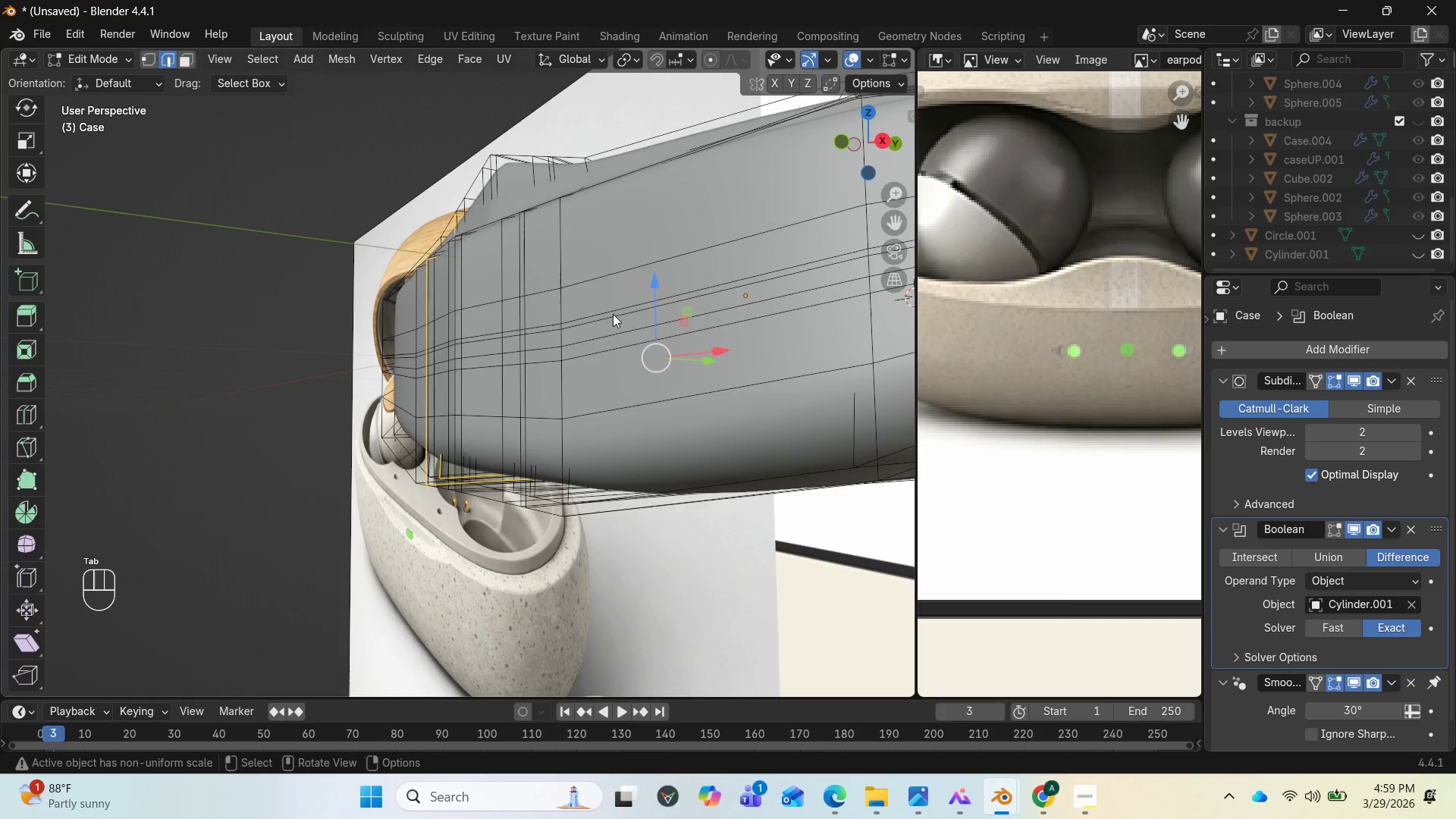 
key(Tab)
 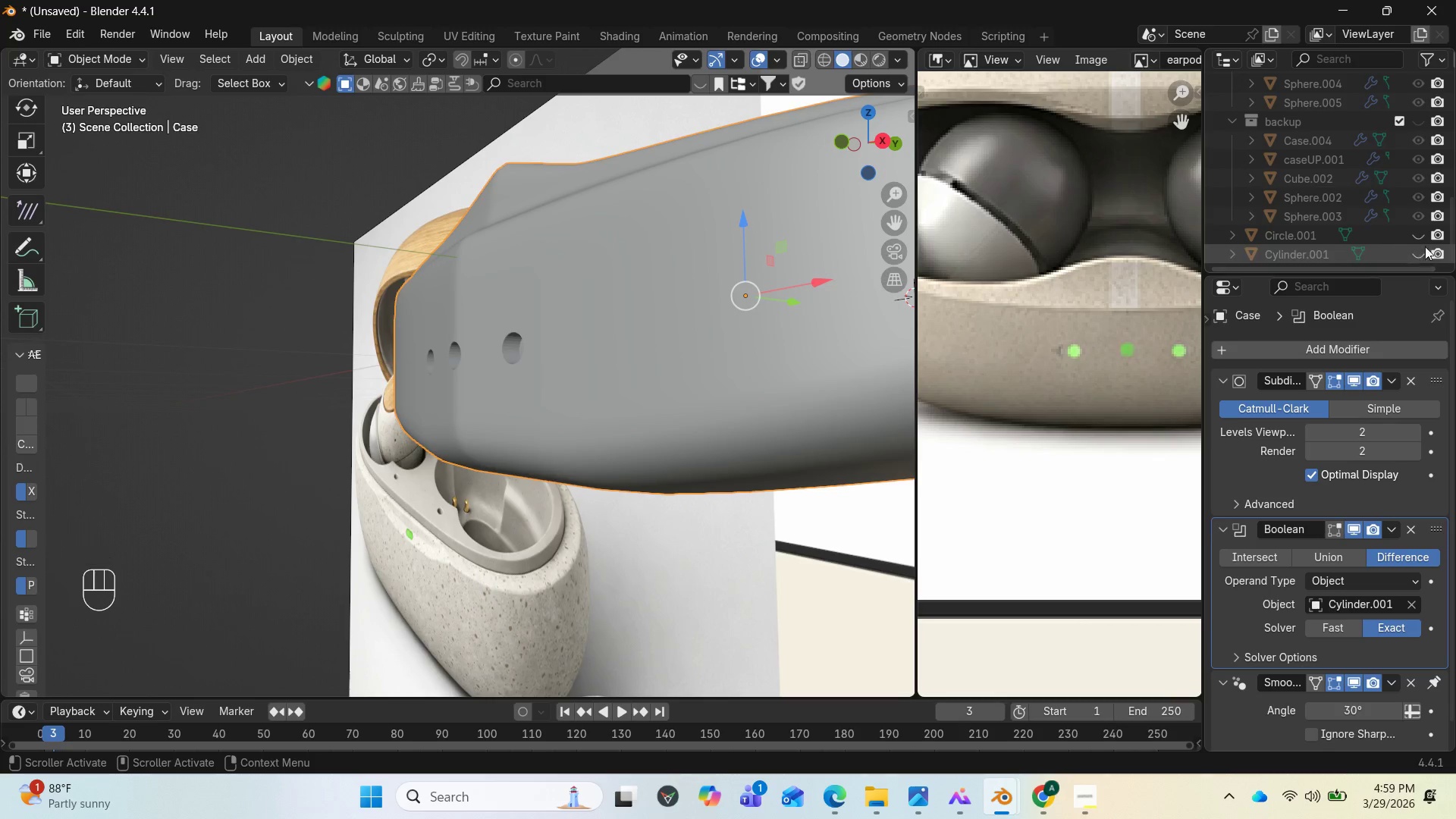 
left_click([1422, 255])
 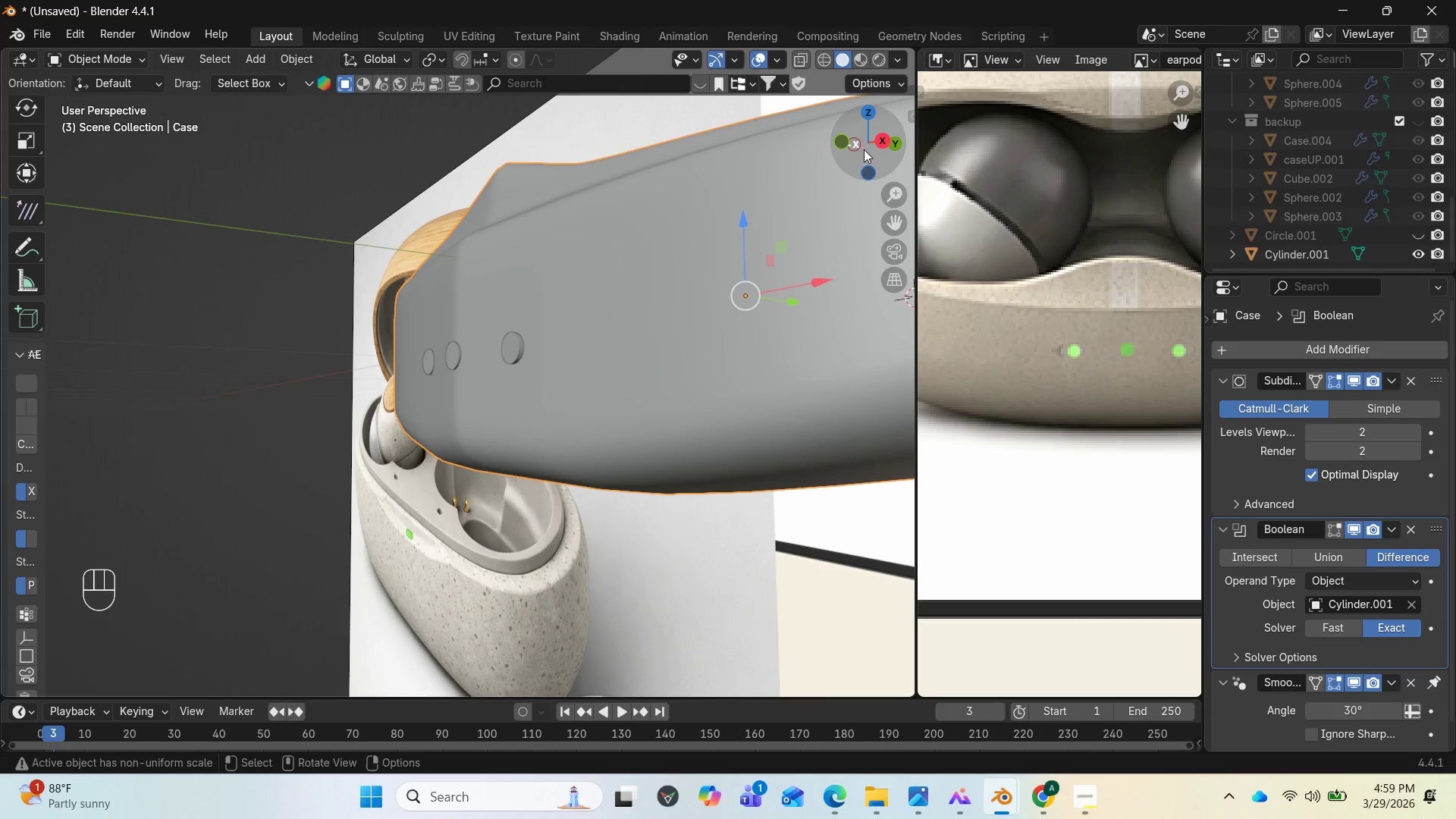 
left_click_drag(start_coordinate=[865, 149], to_coordinate=[82, 158])
 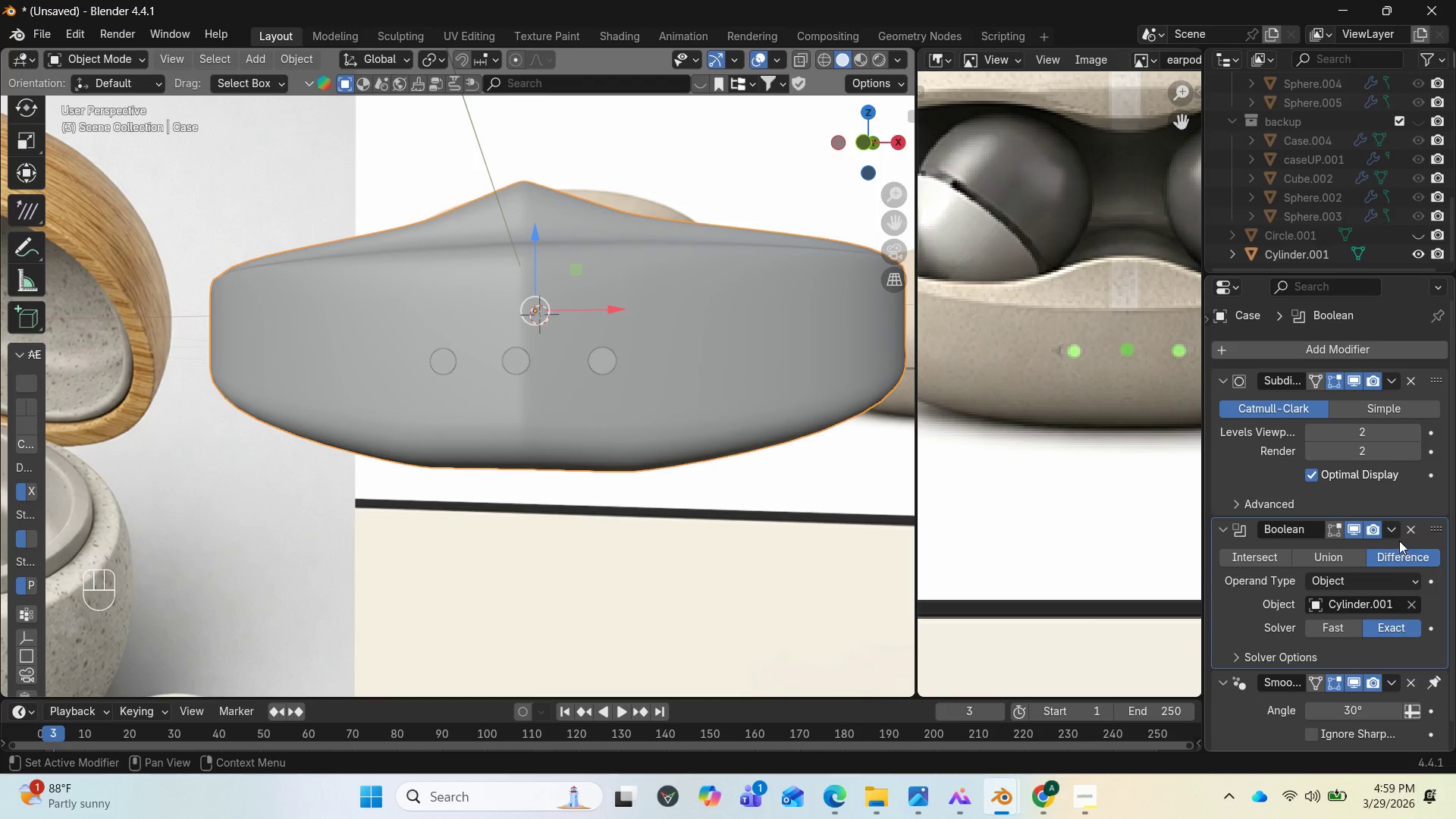 
left_click([1390, 535])
 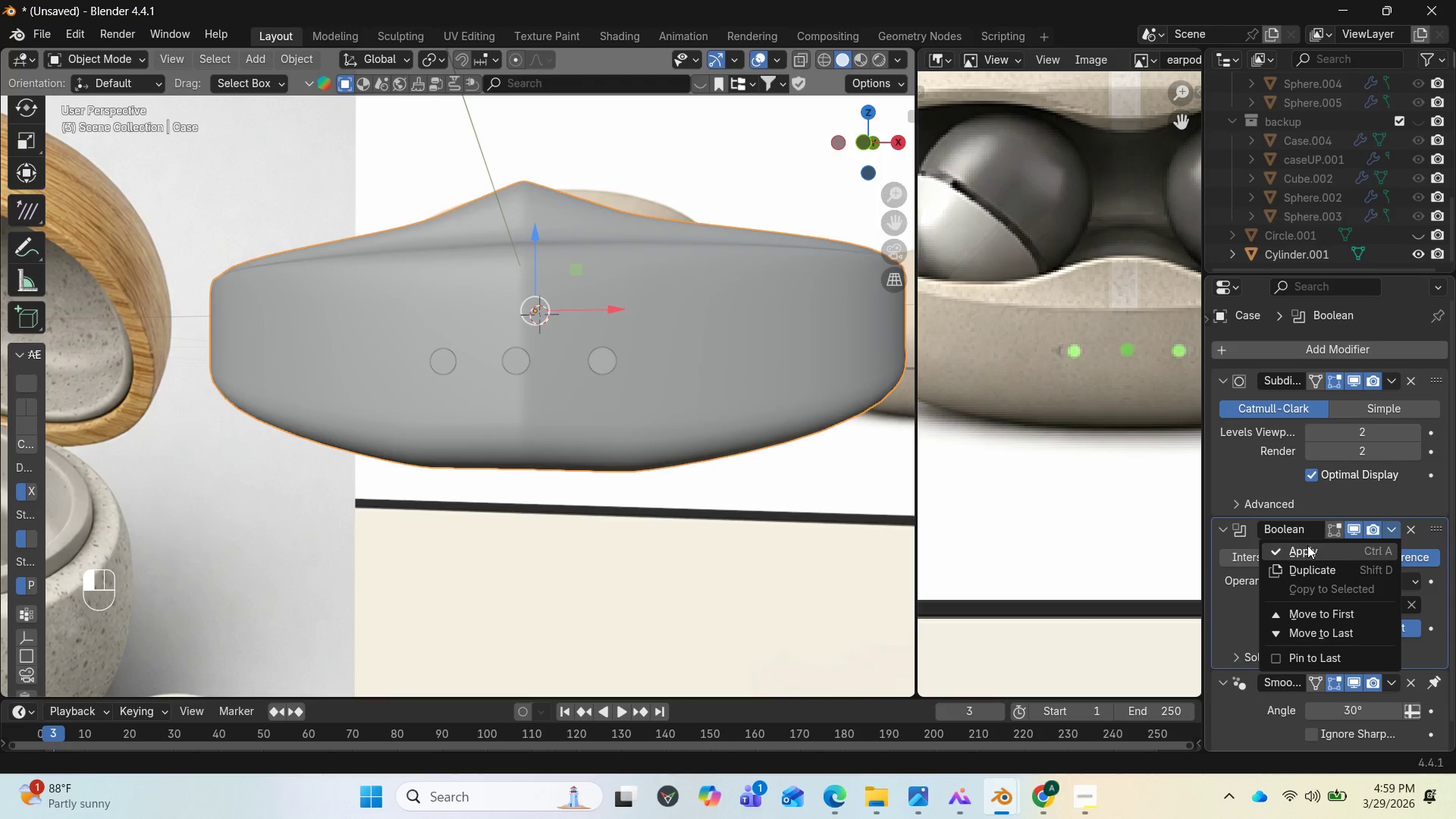 
left_click([1307, 545])
 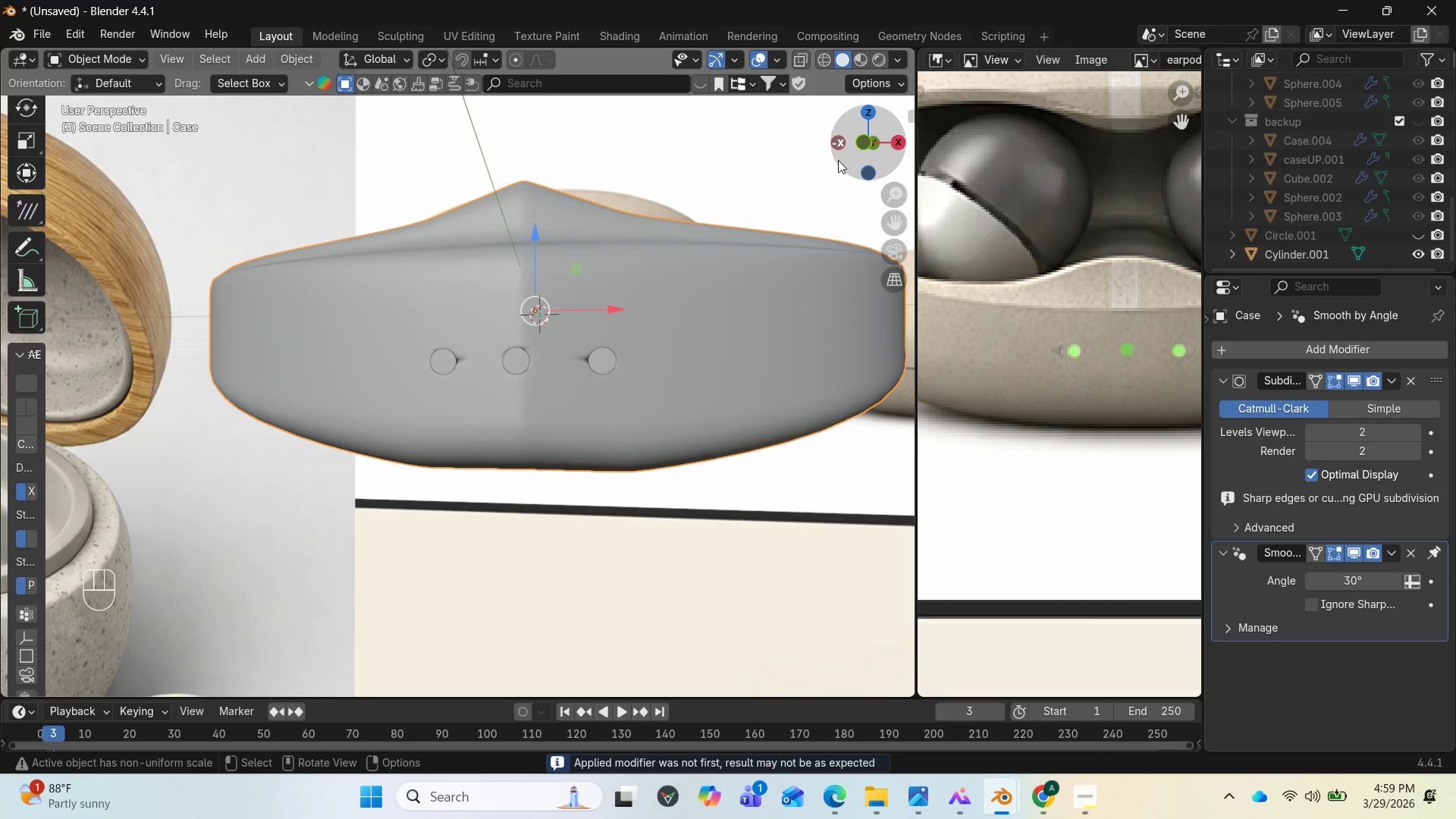 
left_click_drag(start_coordinate=[845, 158], to_coordinate=[109, 180])
 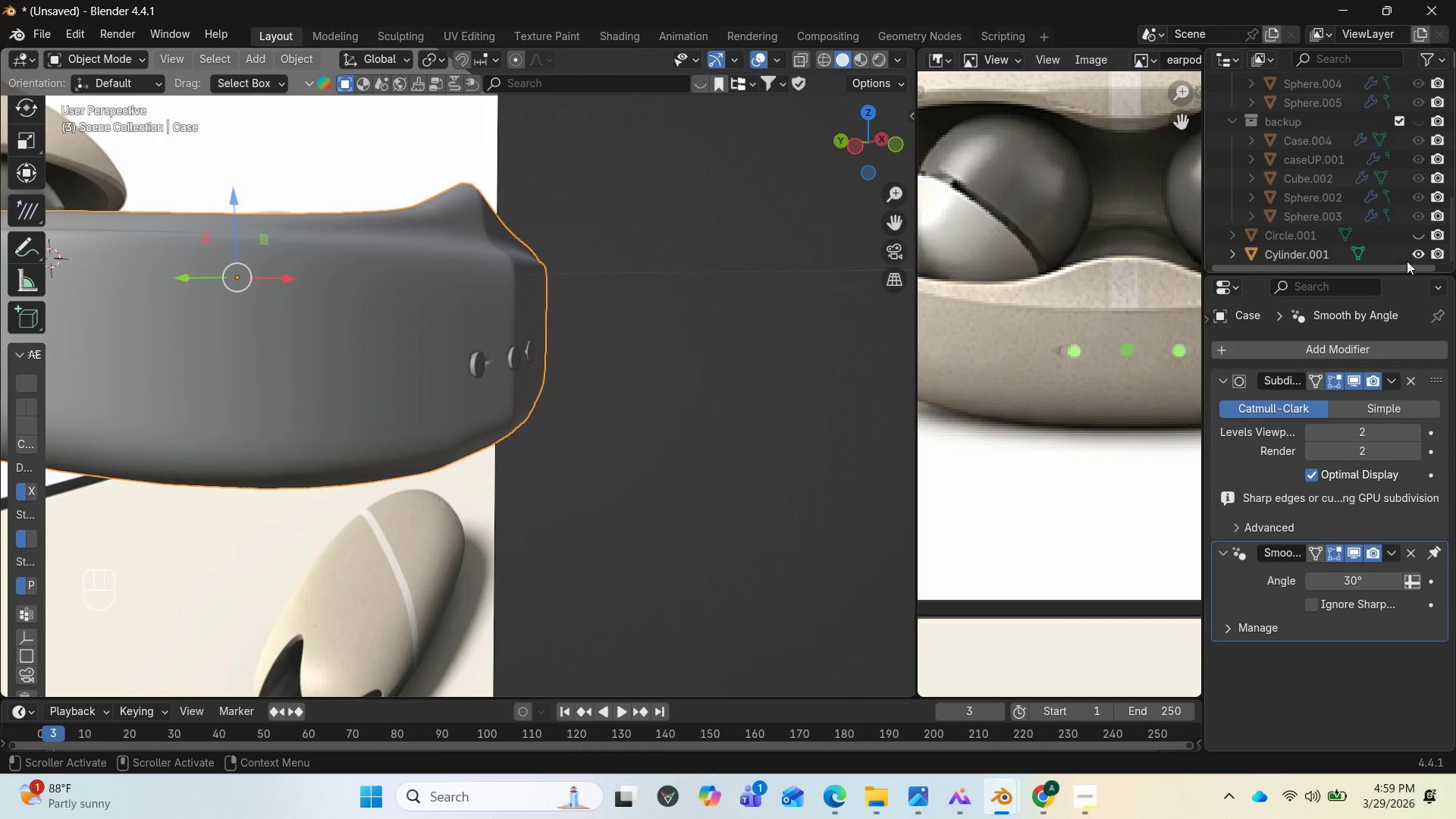 
left_click([1415, 250])
 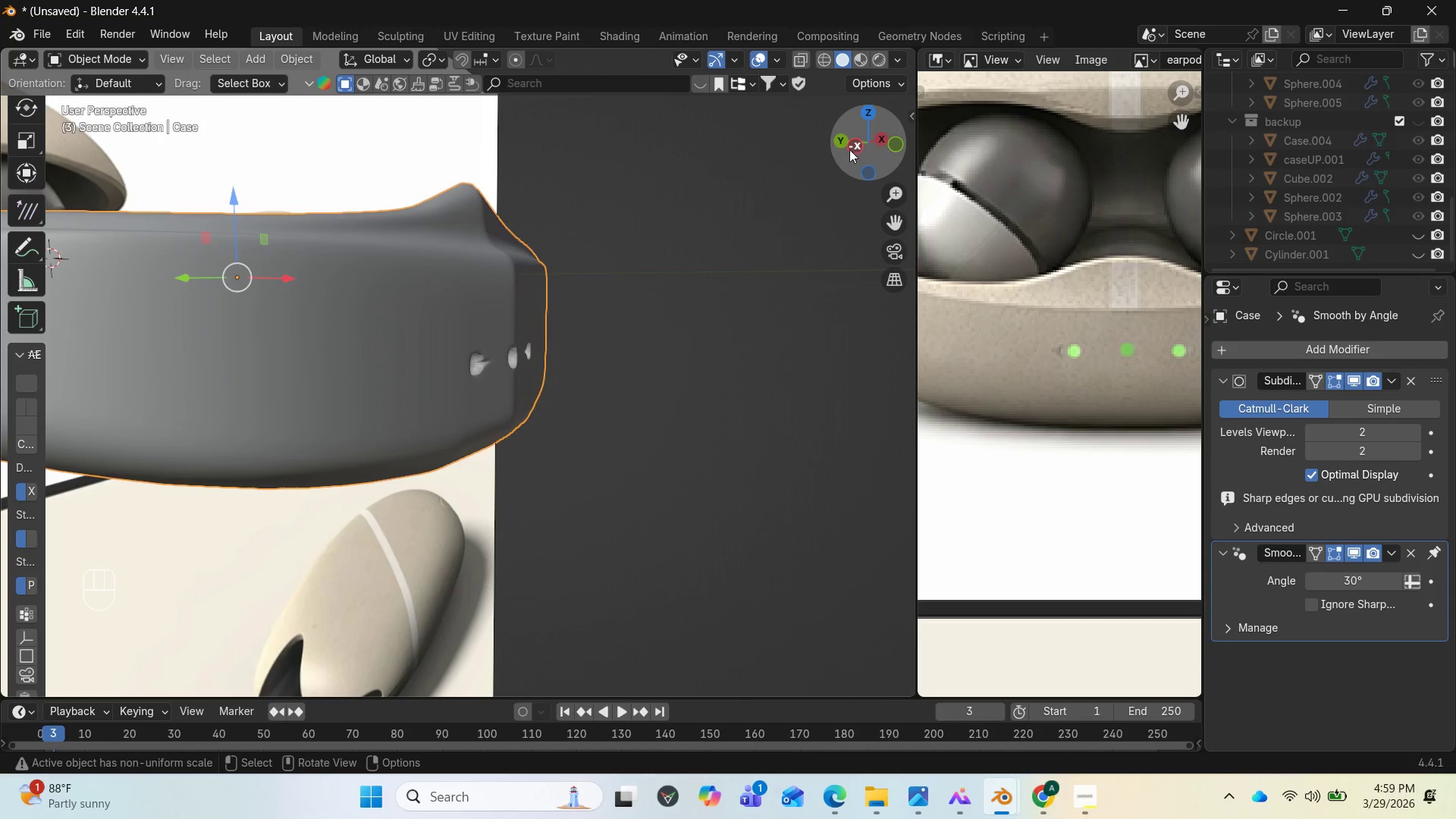 
left_click_drag(start_coordinate=[849, 147], to_coordinate=[800, 143])
 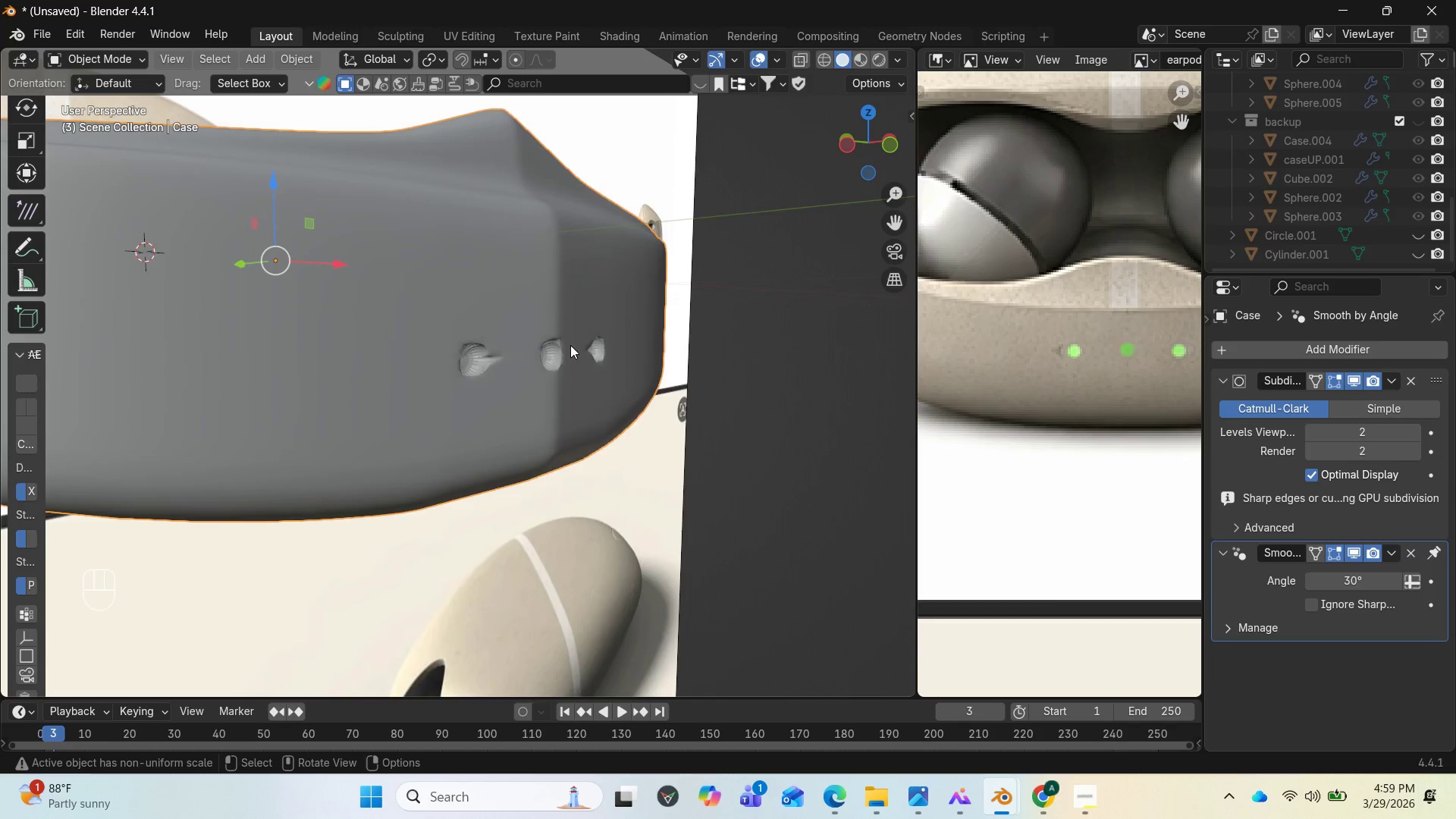 
scroll: coordinate [589, 384], scroll_direction: up, amount: 6.0
 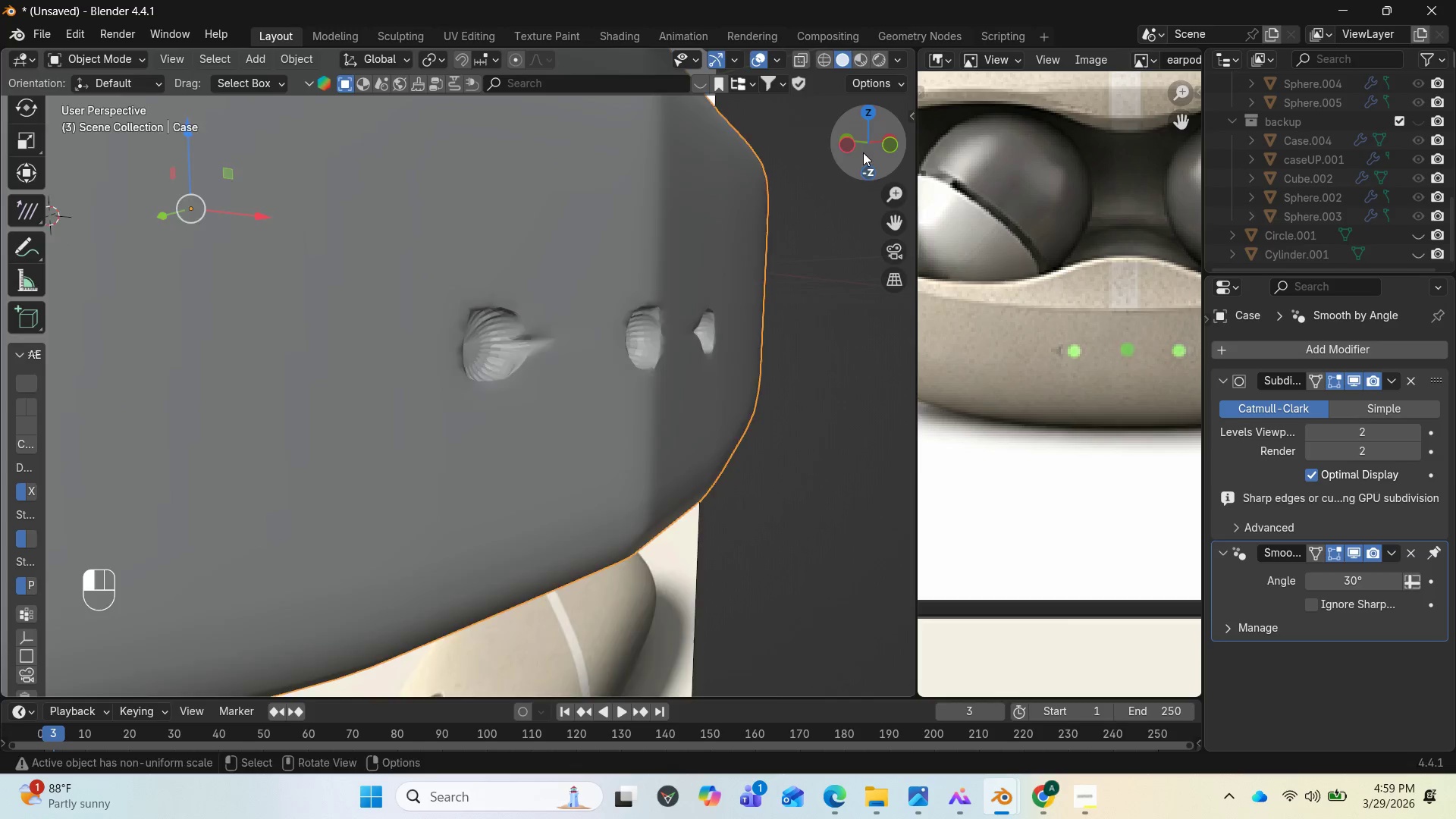 
left_click_drag(start_coordinate=[866, 155], to_coordinate=[779, 127])
 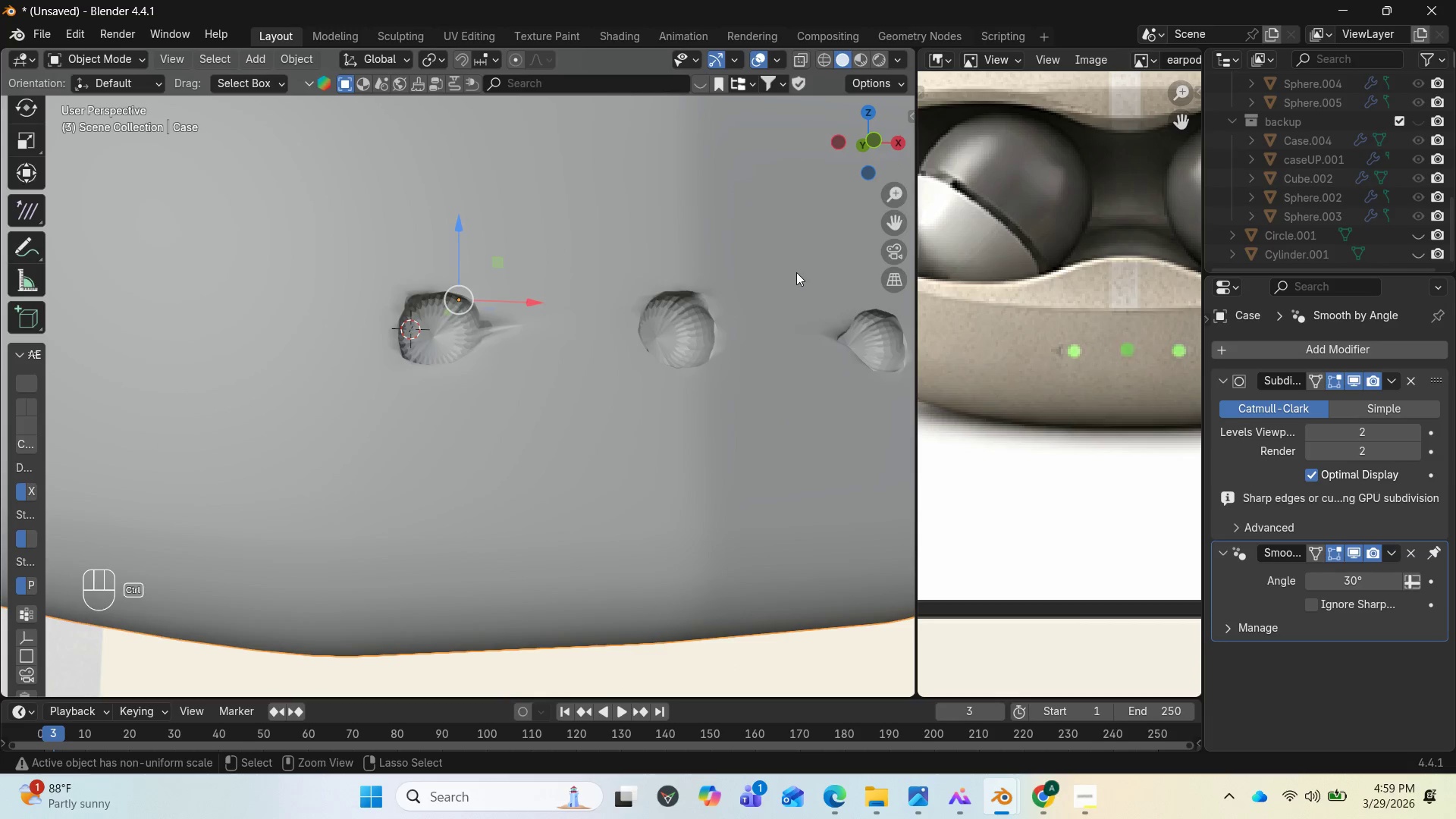 
key(Control+Z)
 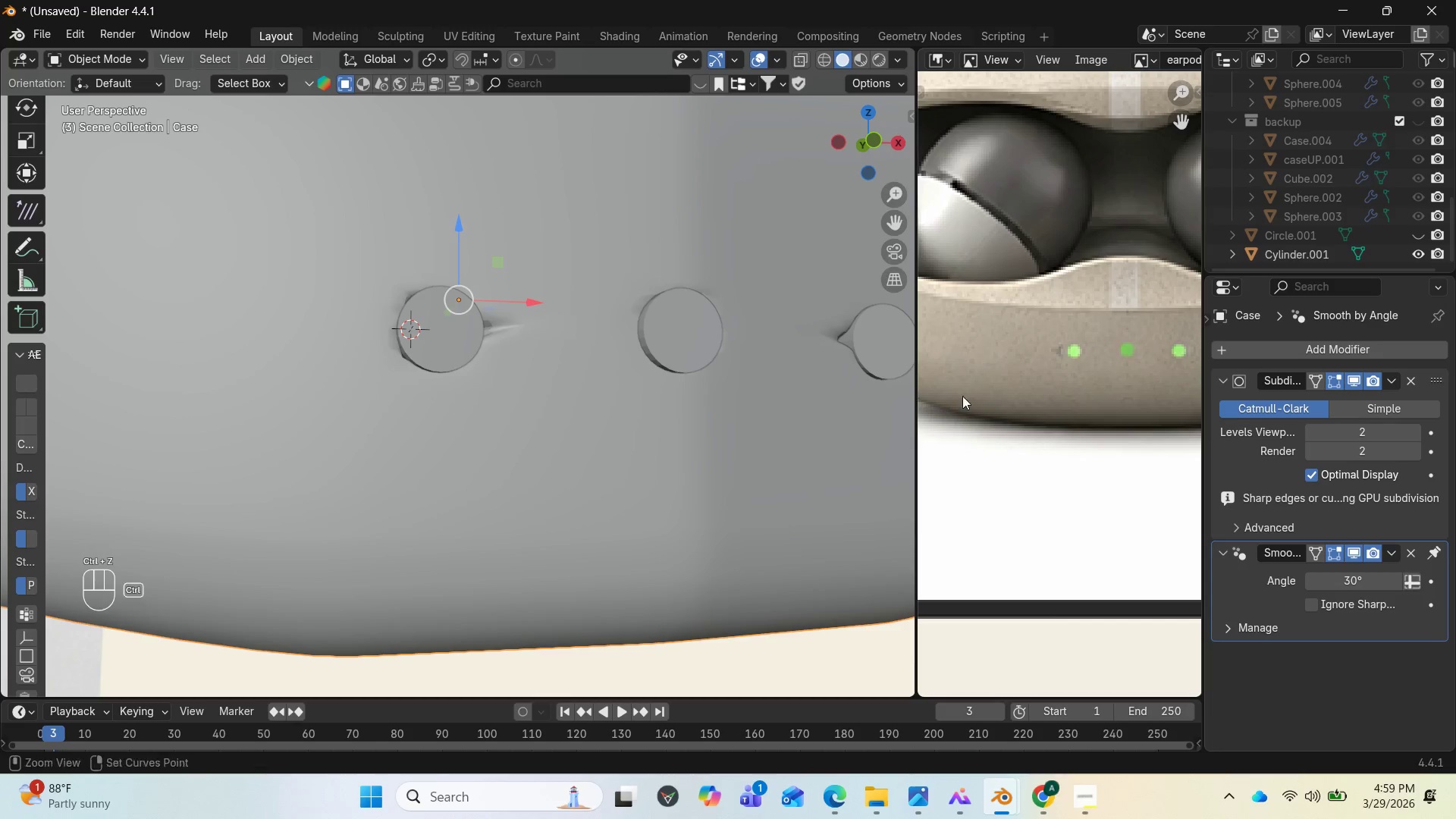 
key(Control+Z)
 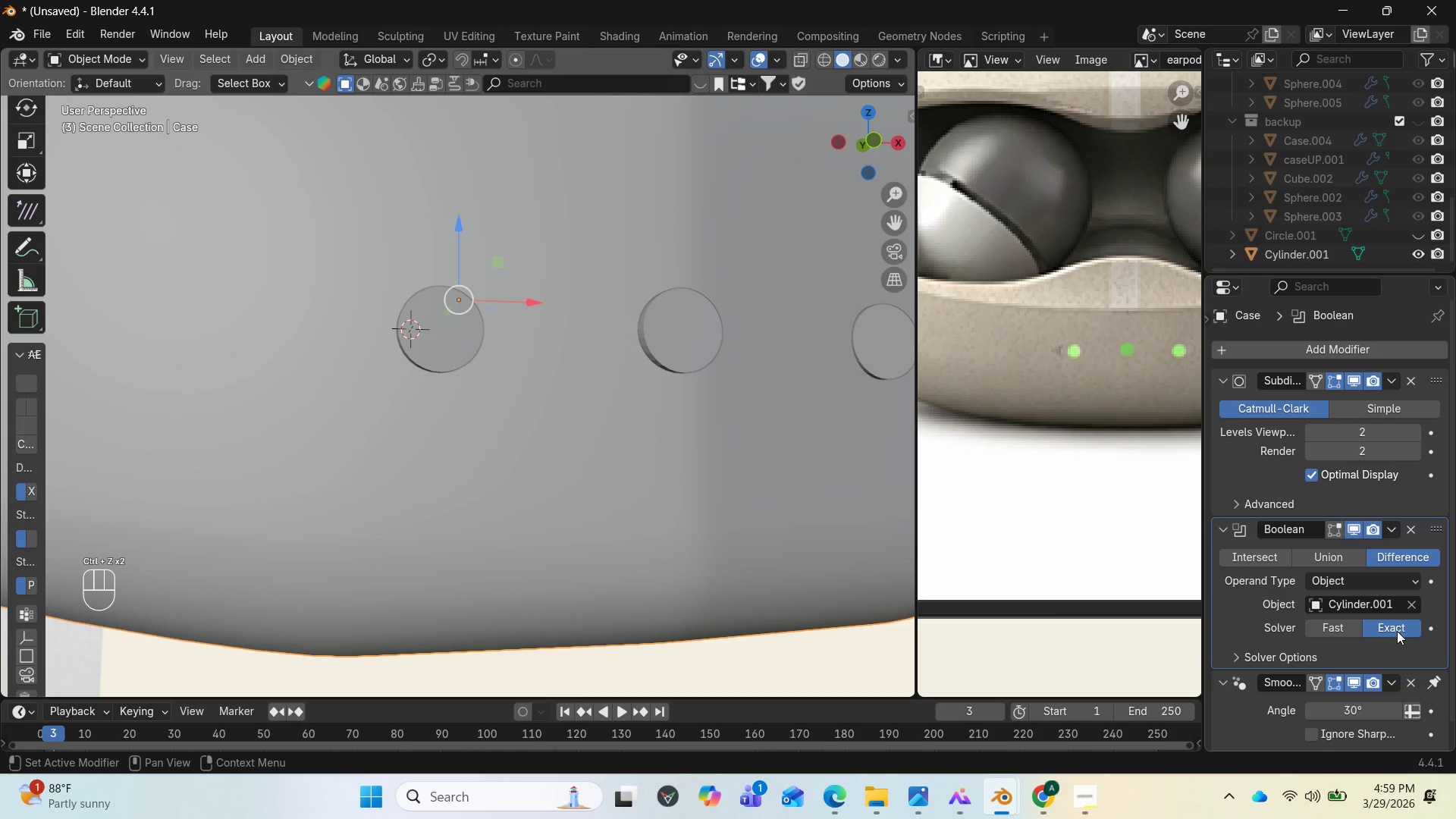 
key(Control+Z)
 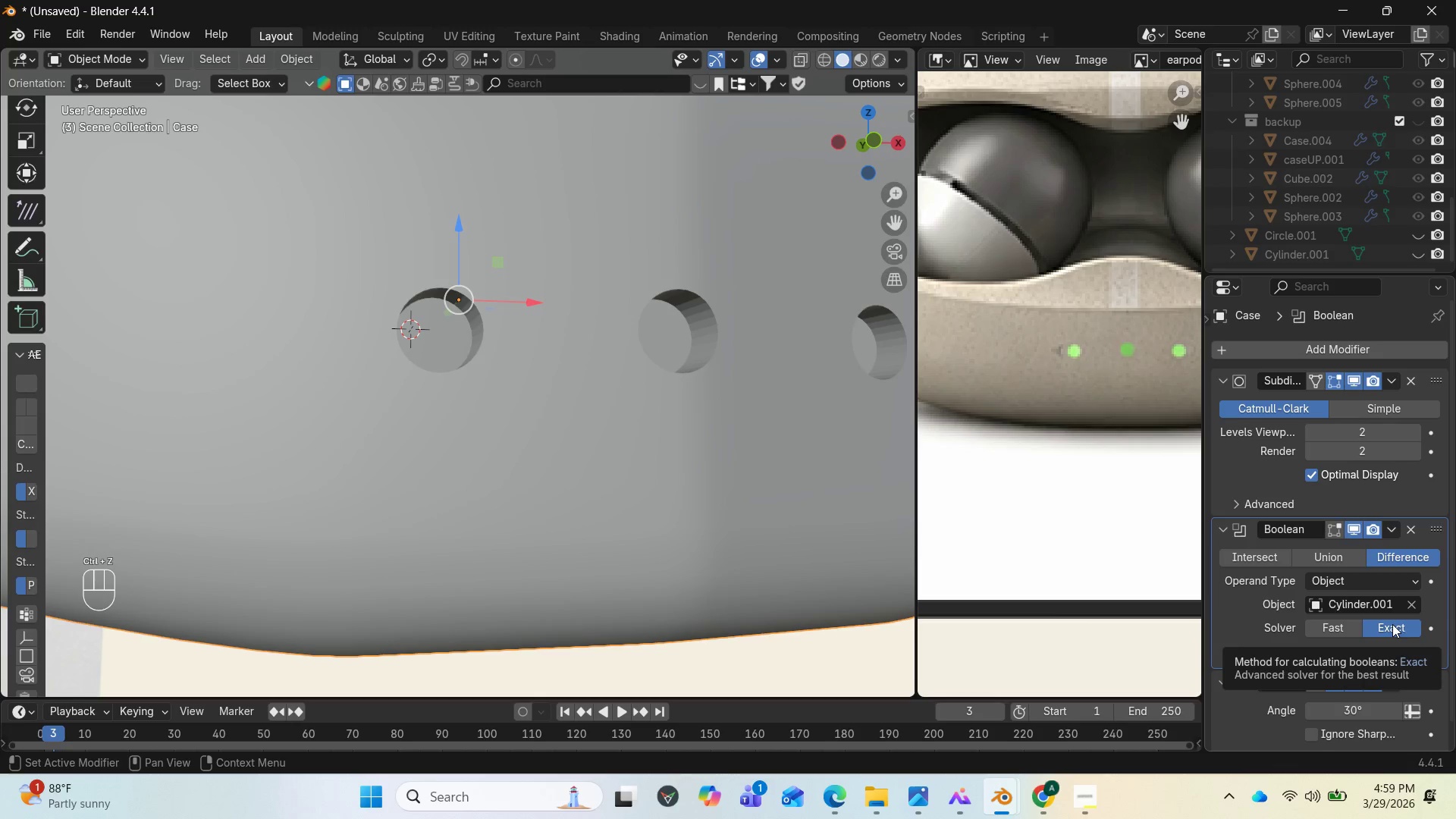 
hold_key(key=ControlLeft, duration=1.39)
 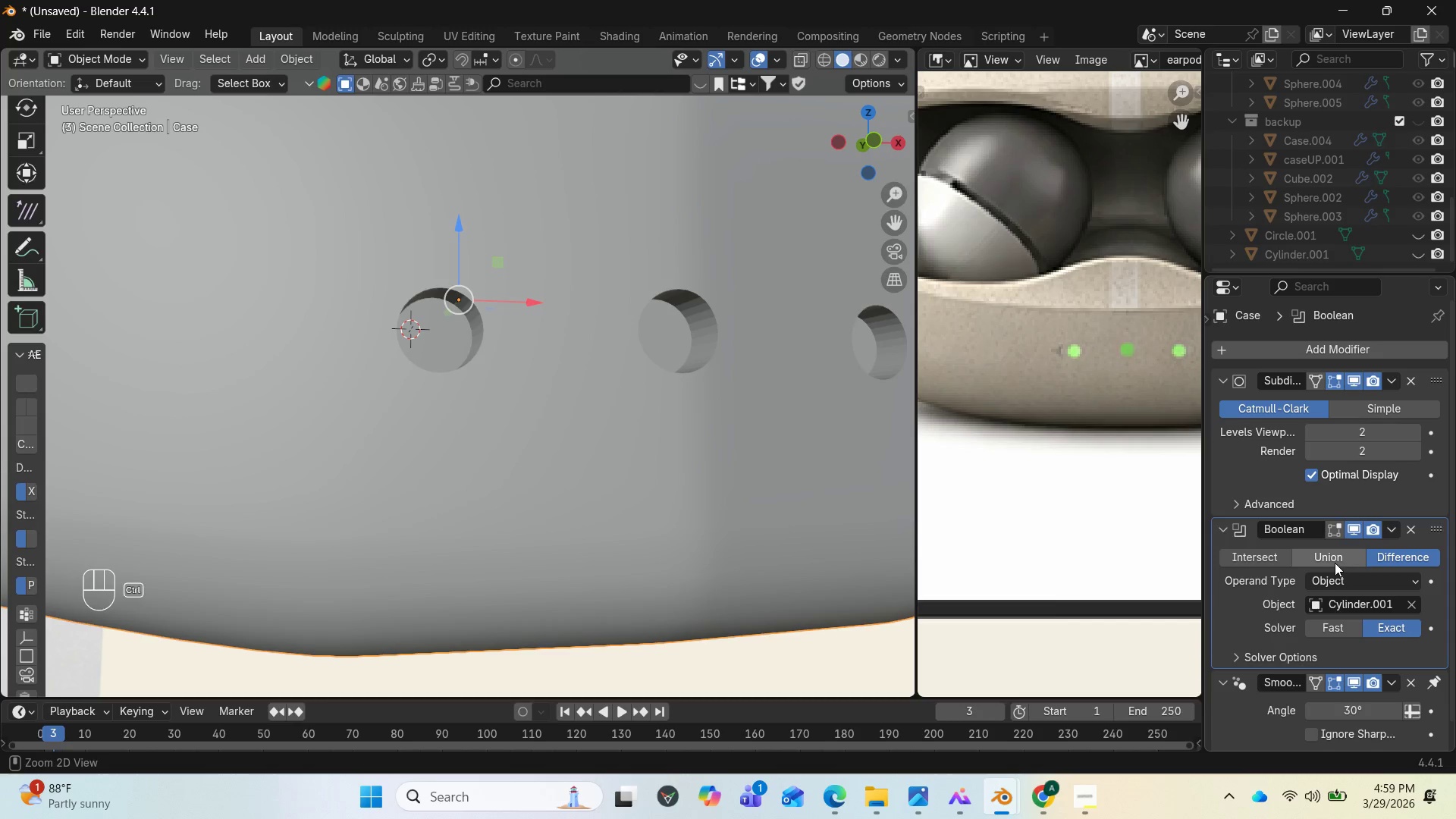 
key(Control+Z)
 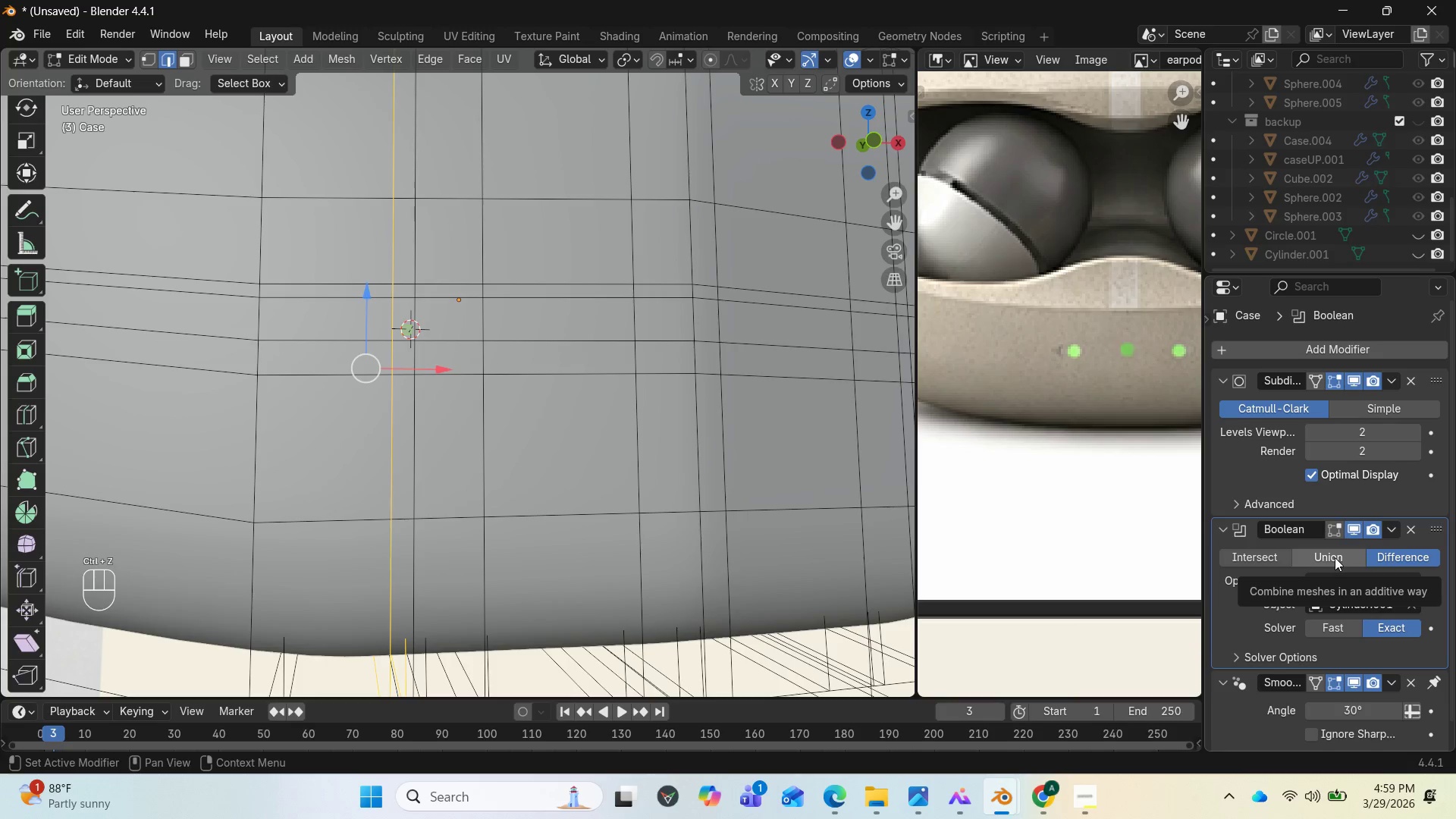 
key(Control+Z)
 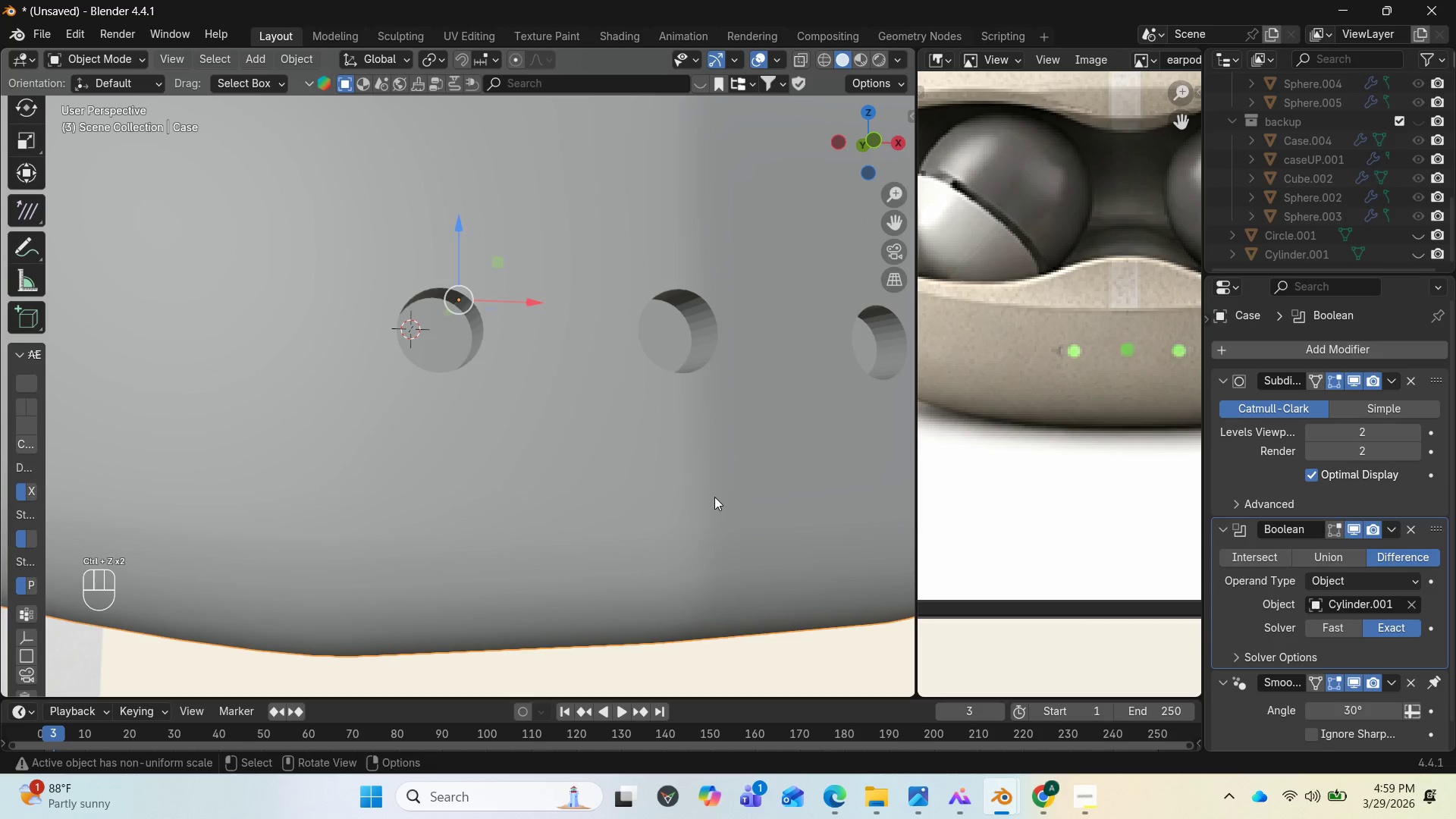 
key(Control+ControlLeft)
 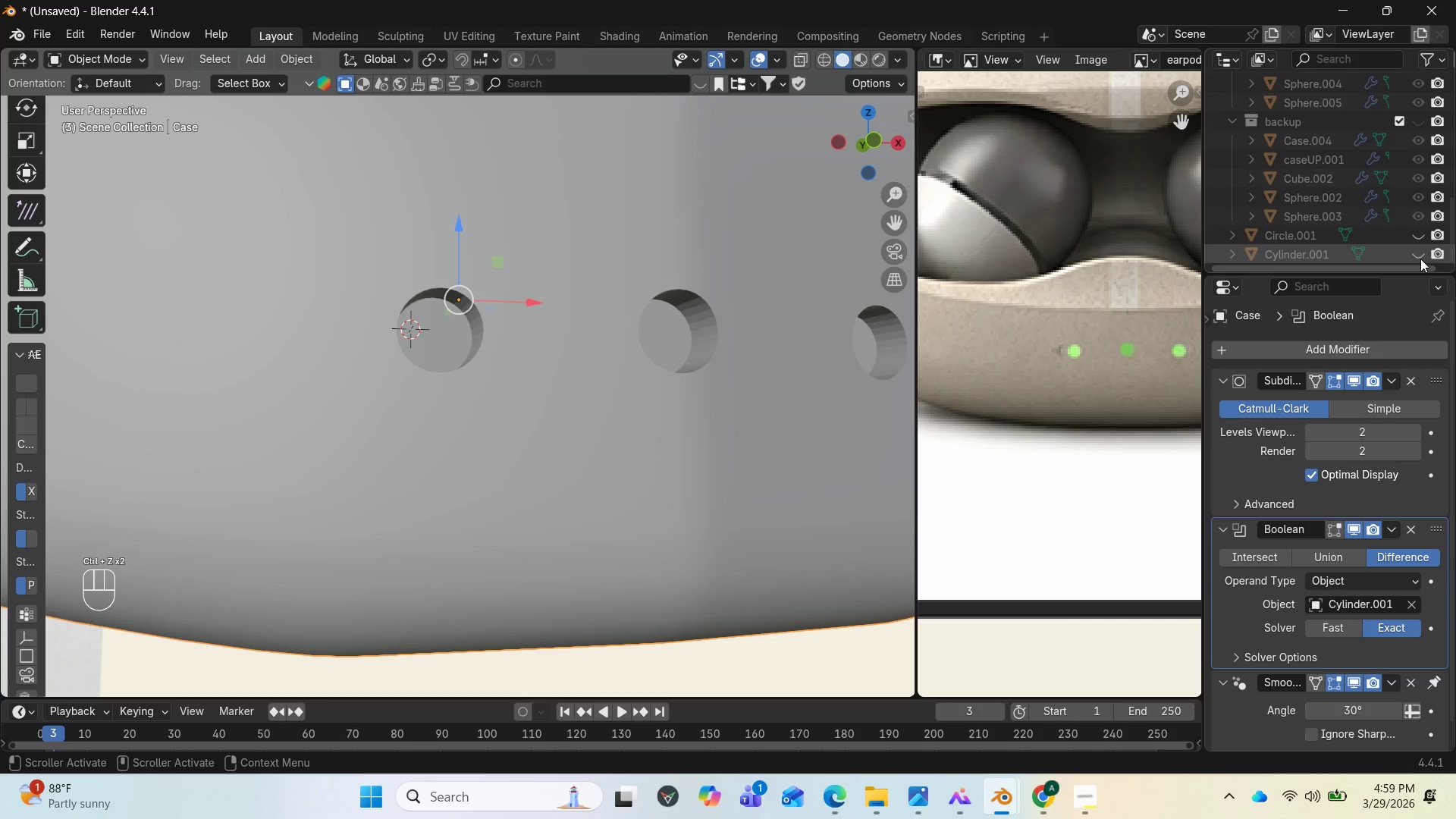 
left_click([1420, 250])
 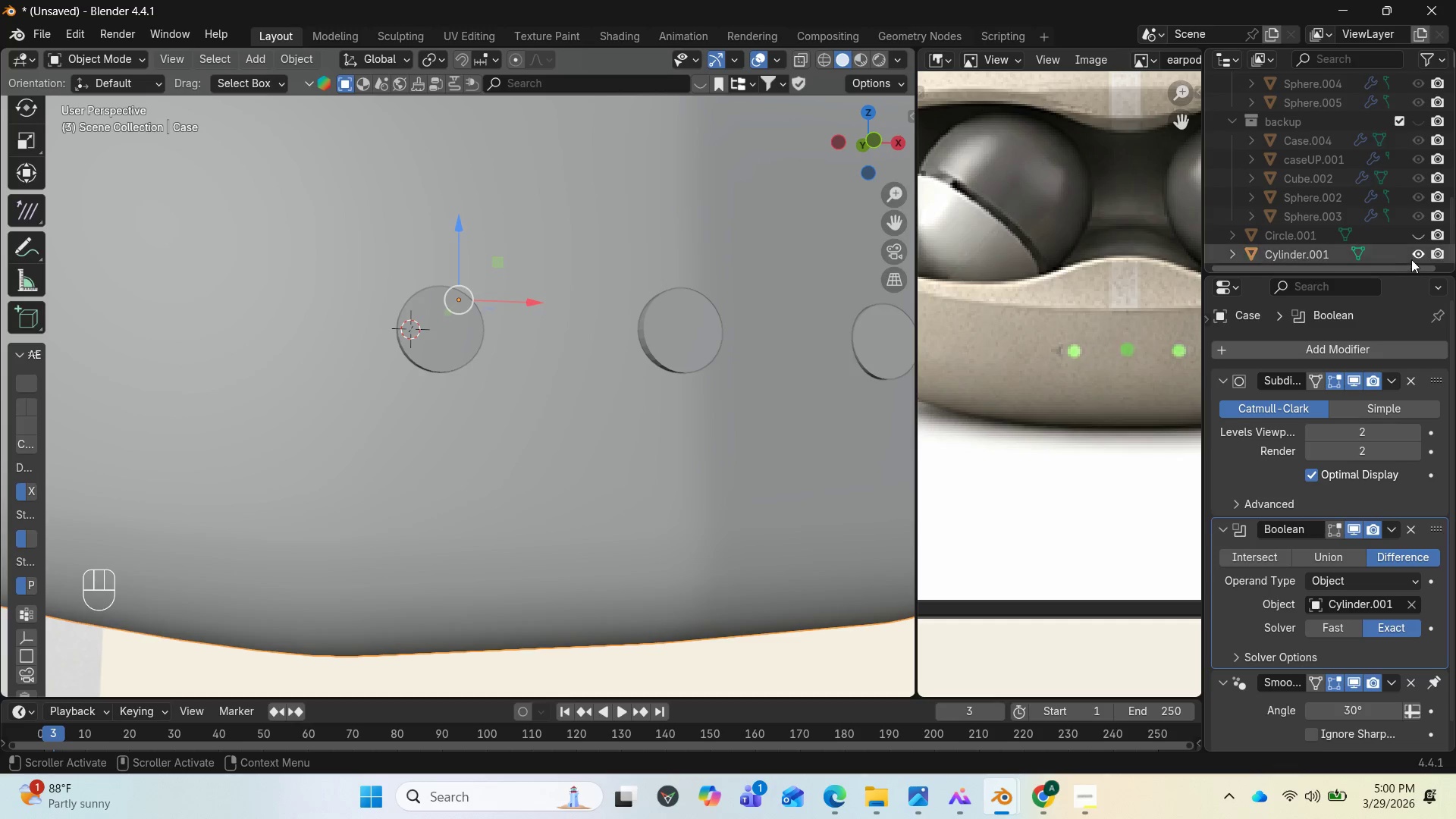 
left_click([1417, 252])
 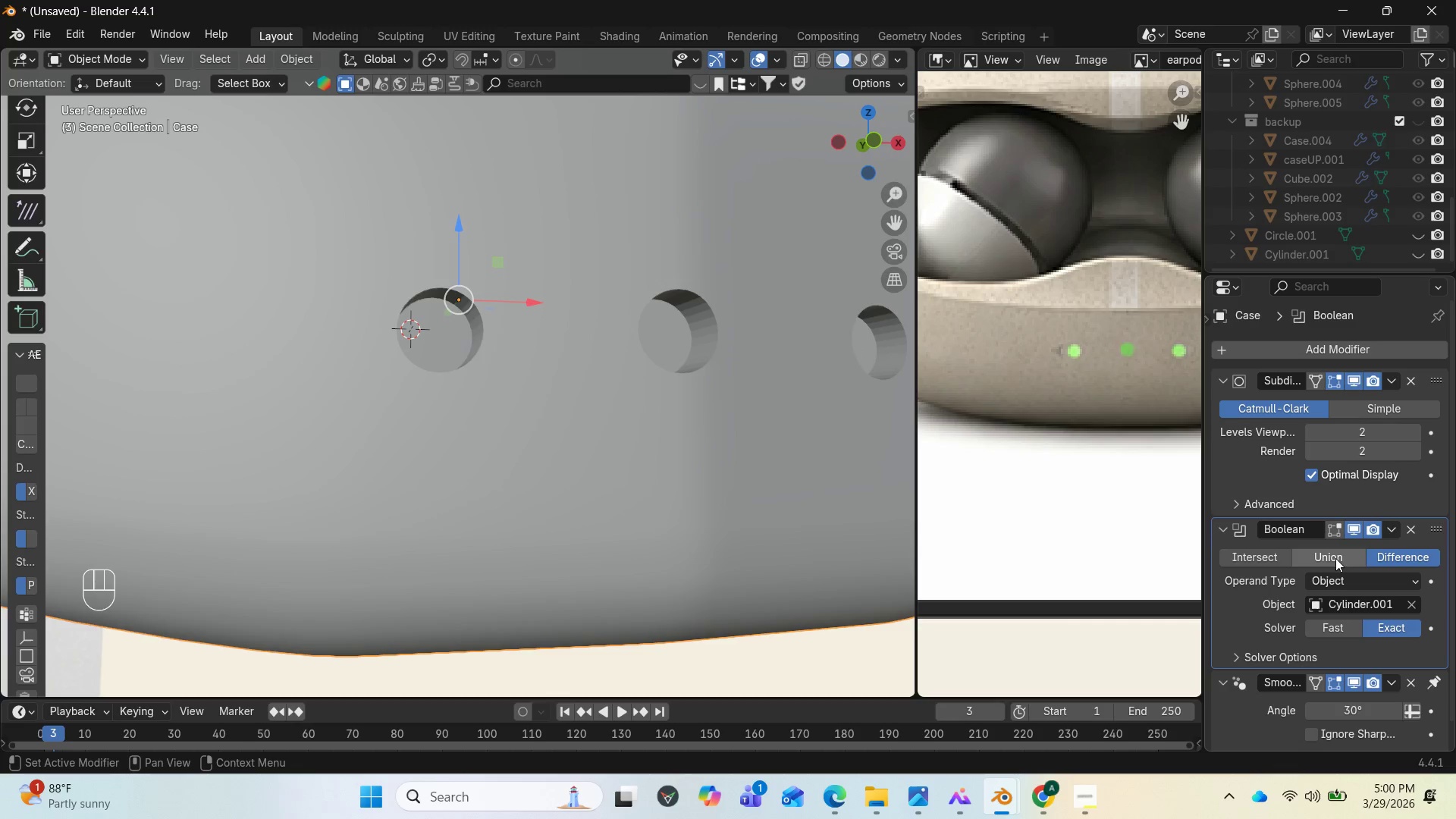 
left_click([1335, 557])
 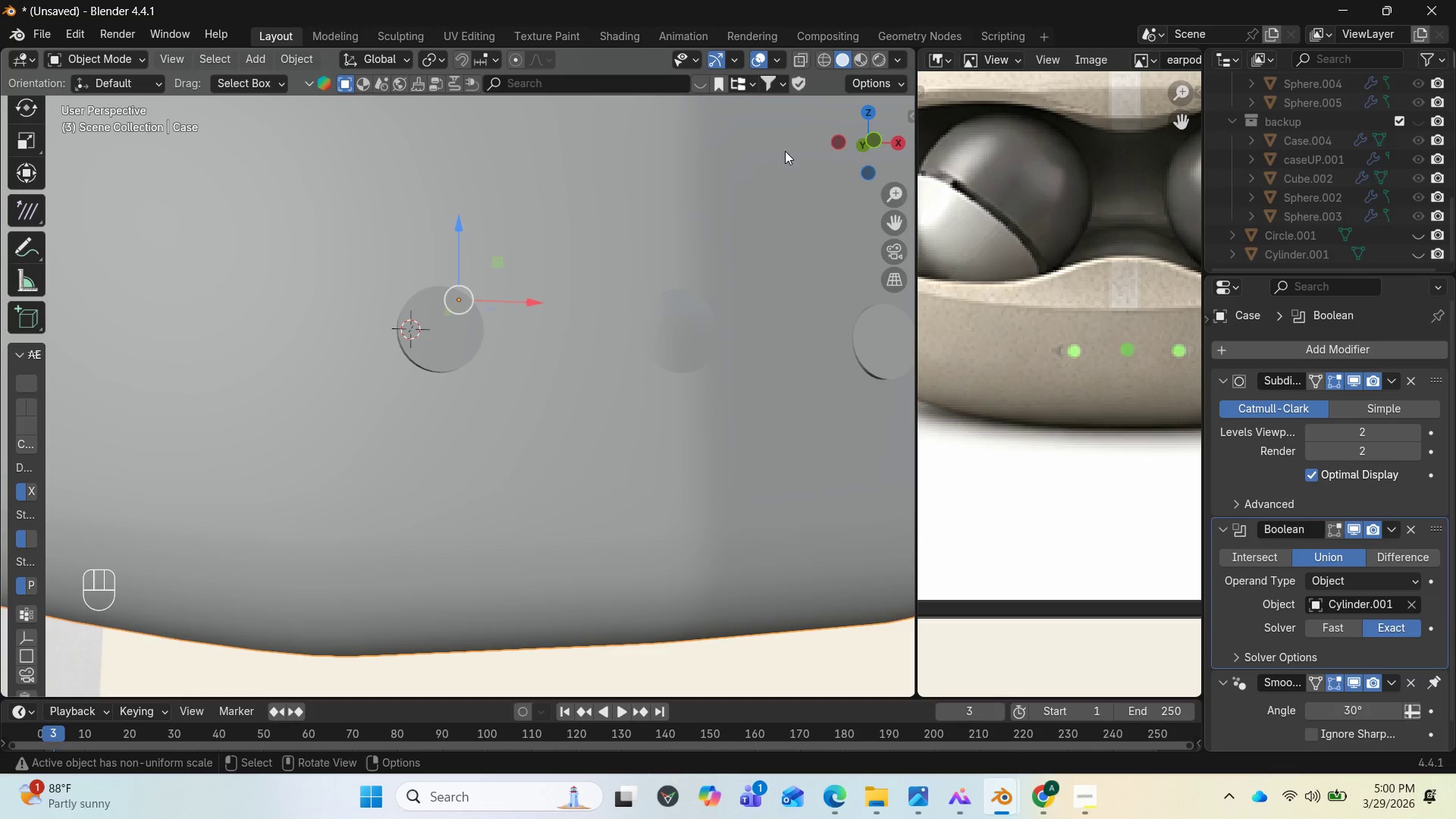 
left_click_drag(start_coordinate=[866, 139], to_coordinate=[20, 172])
 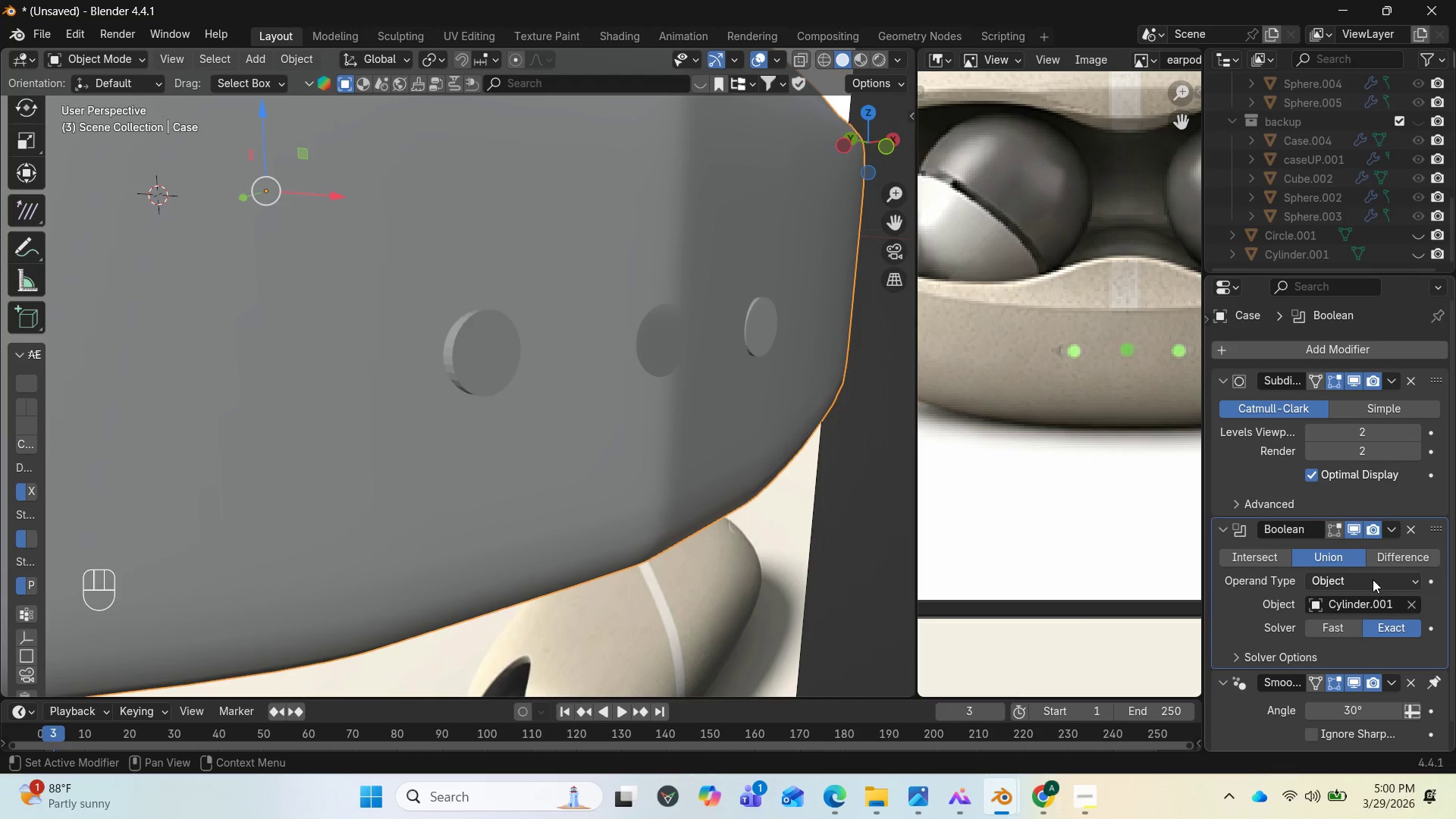 
left_click([1330, 632])
 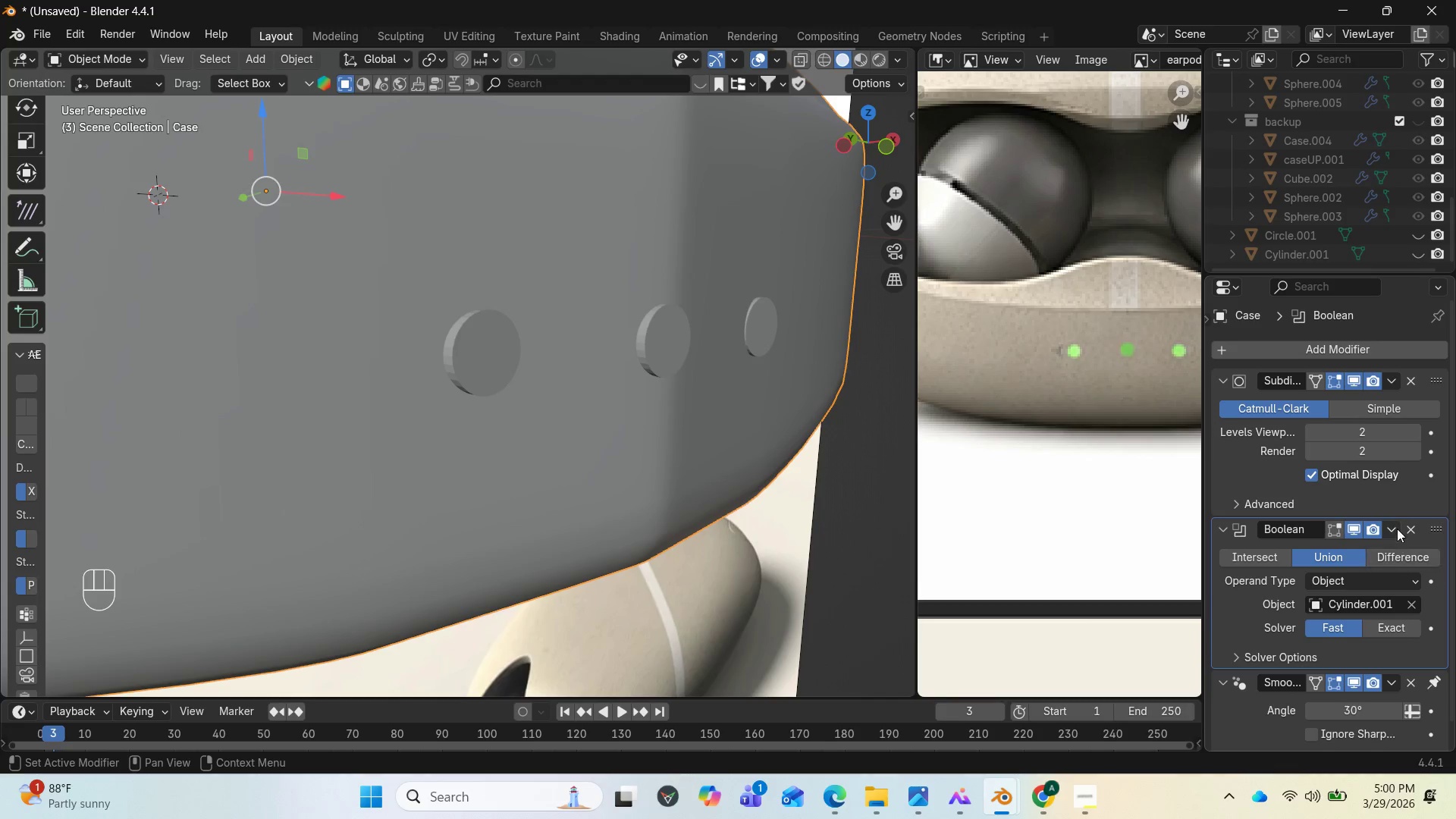 
left_click([1396, 527])
 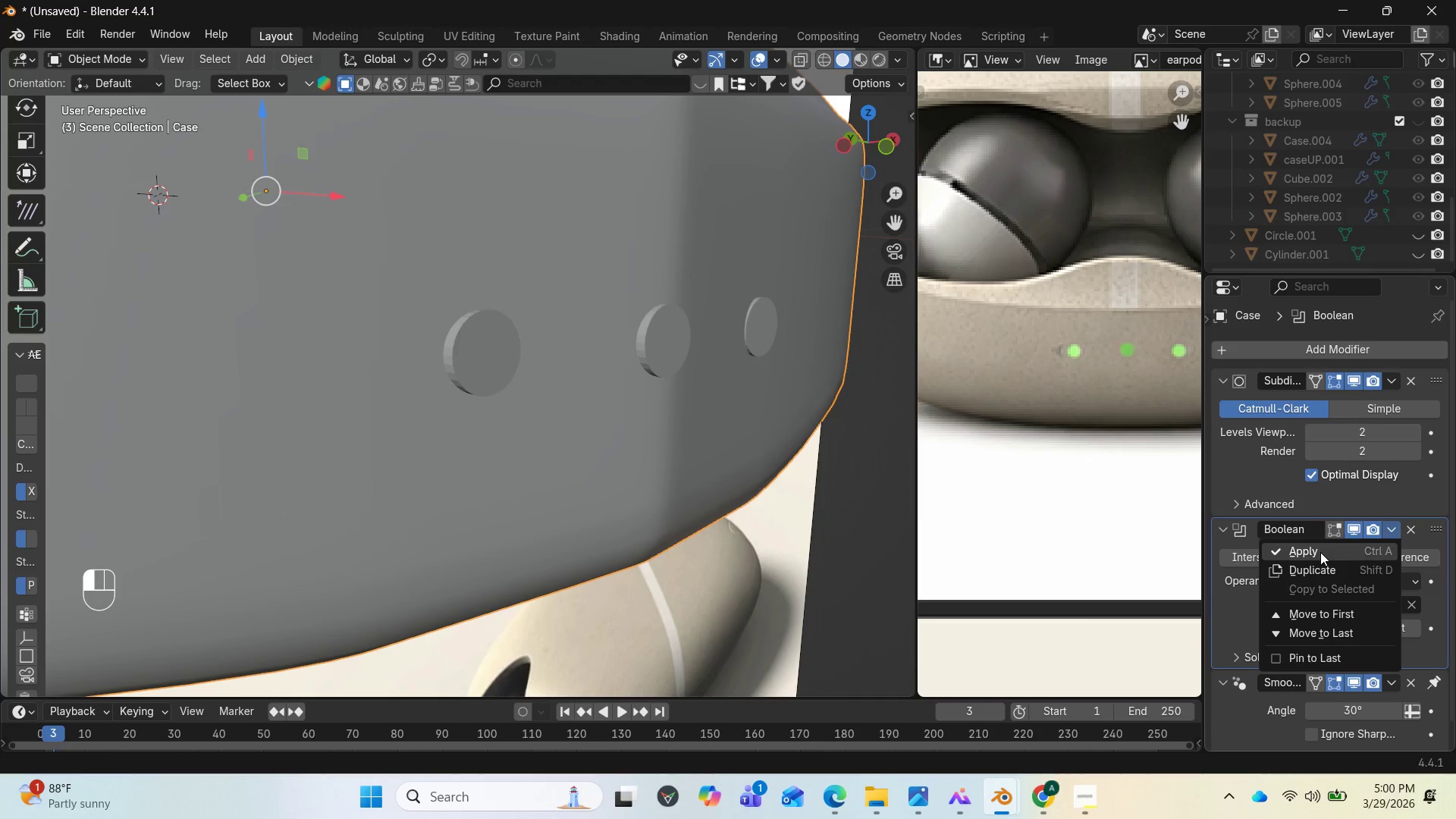 
left_click([1320, 552])
 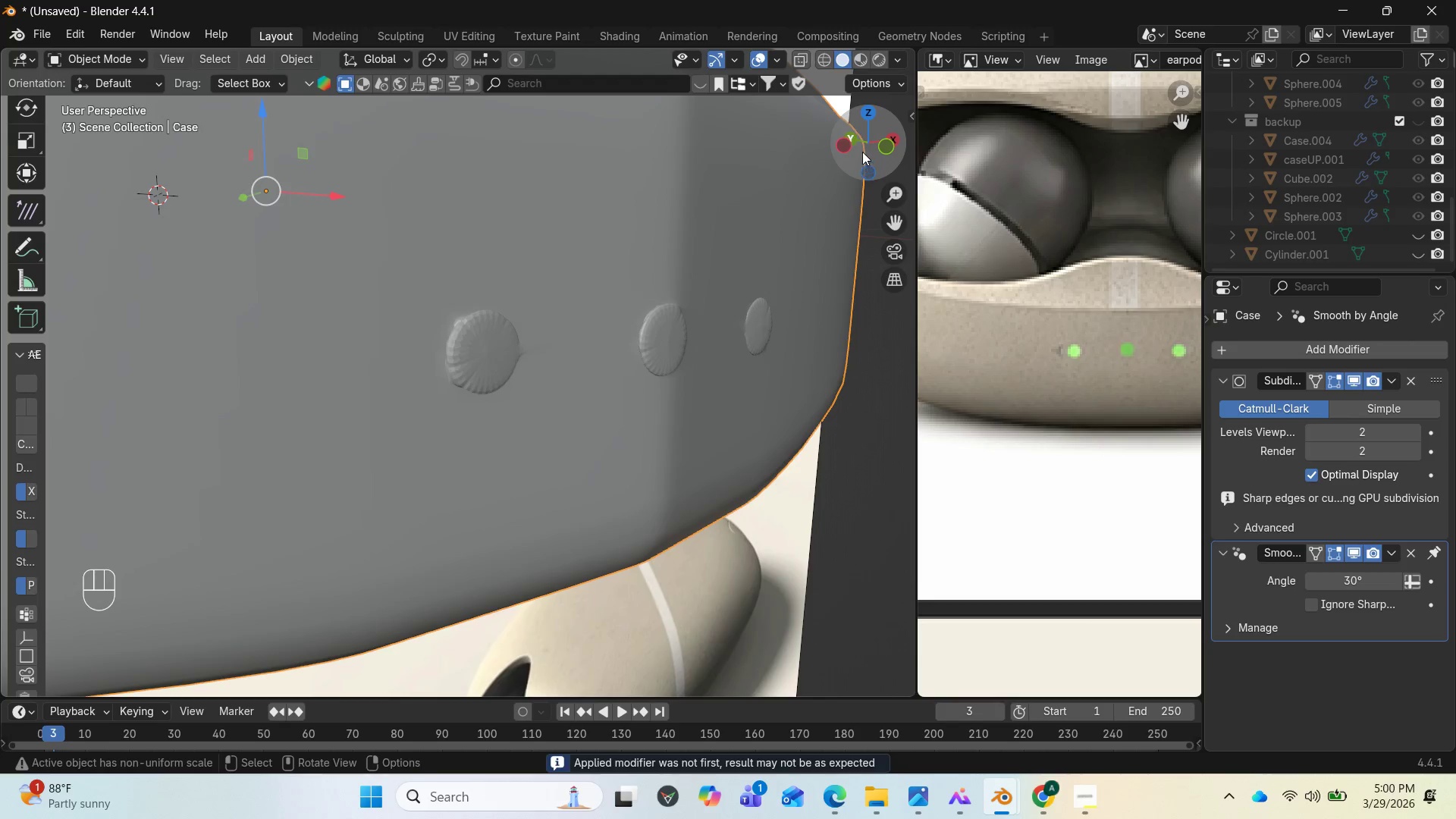 
left_click_drag(start_coordinate=[862, 150], to_coordinate=[870, 131])
 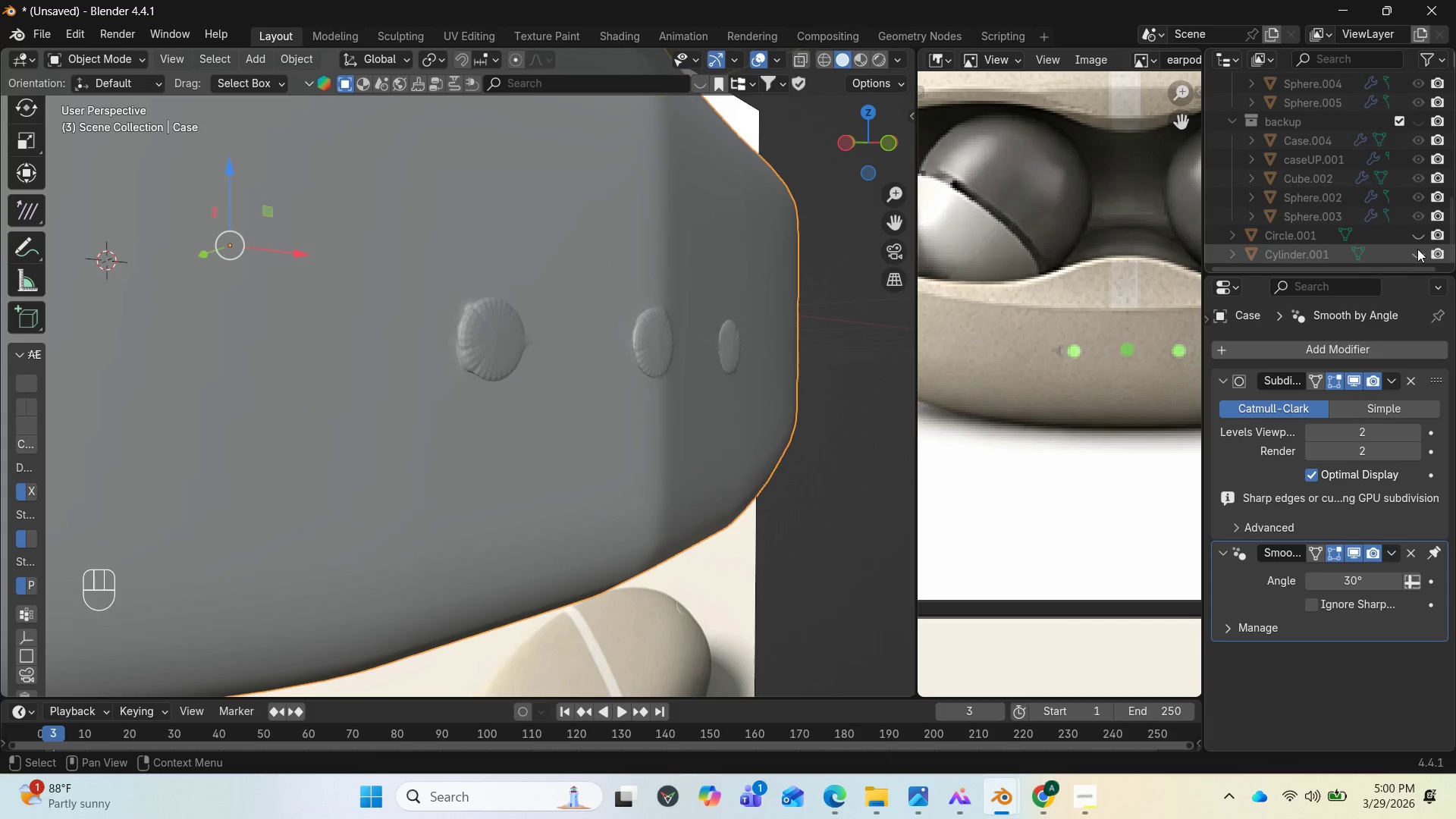 
scroll: coordinate [1417, 248], scroll_direction: down, amount: 1.0
 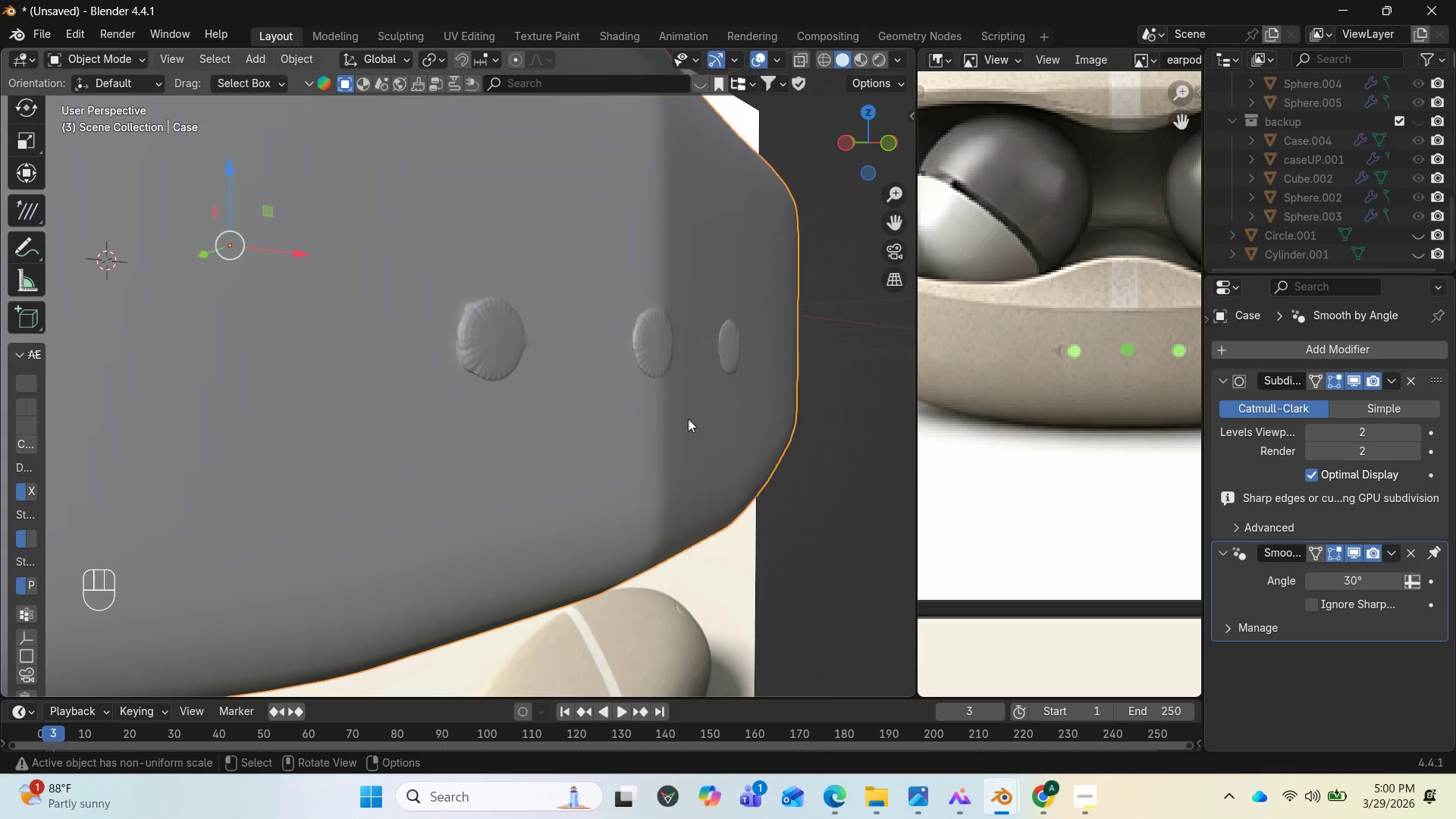 
left_click([687, 419])
 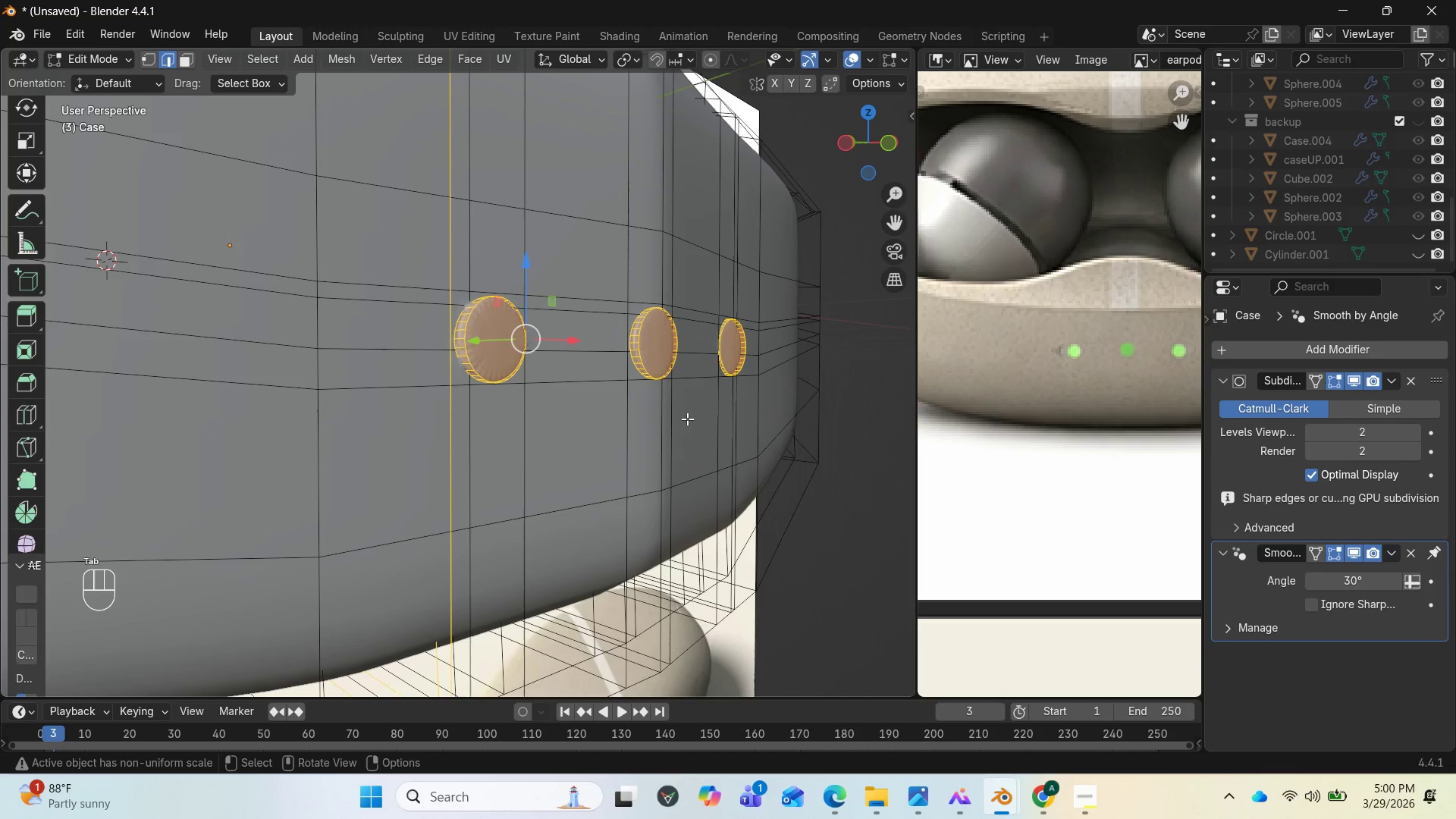 
key(Tab)
 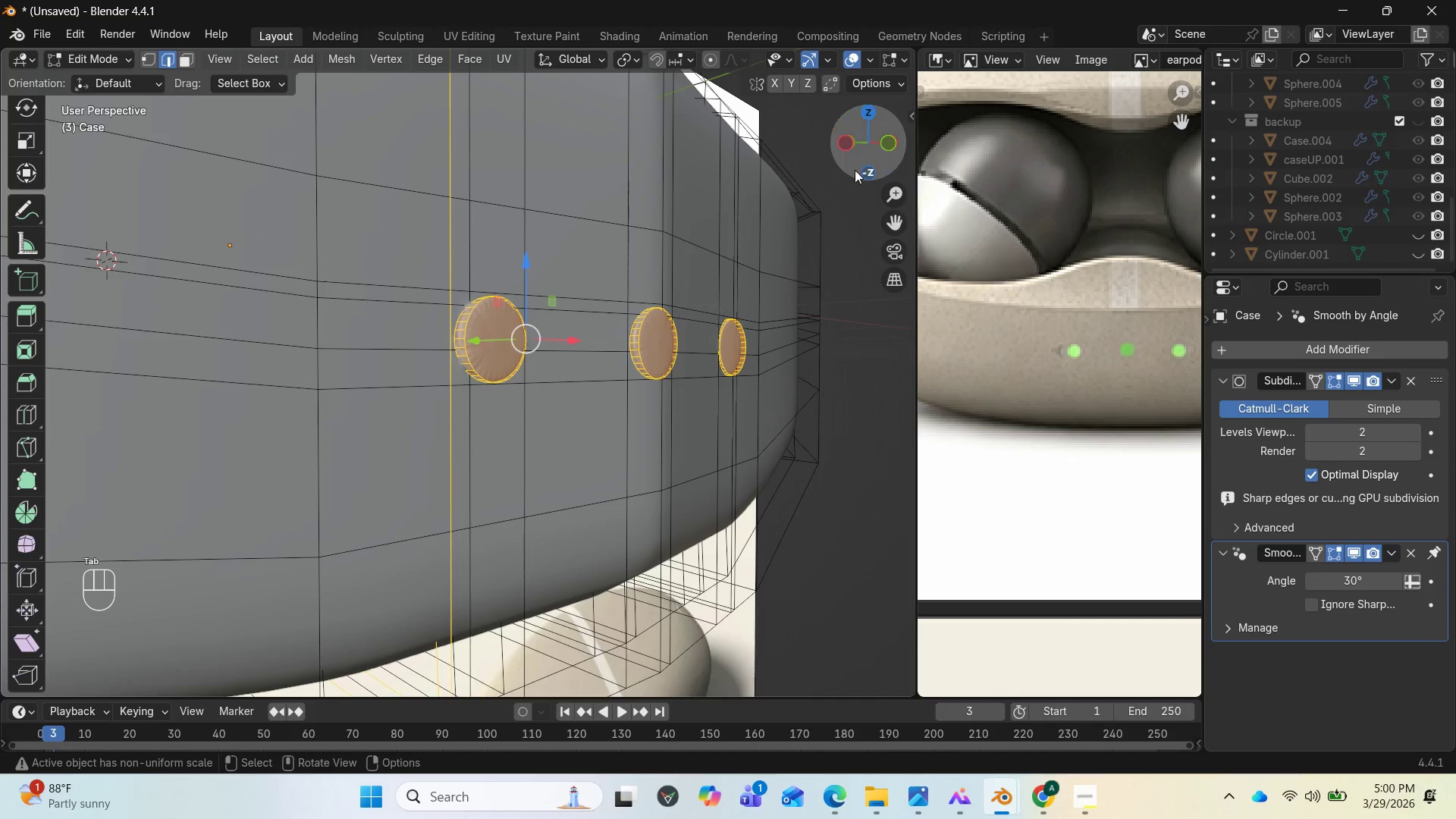 
left_click_drag(start_coordinate=[863, 162], to_coordinate=[833, 157])
 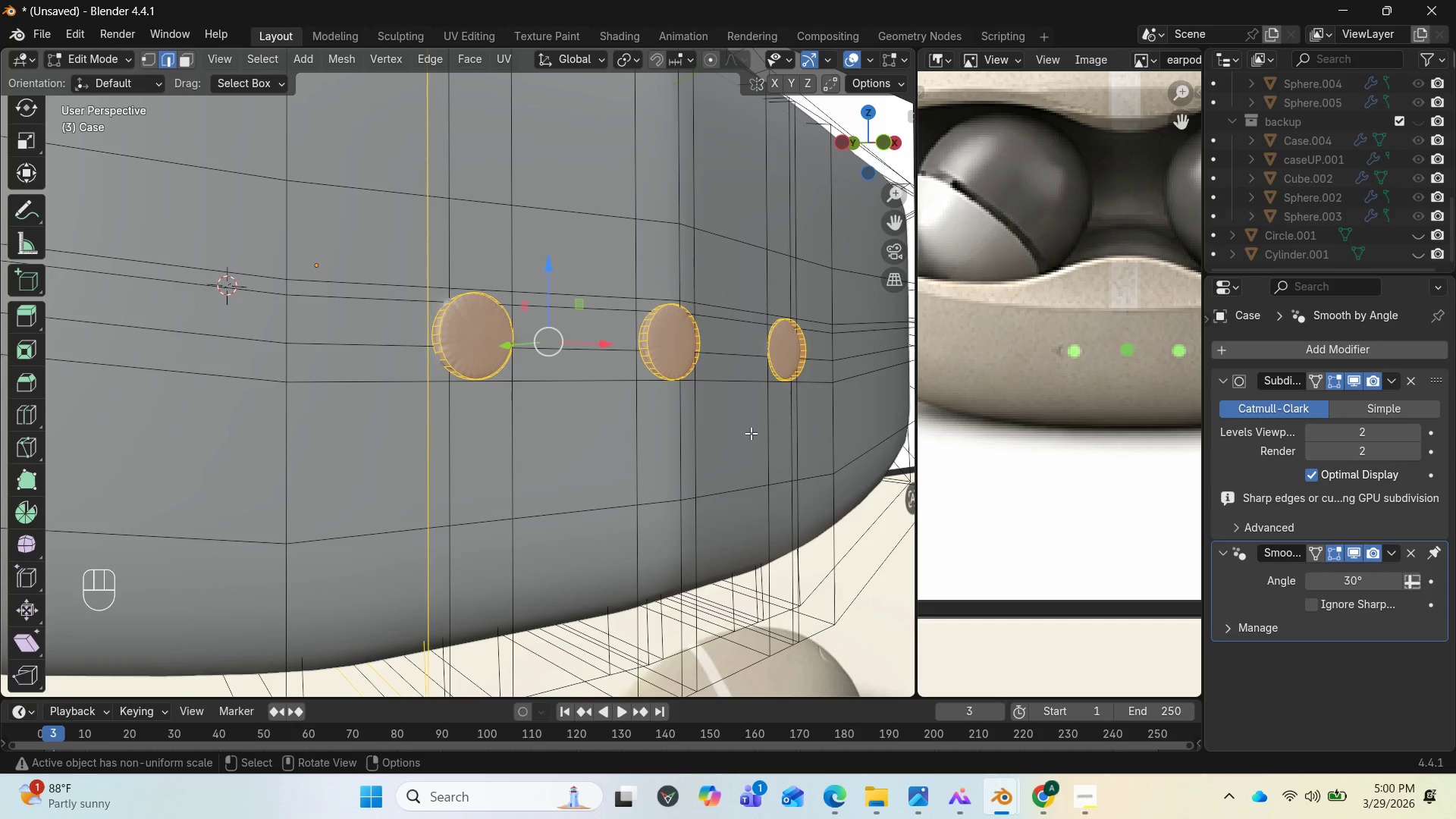 
left_click([751, 433])
 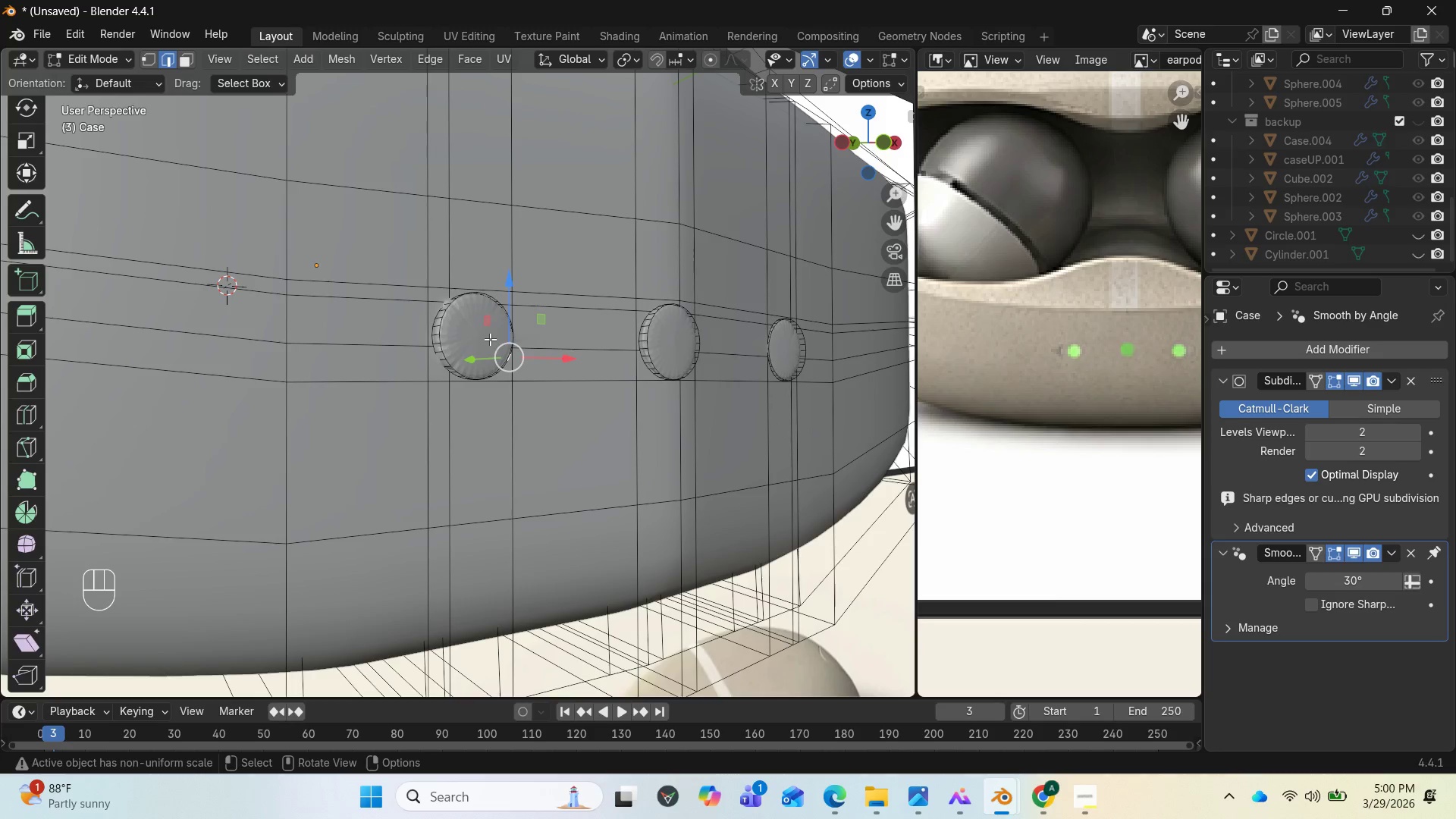 
key(3)
 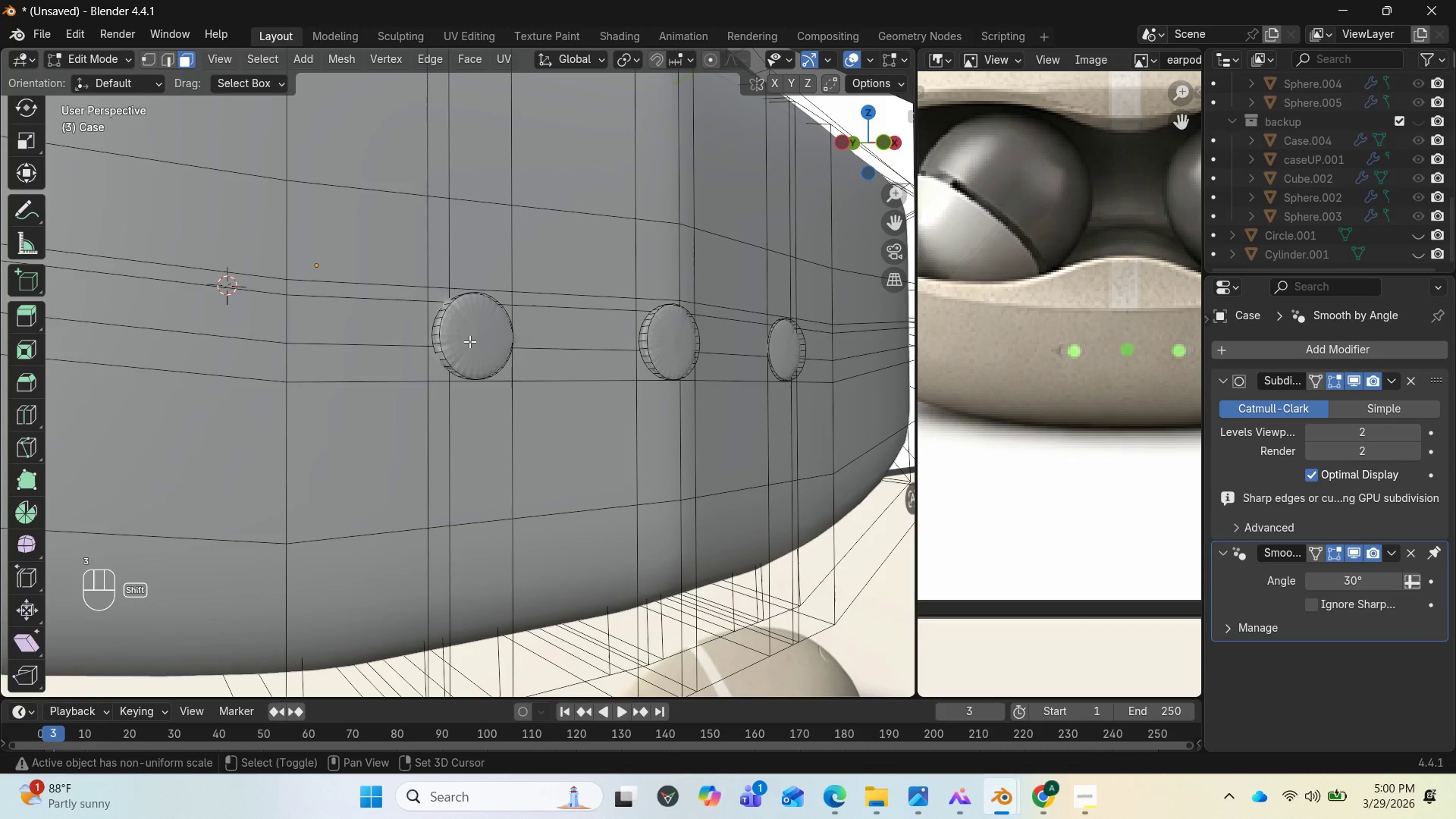 
hold_key(key=ShiftLeft, duration=2.77)
left_click([469, 341])
 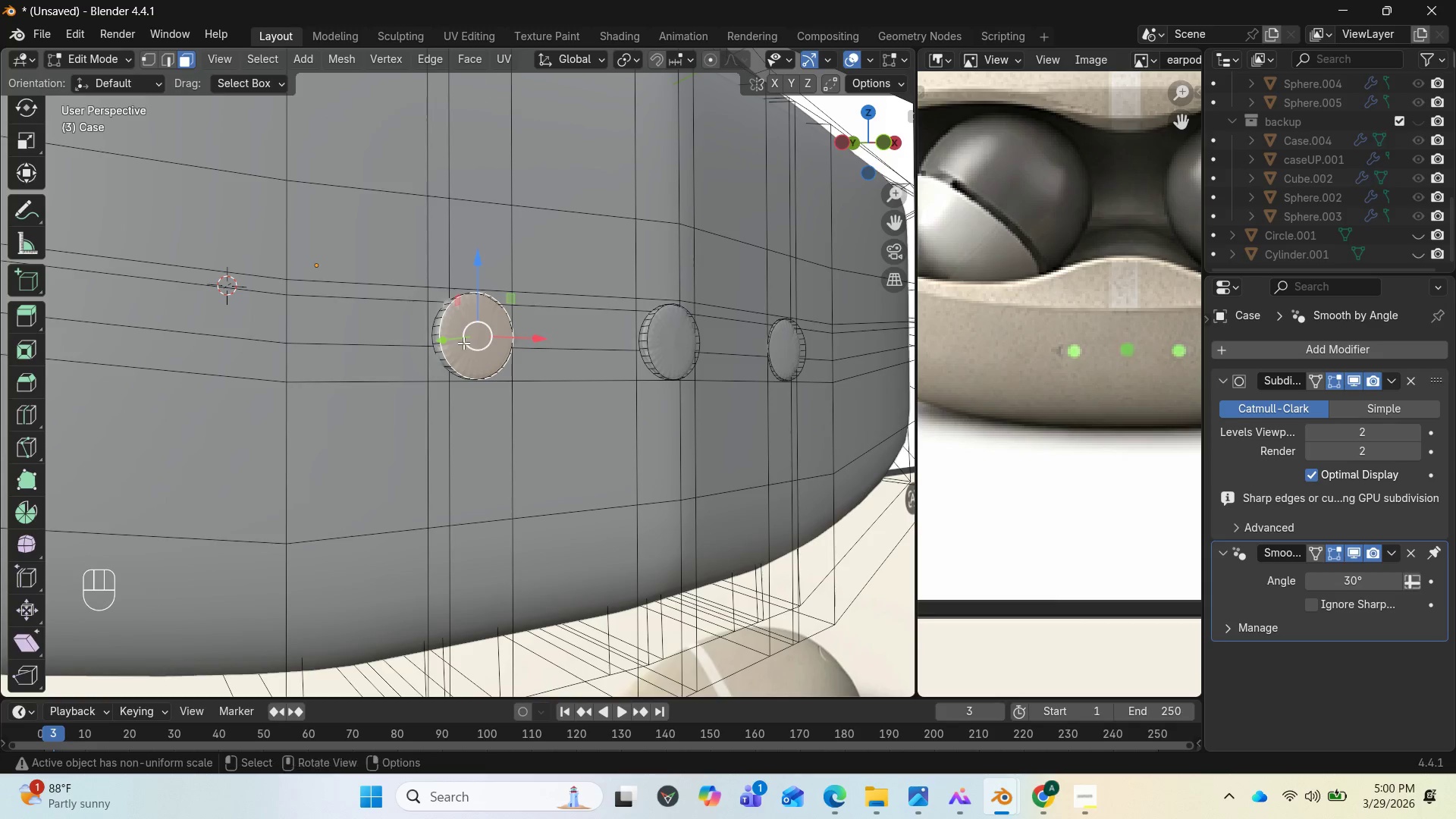 
hold_key(key=ControlLeft, duration=0.53)
 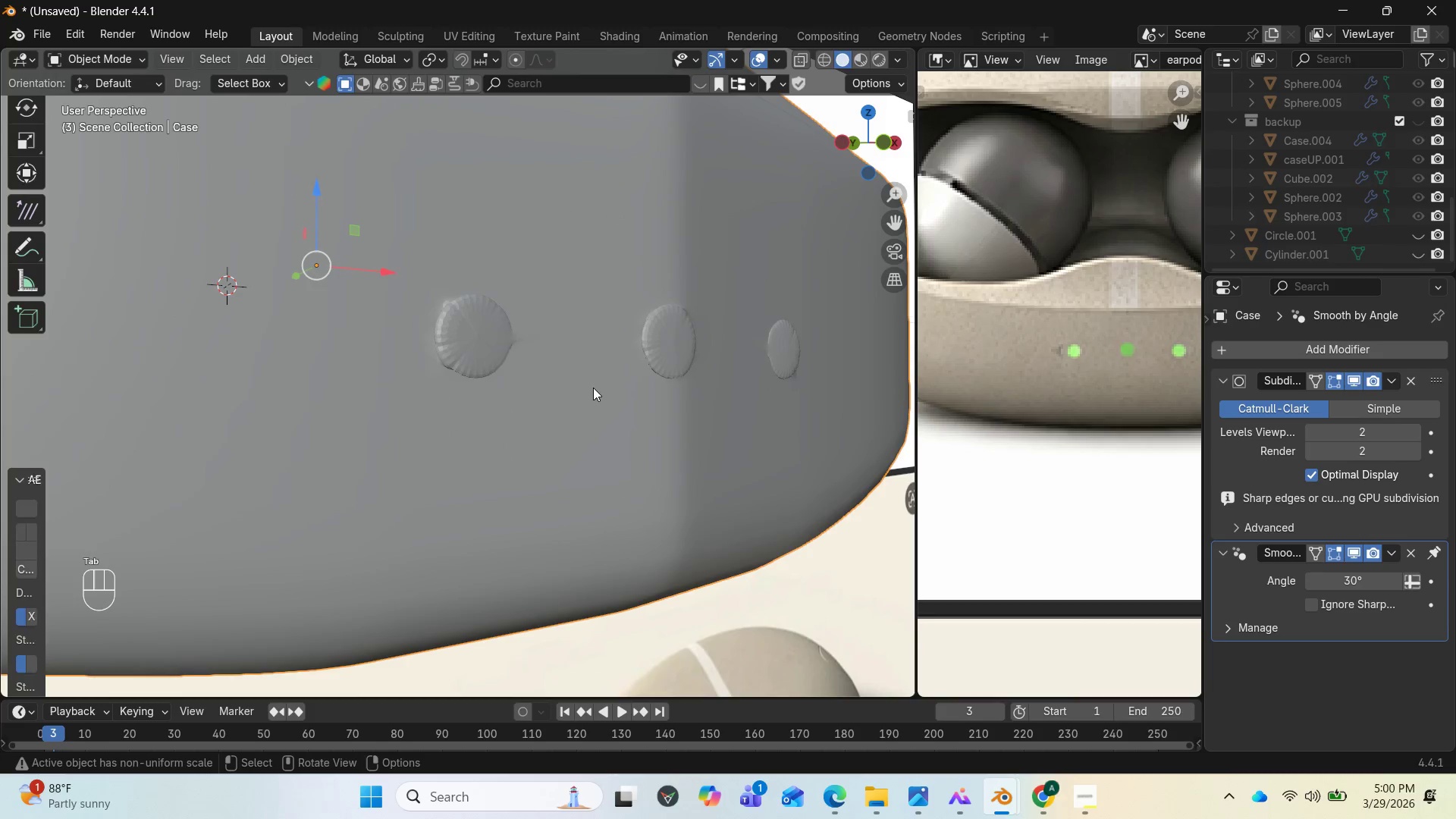 
key(Tab)
 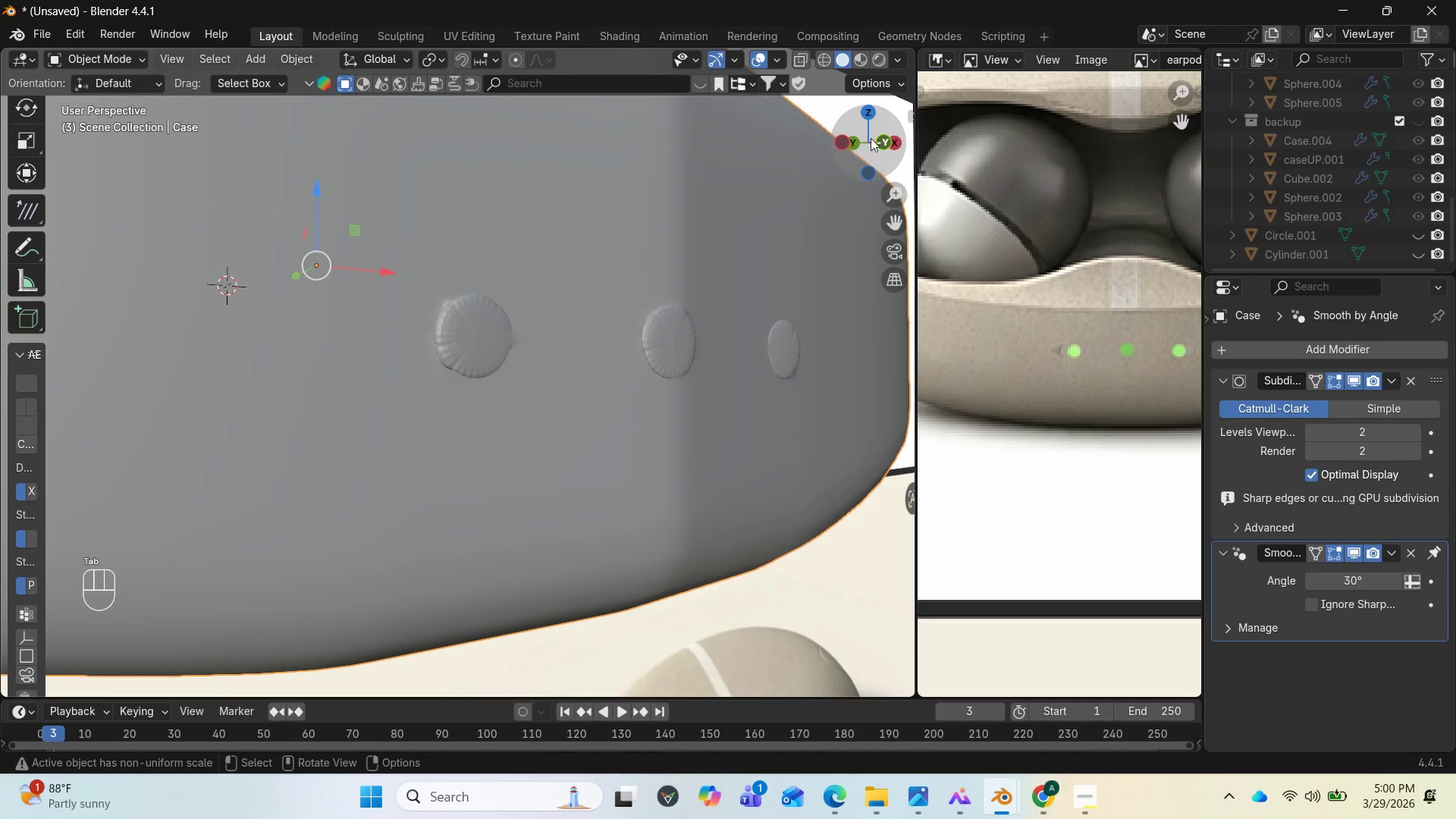 
left_click_drag(start_coordinate=[871, 136], to_coordinate=[857, 127])
 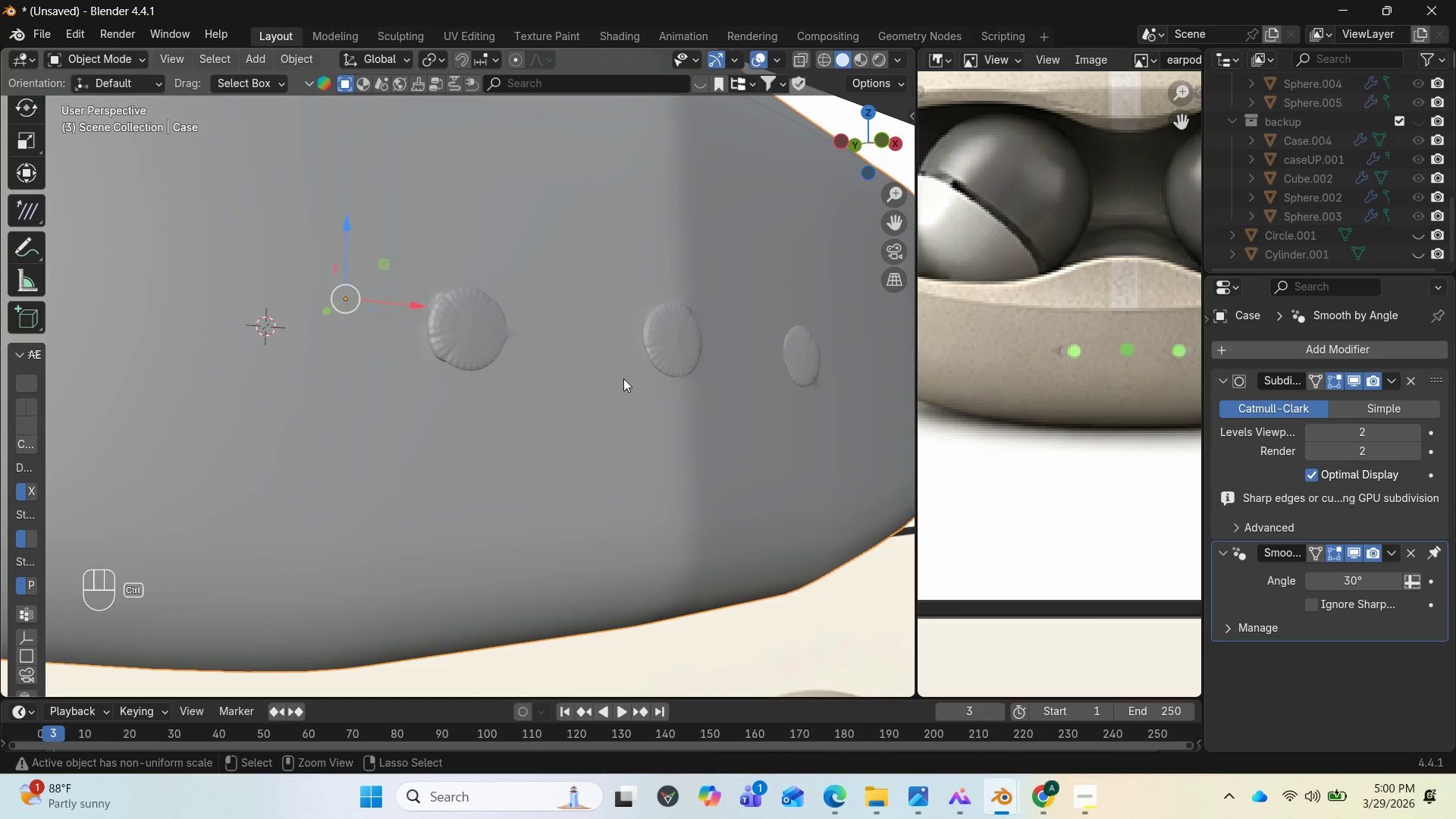 
key(Control+Z)
 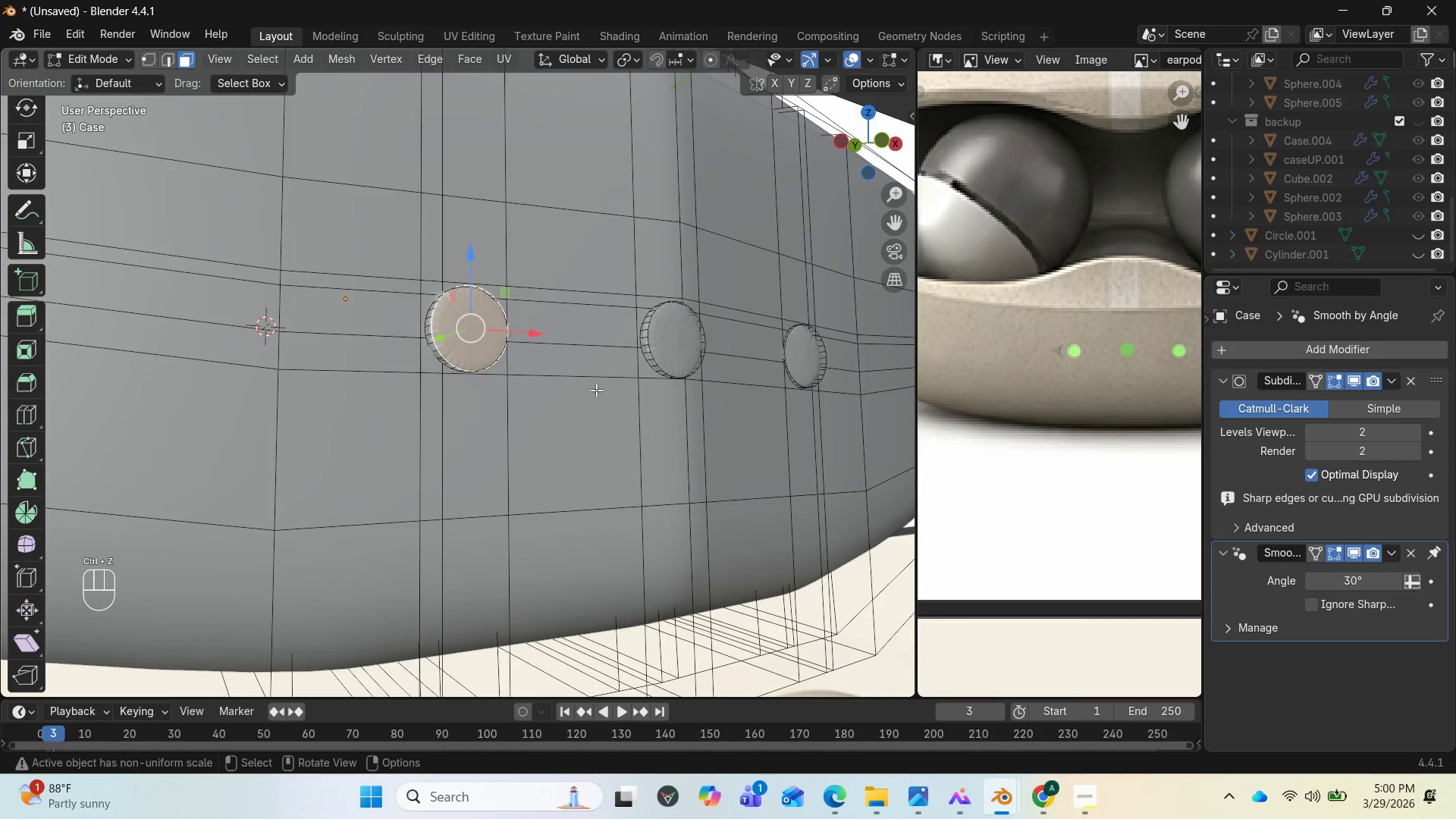 
key(Control+Z)
 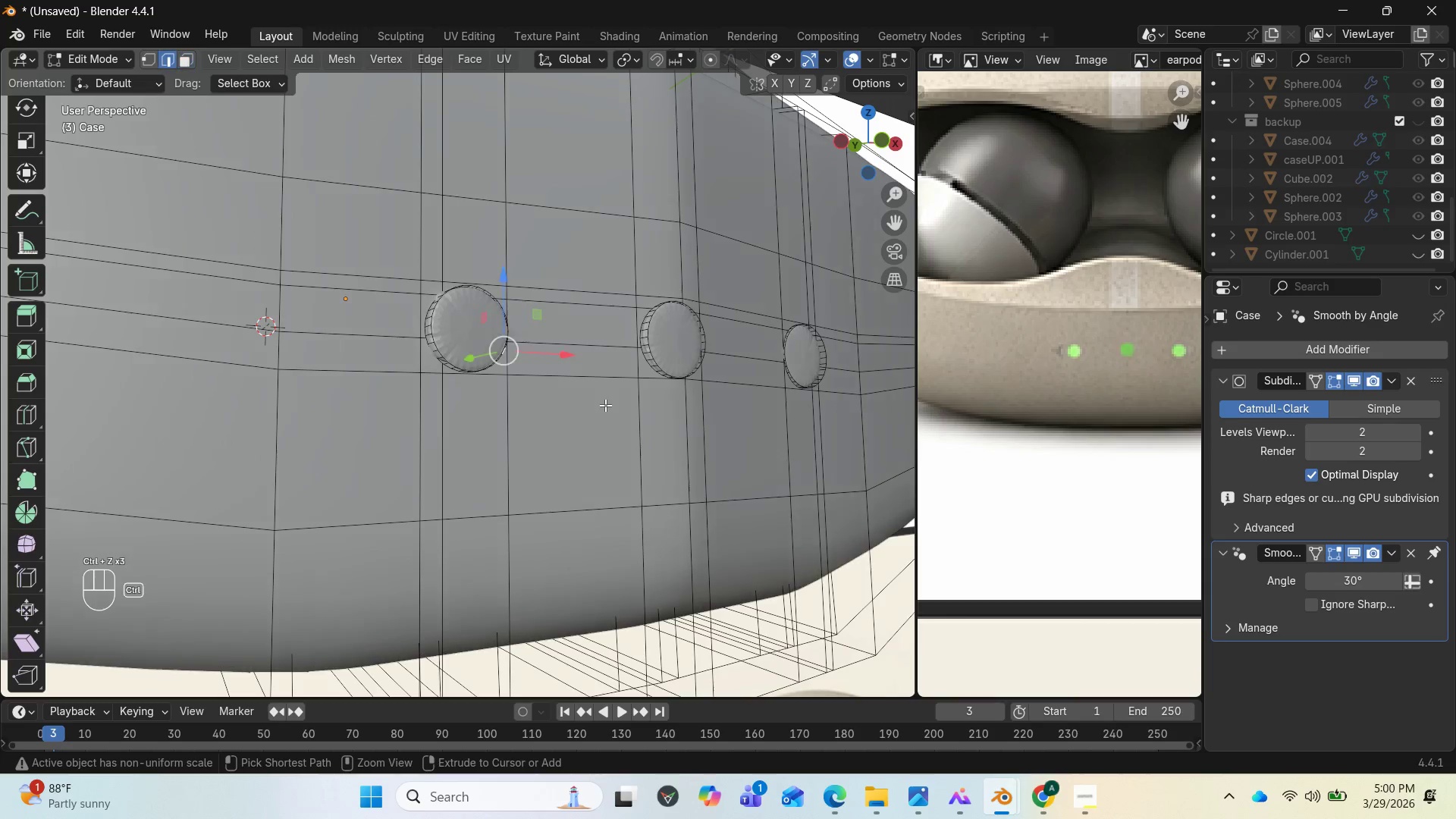 
key(Control+Z)
 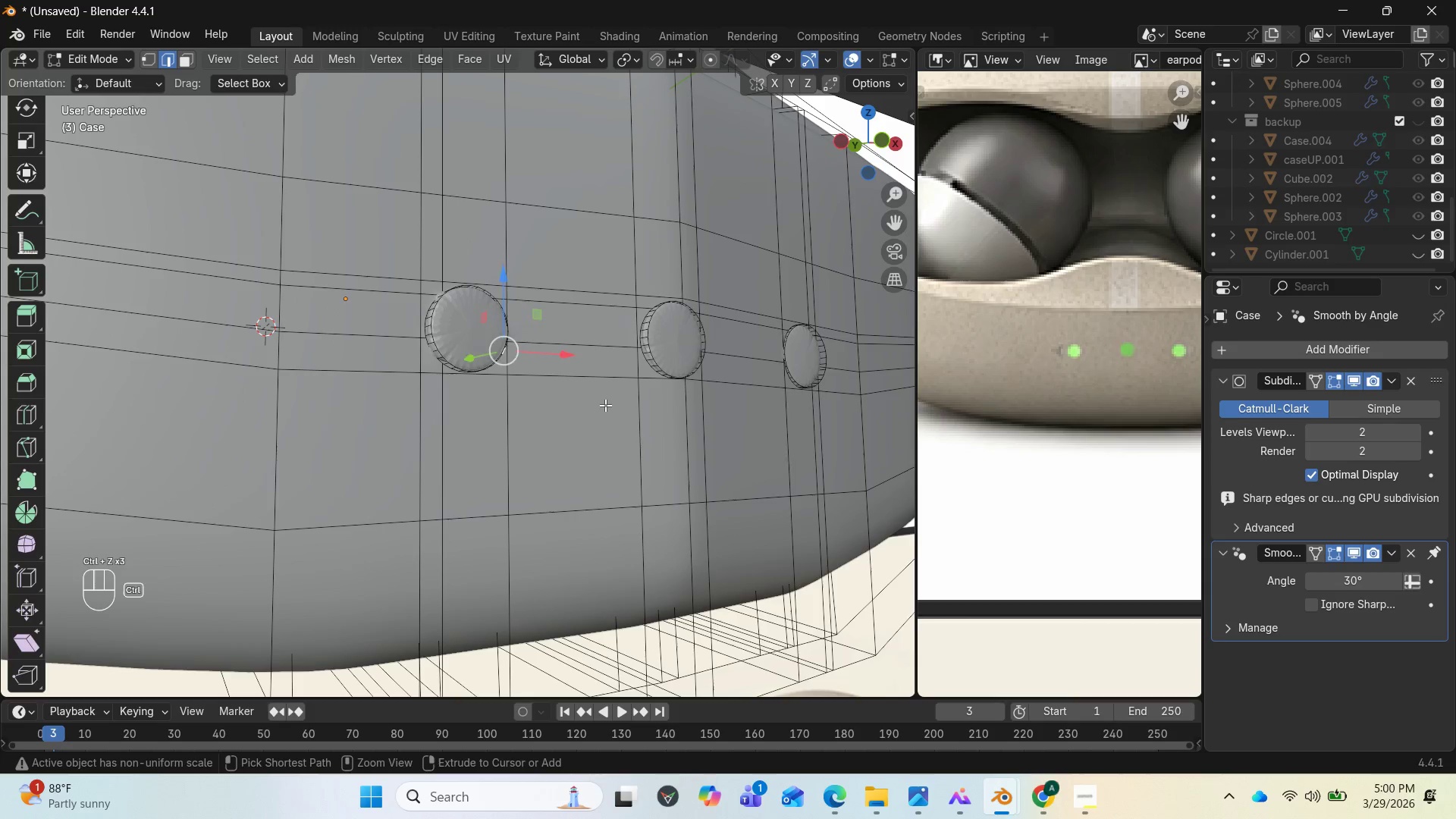 
key(Control+Z)
 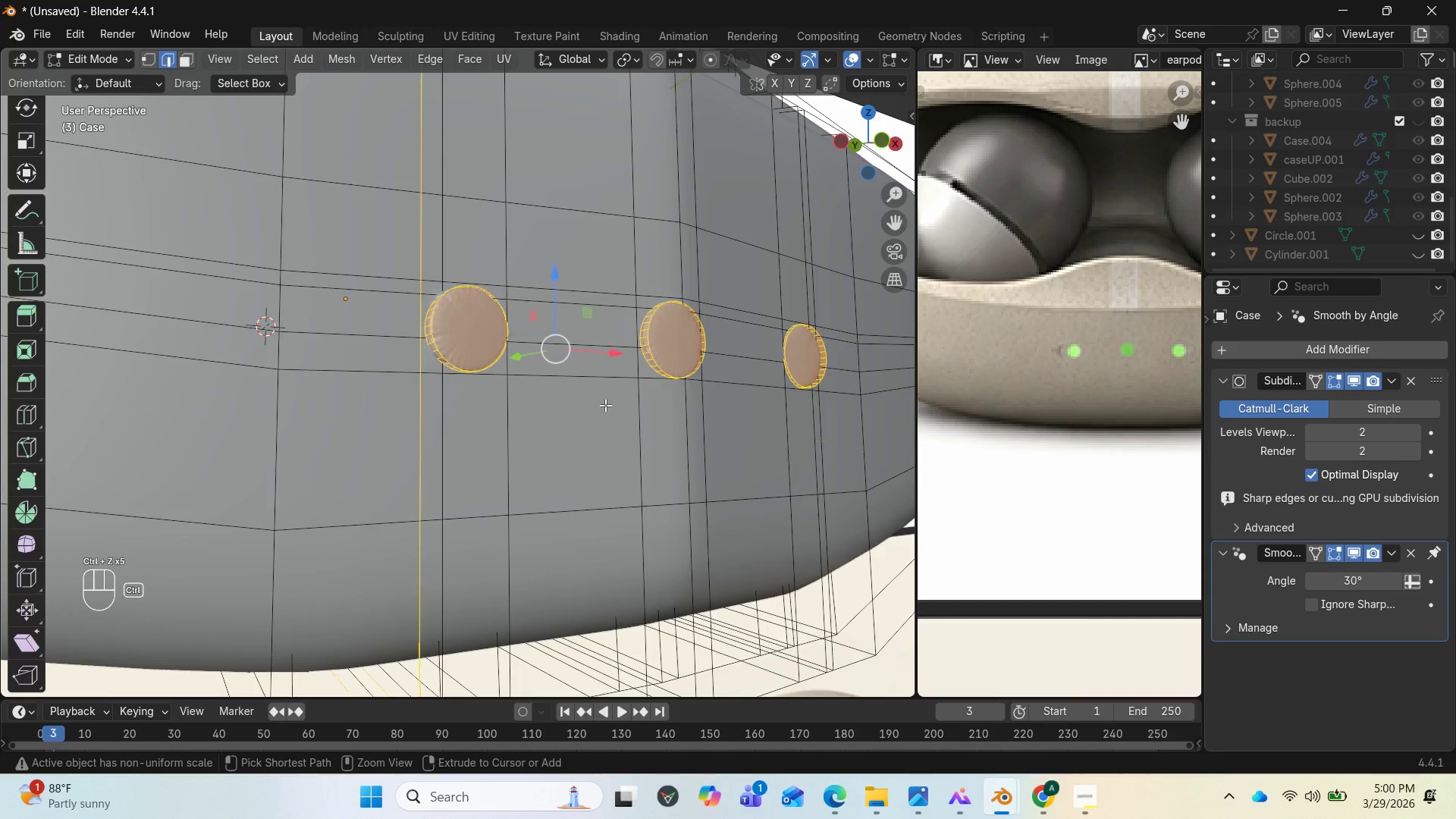 
key(Control+Z)
 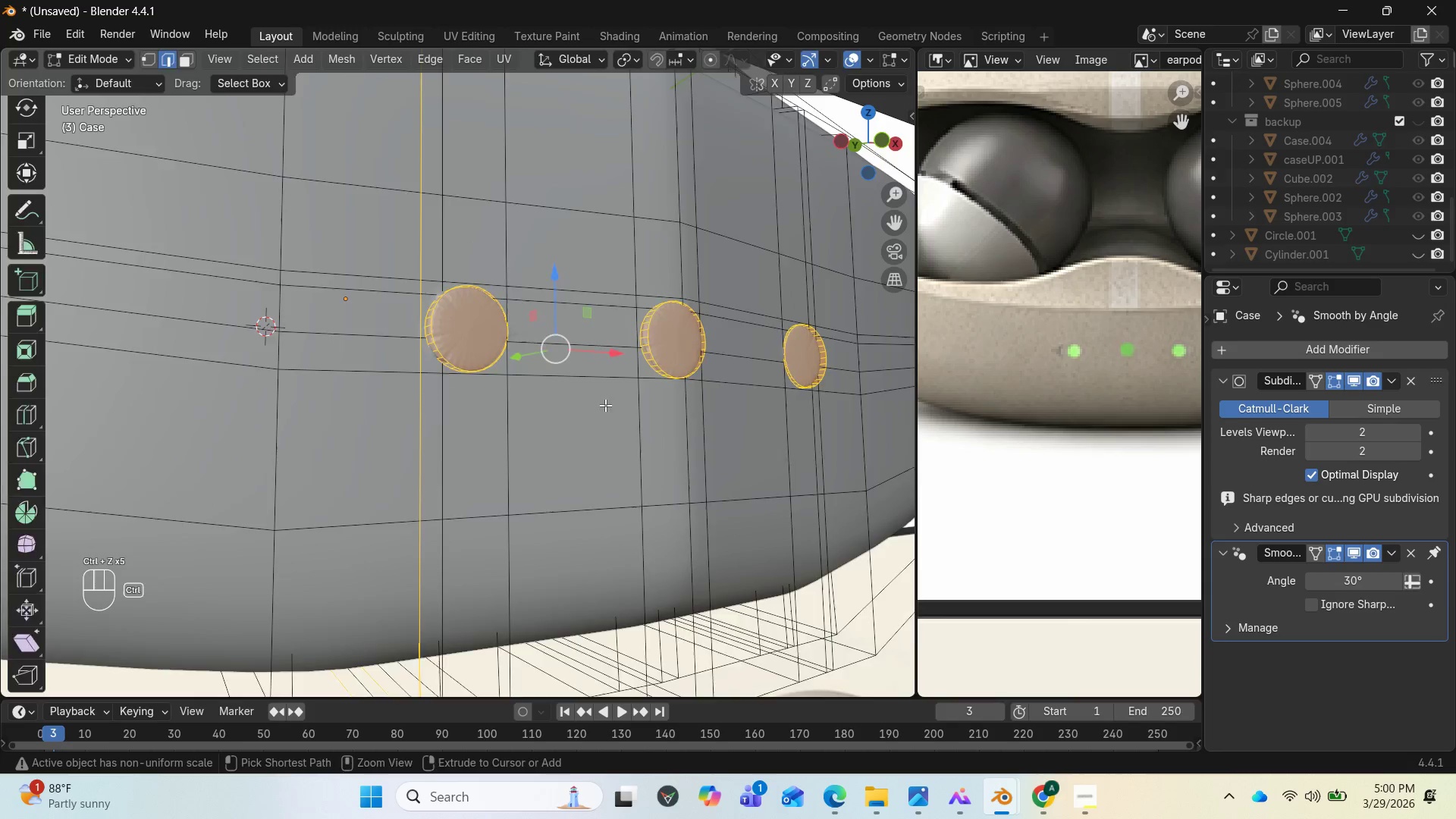 
key(Control+Z)
 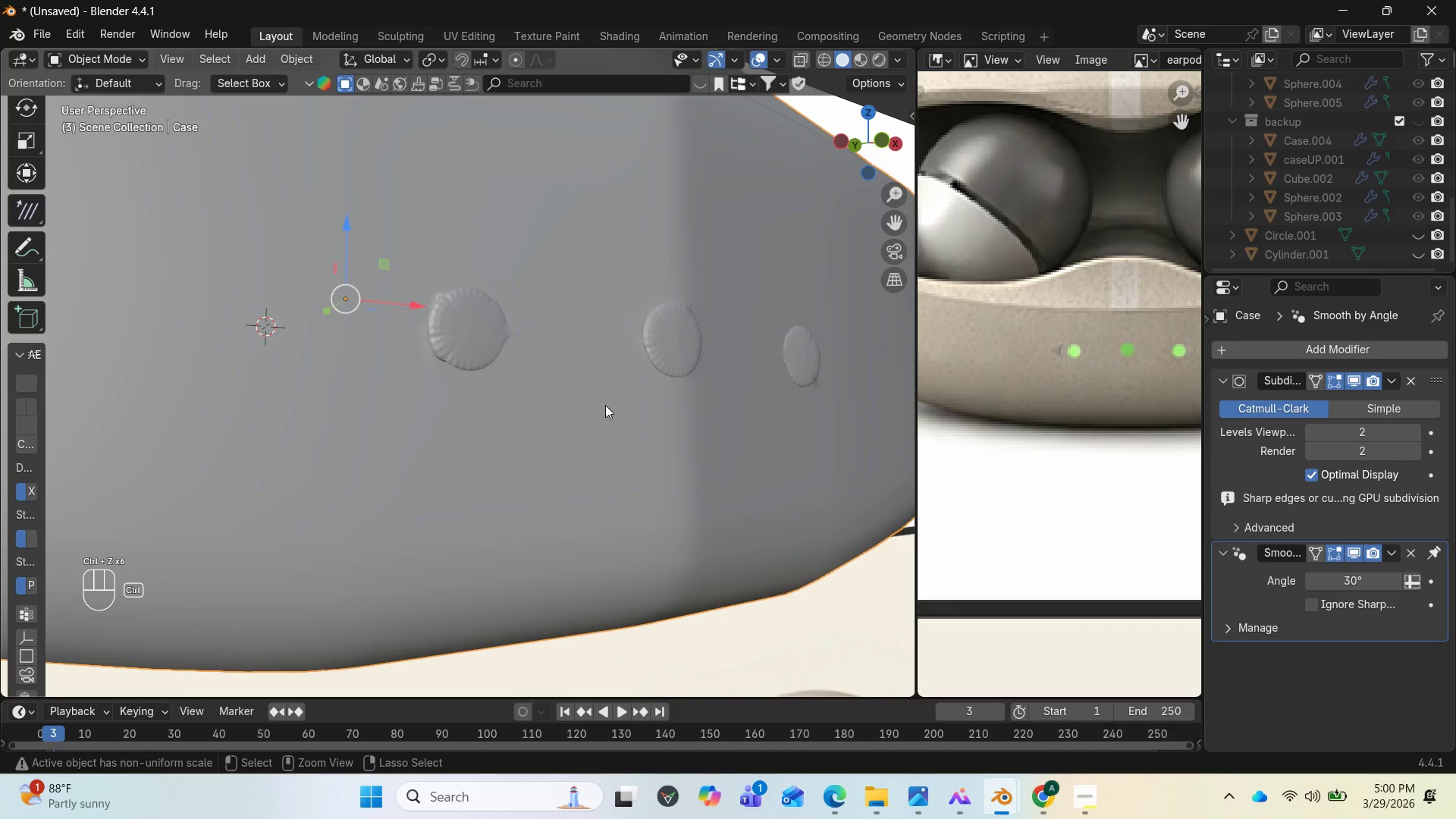 
key(Control+Z)
 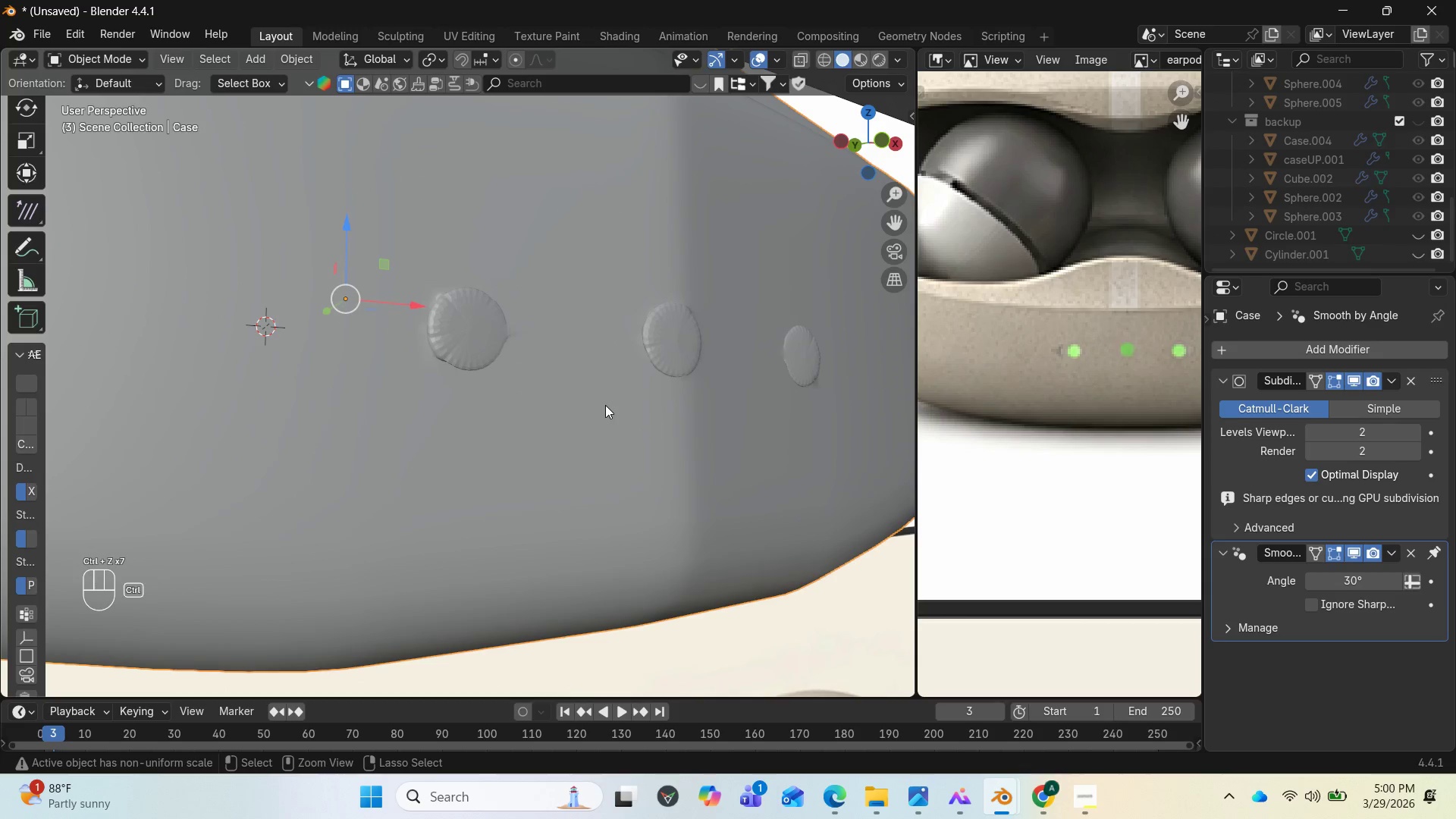 
key(Control+Z)
 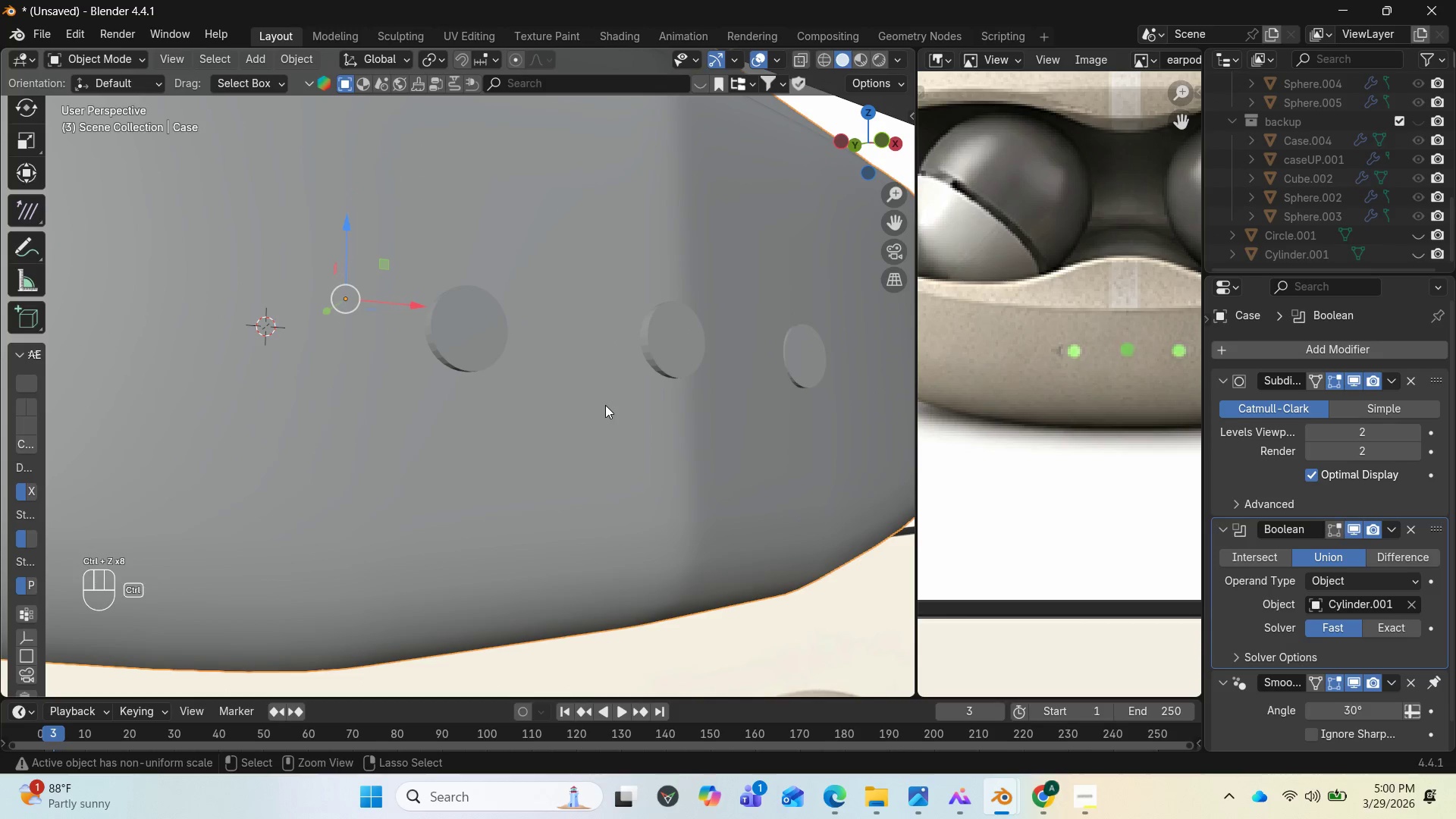 
key(Control+Z)
 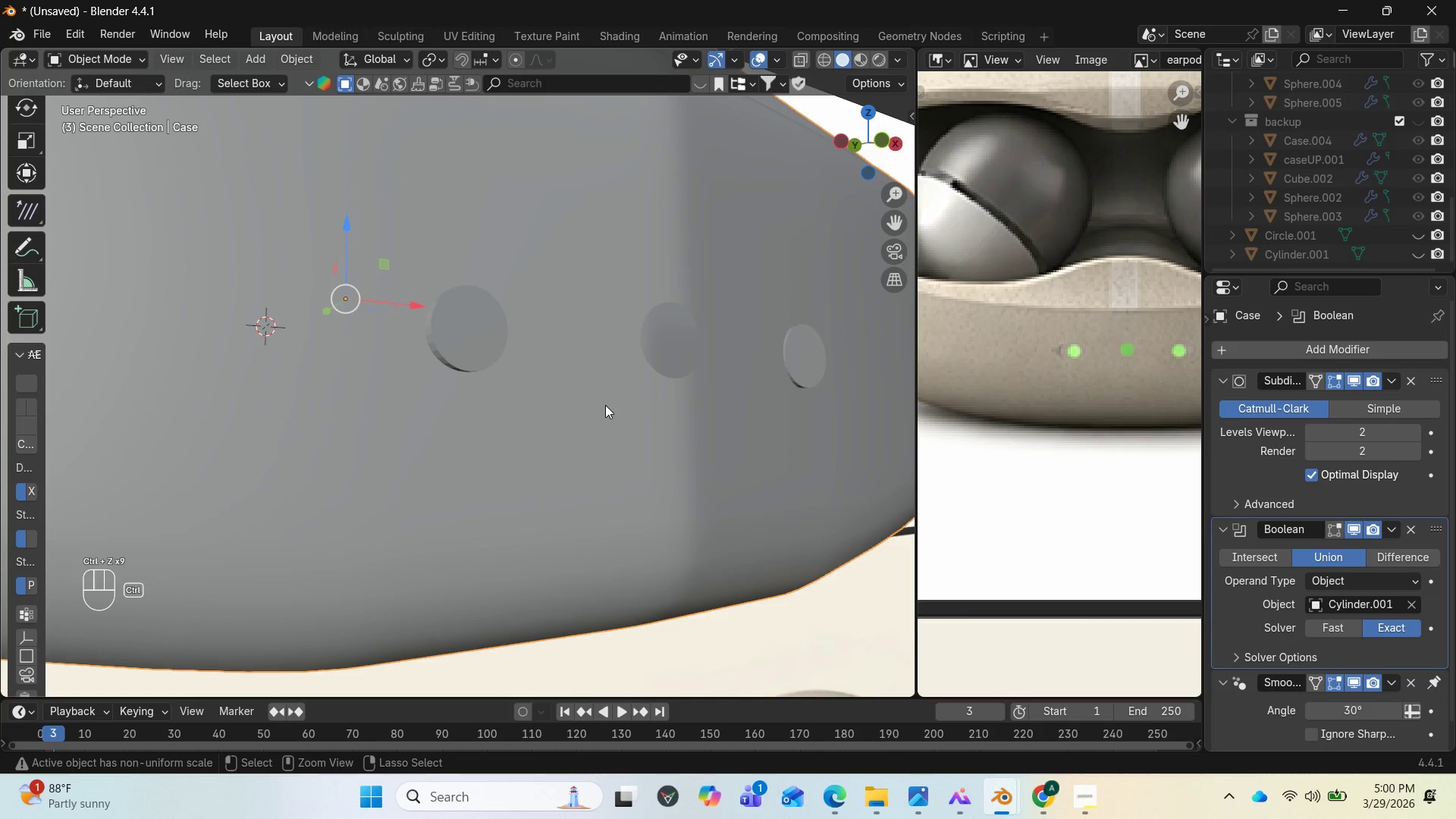 
key(Control+Z)
 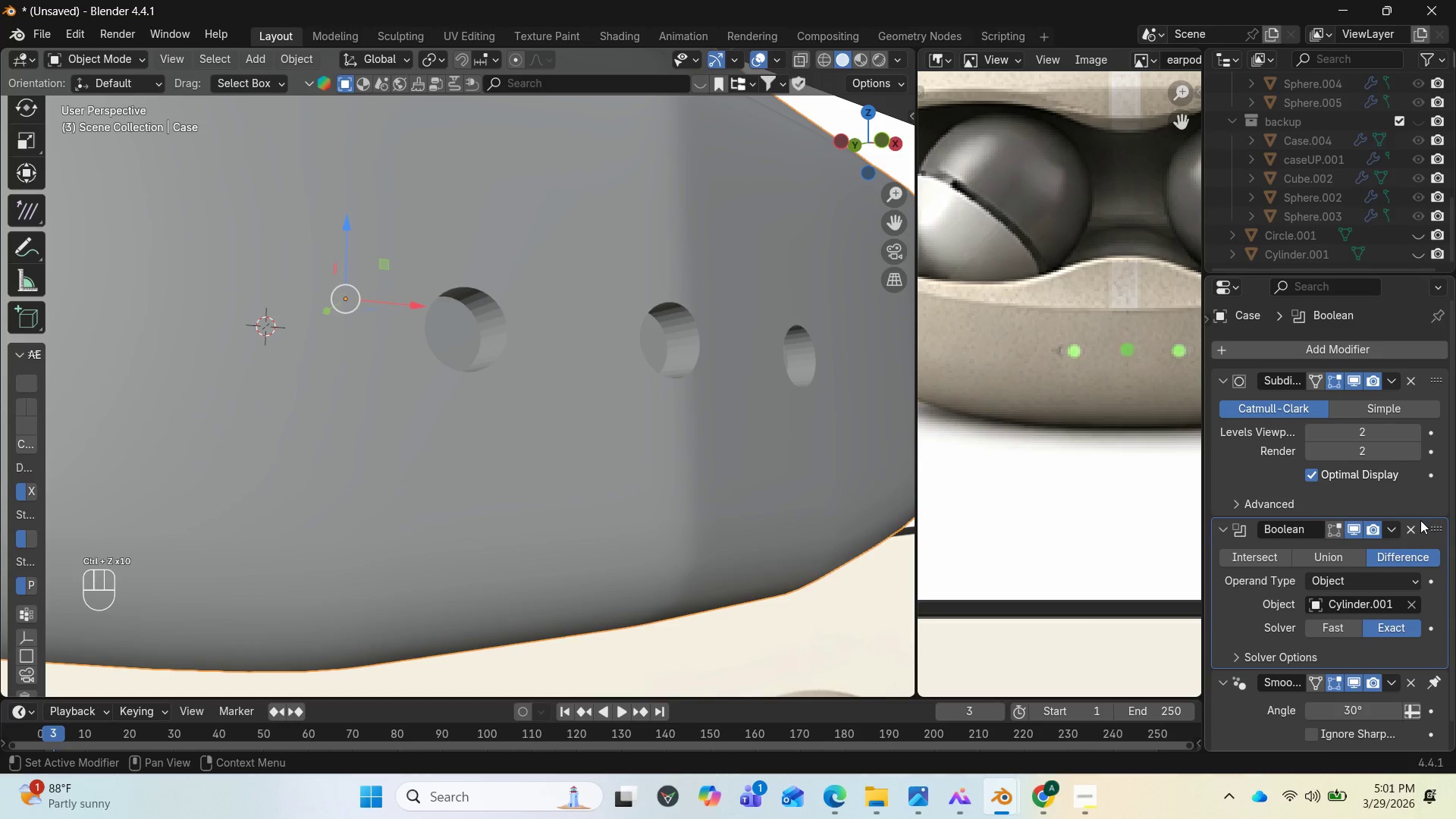 
left_click([1414, 528])
 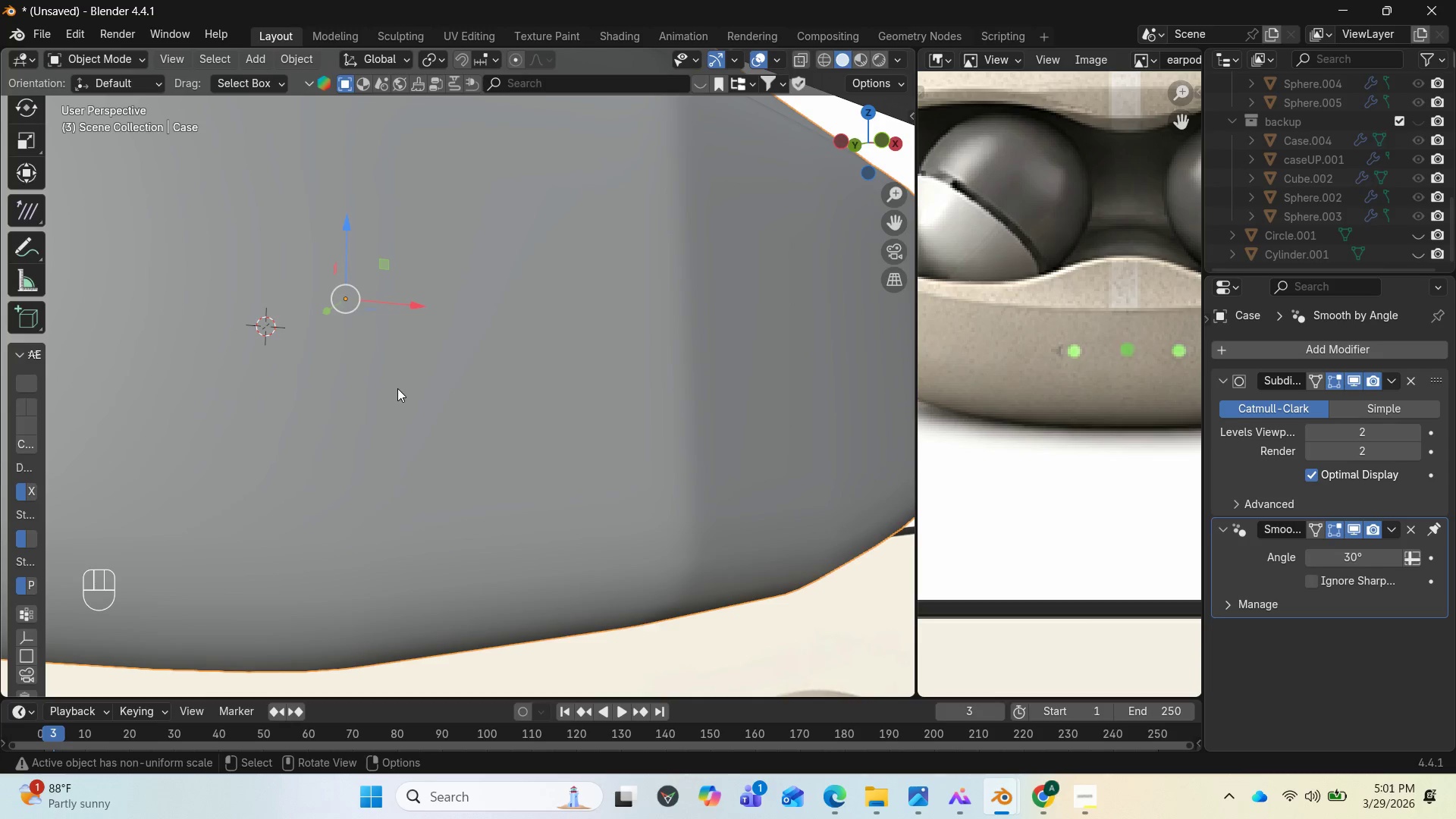 
wait(8.17)
 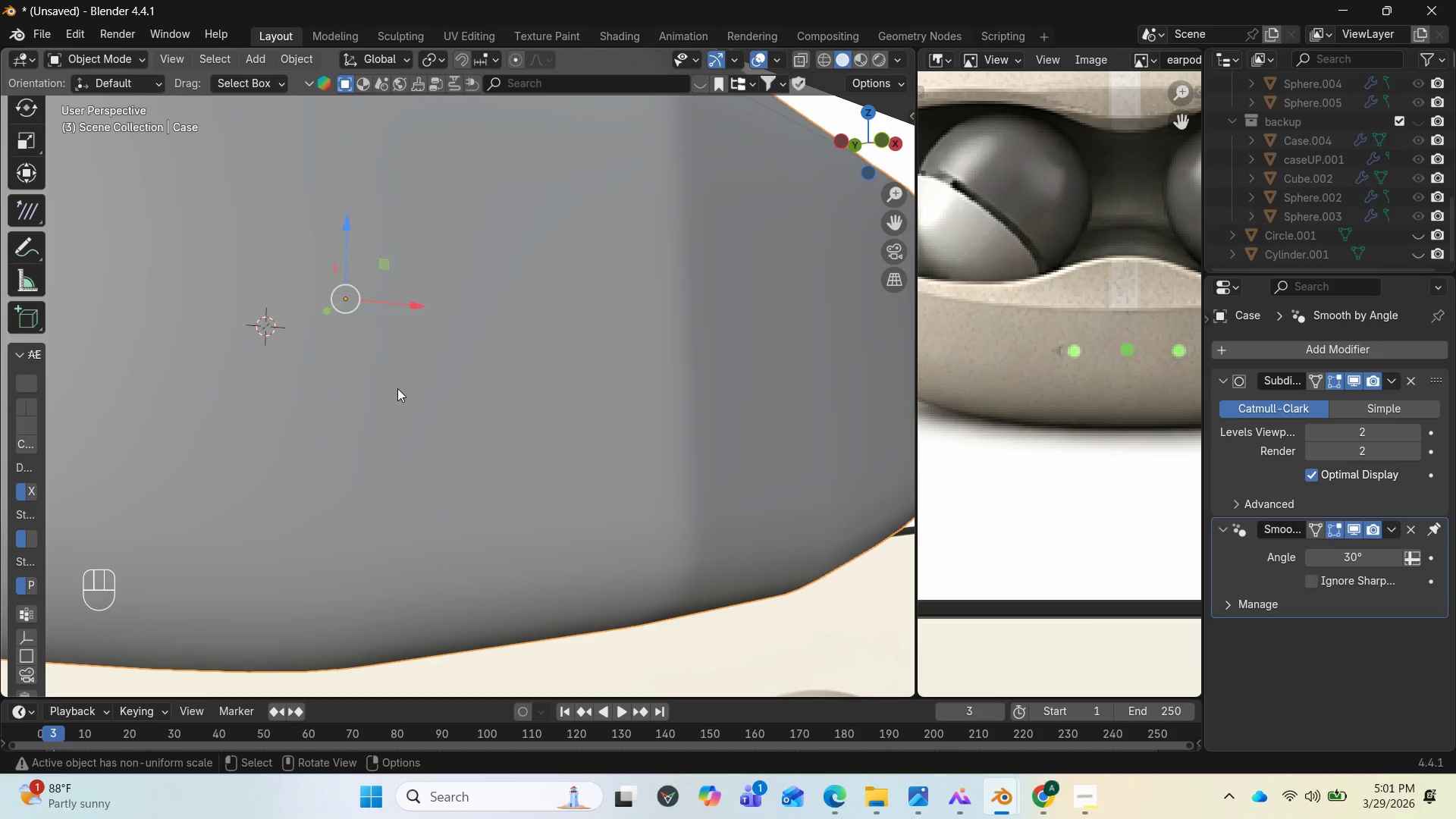 
key(Tab)
 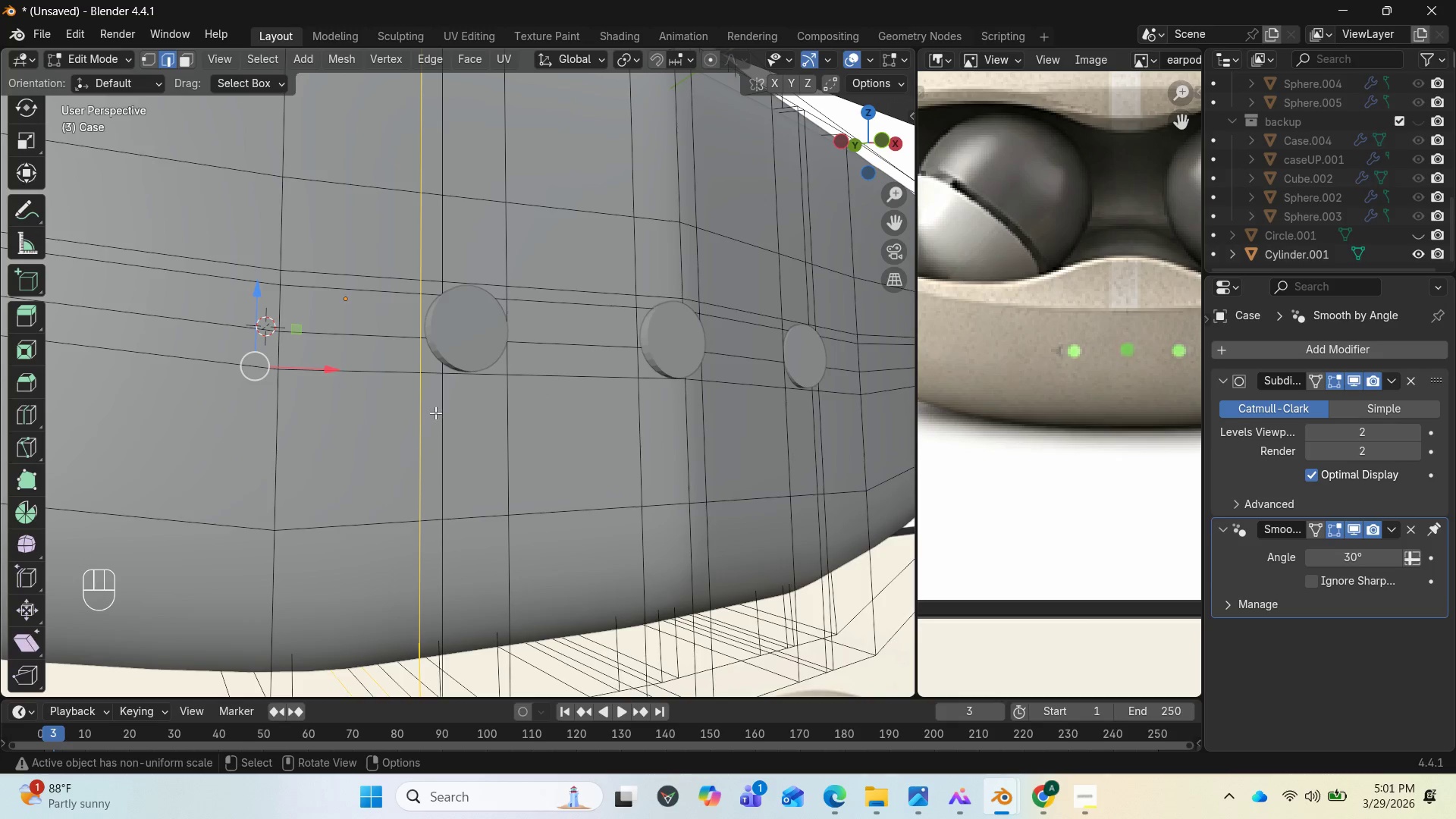 
wait(5.28)
 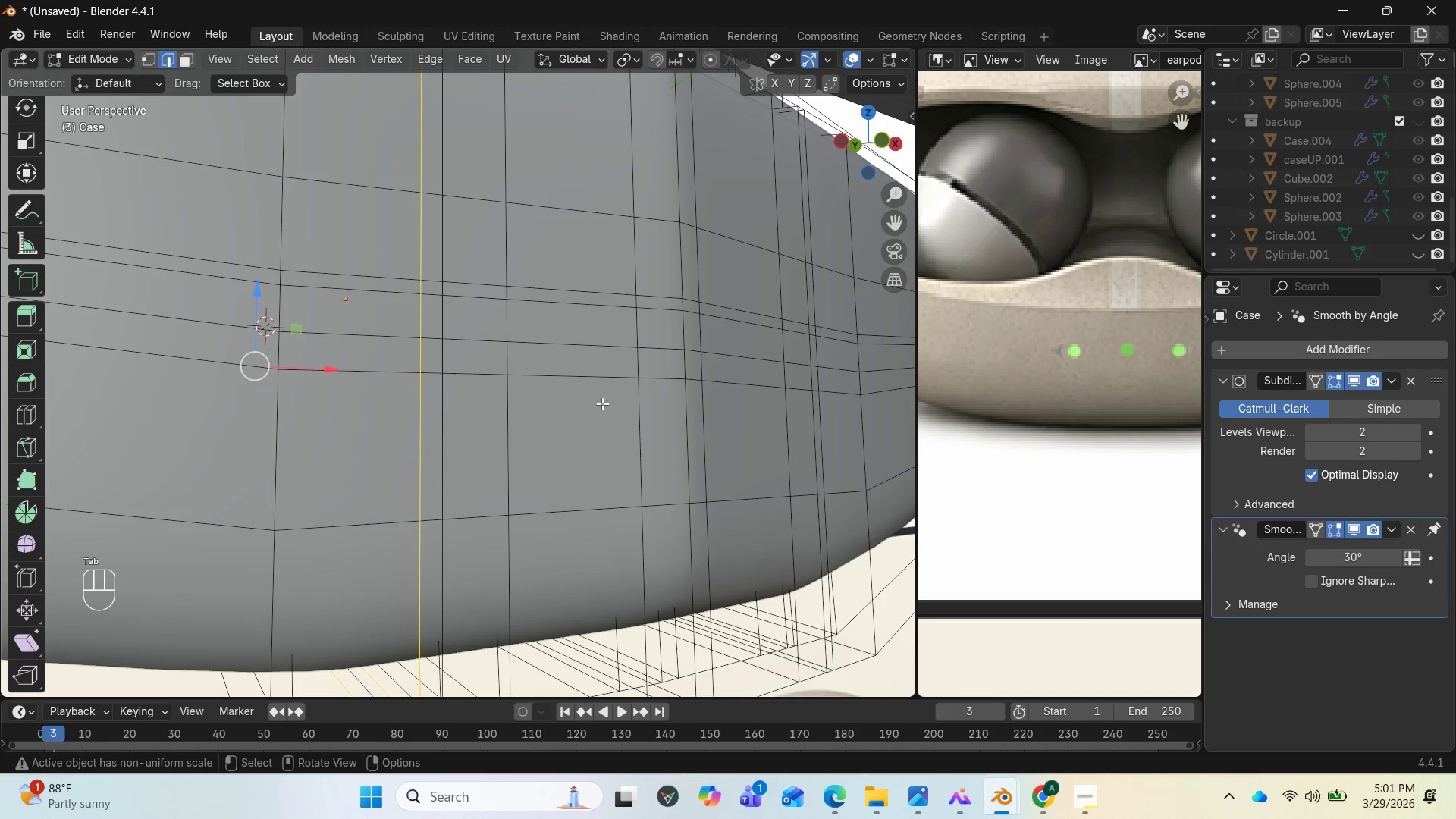 
left_click_drag(start_coordinate=[873, 164], to_coordinate=[797, 199])
 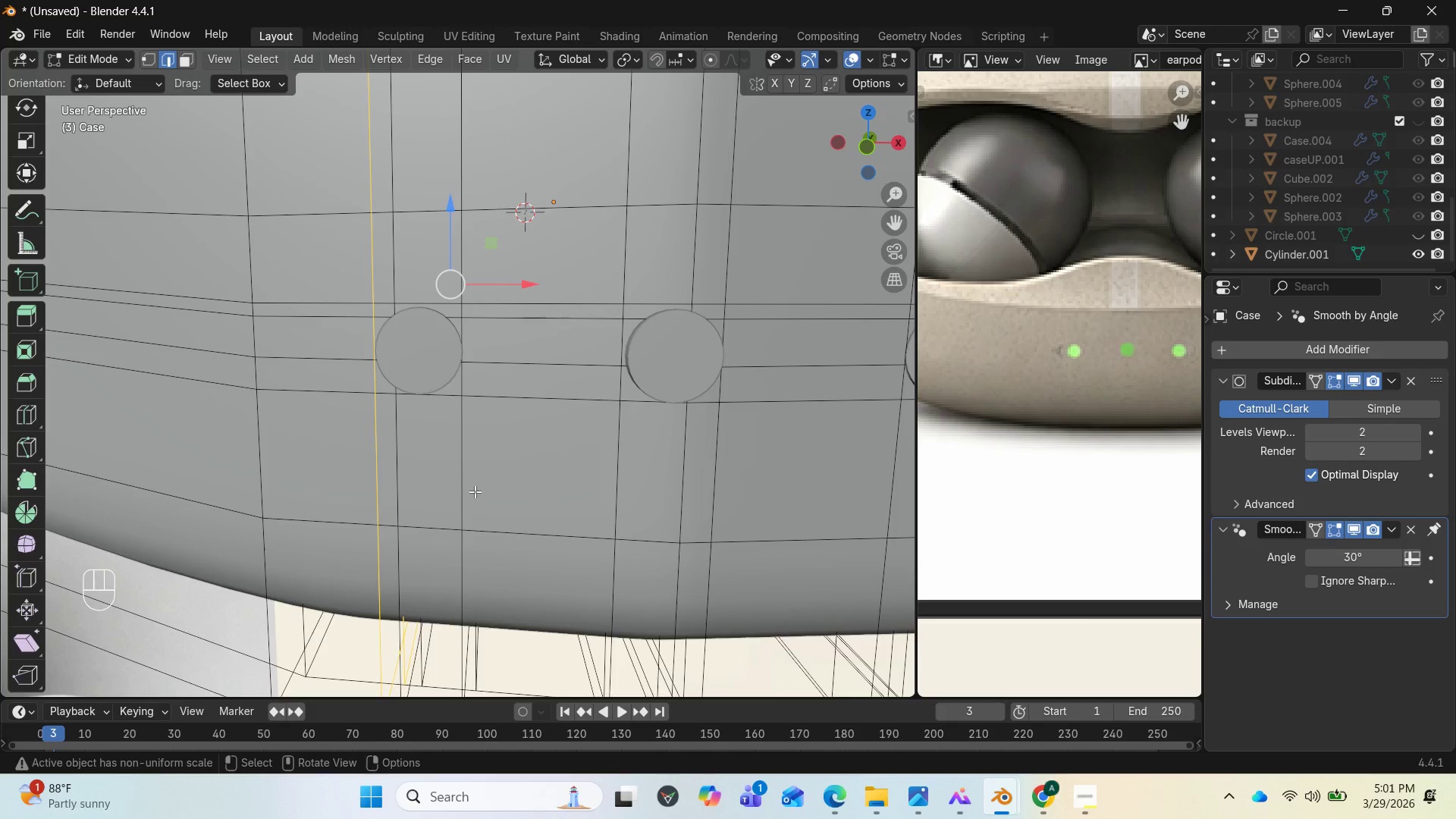 
scroll: coordinate [476, 492], scroll_direction: down, amount: 2.0
 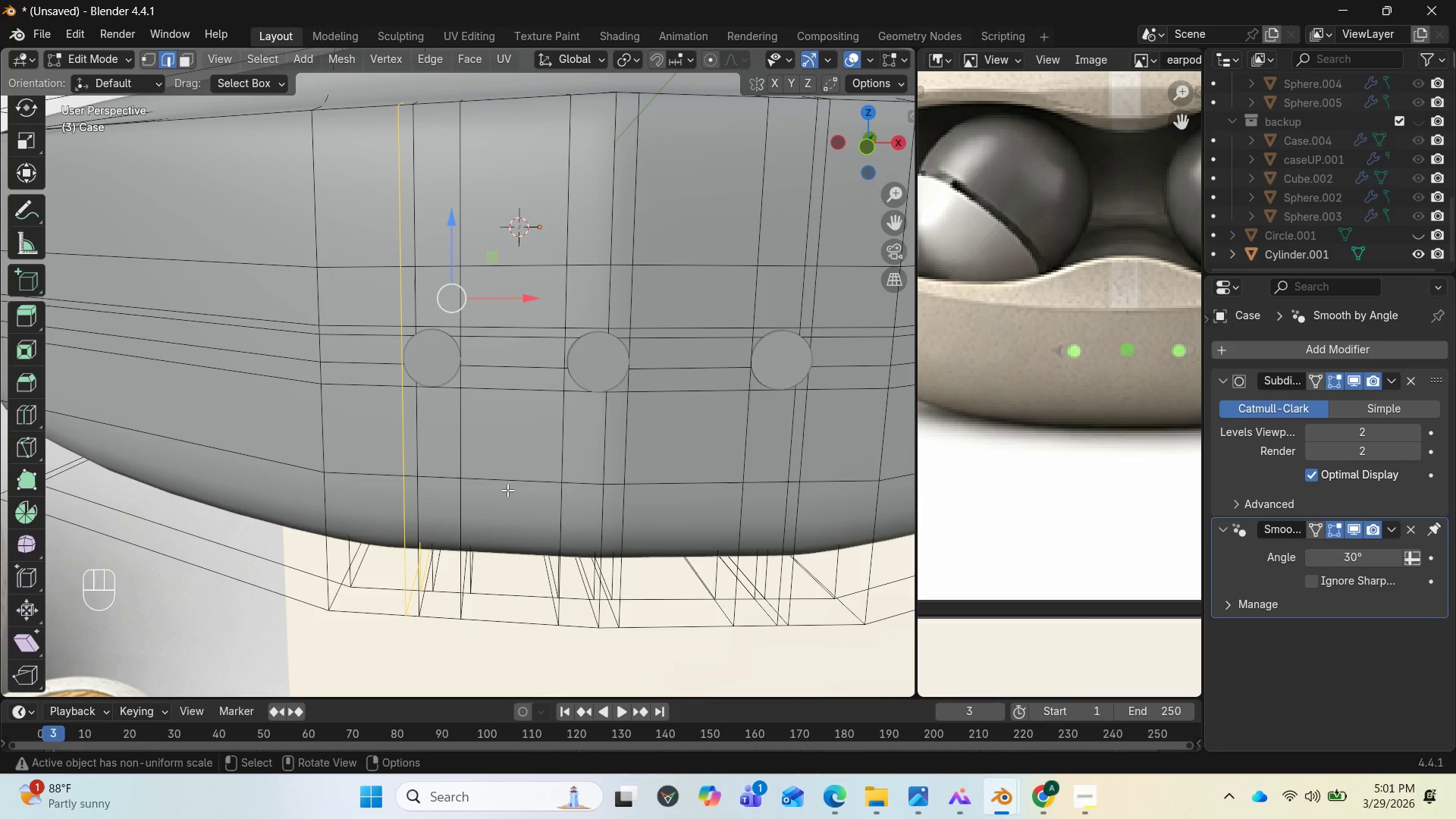 
wait(5.84)
 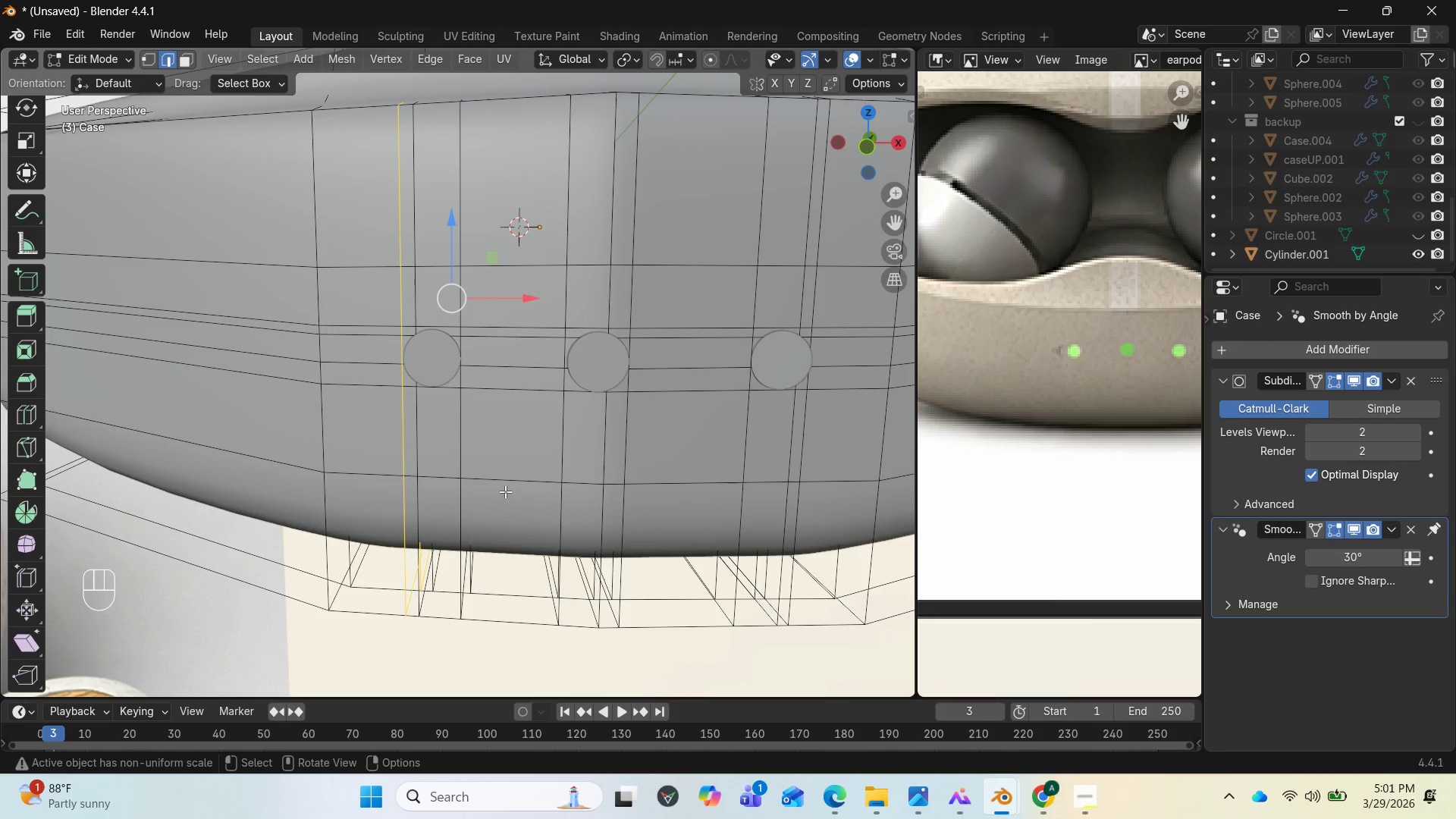 
scroll: coordinate [514, 487], scroll_direction: up, amount: 2.0
 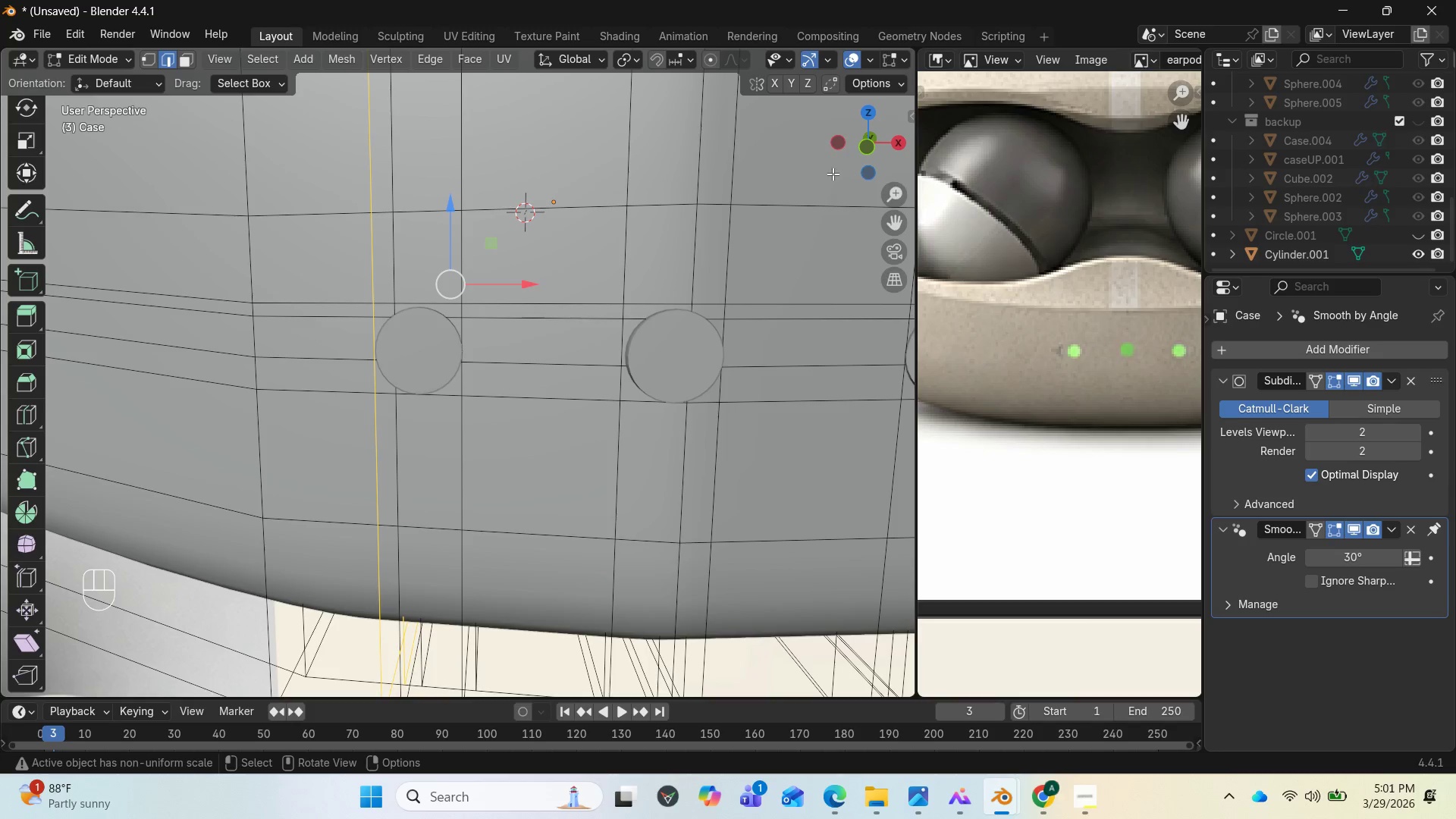 
left_click_drag(start_coordinate=[869, 151], to_coordinate=[897, 109])
 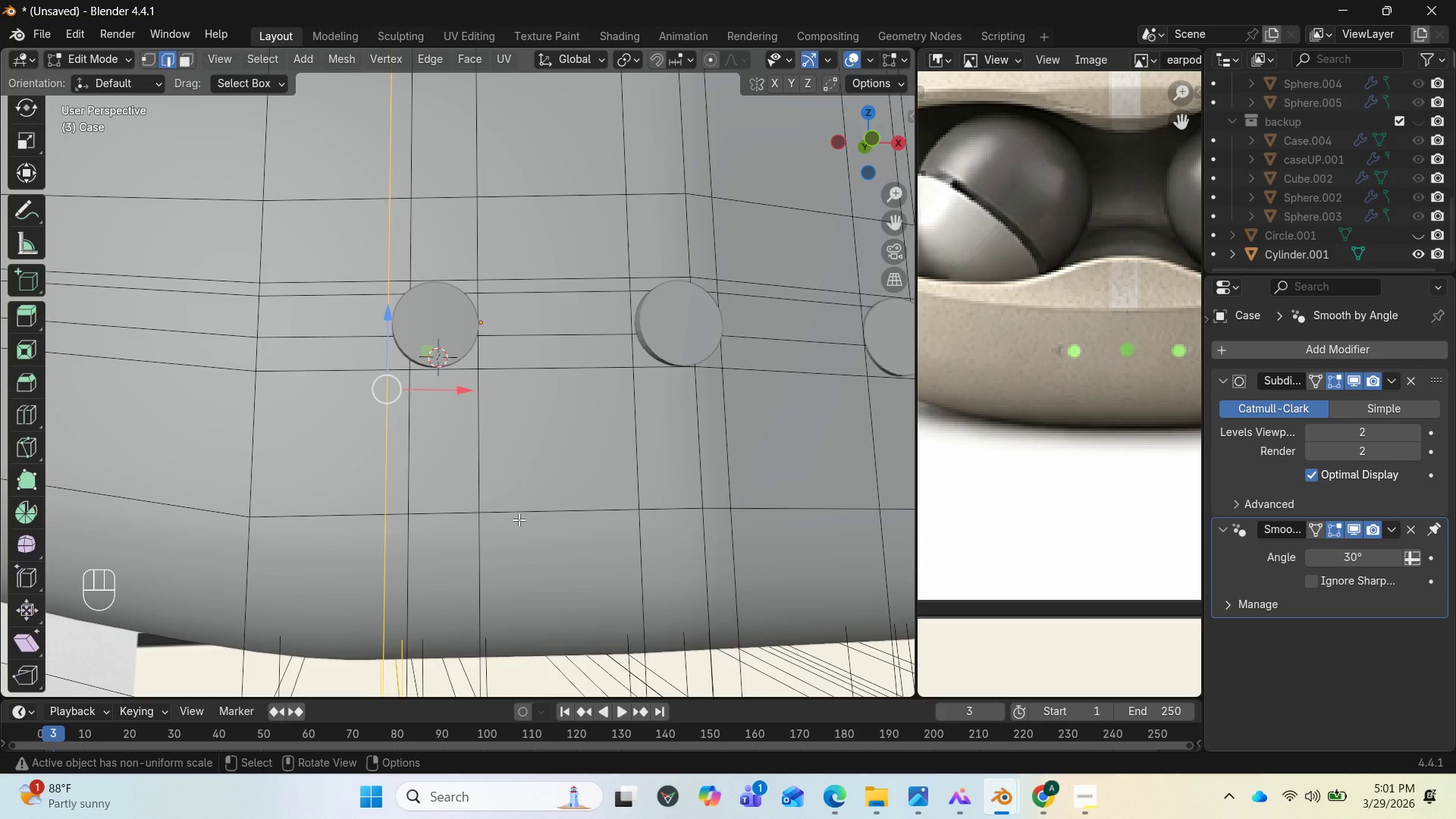 
type(gg)
 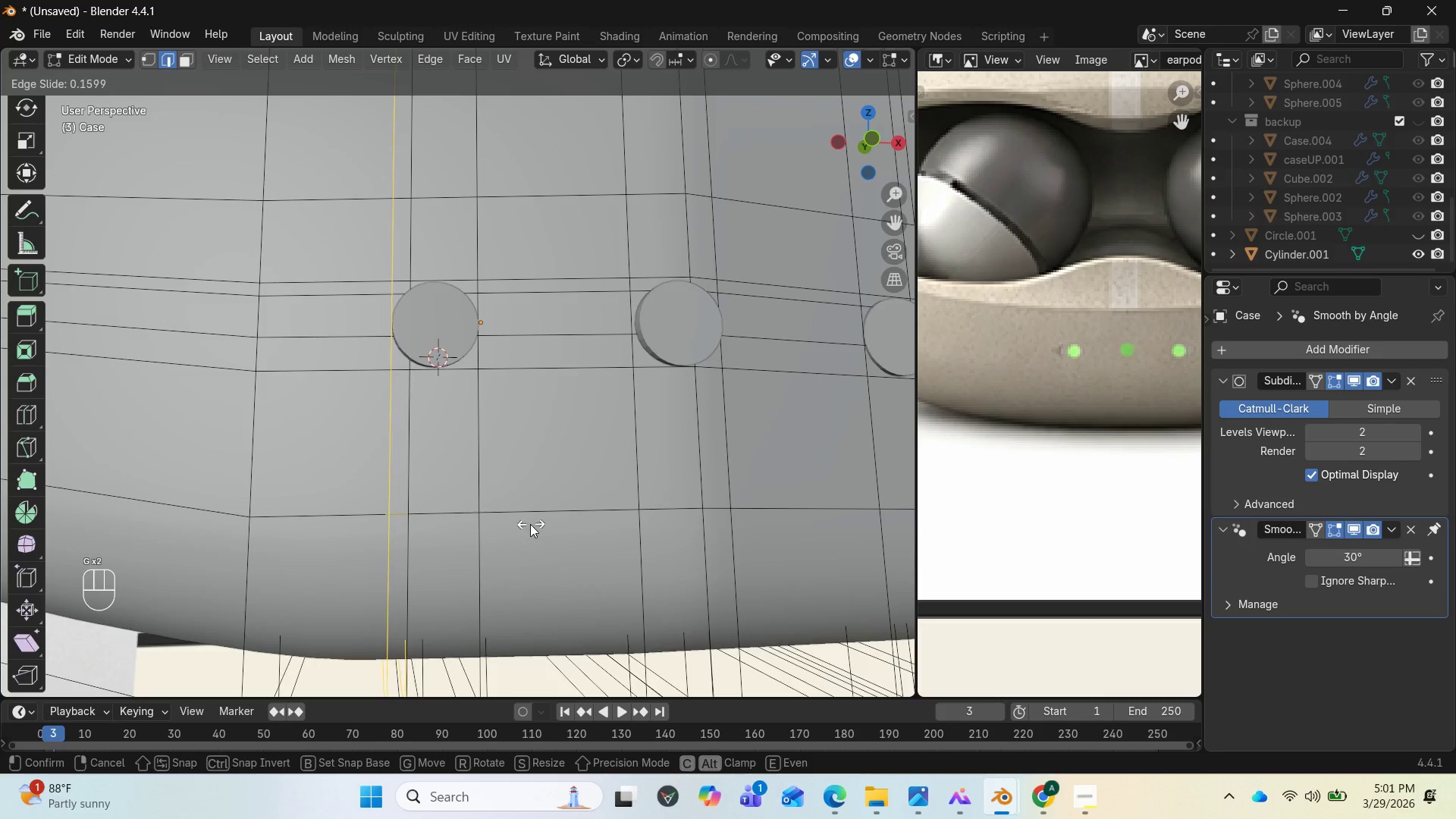 
left_click([530, 523])
 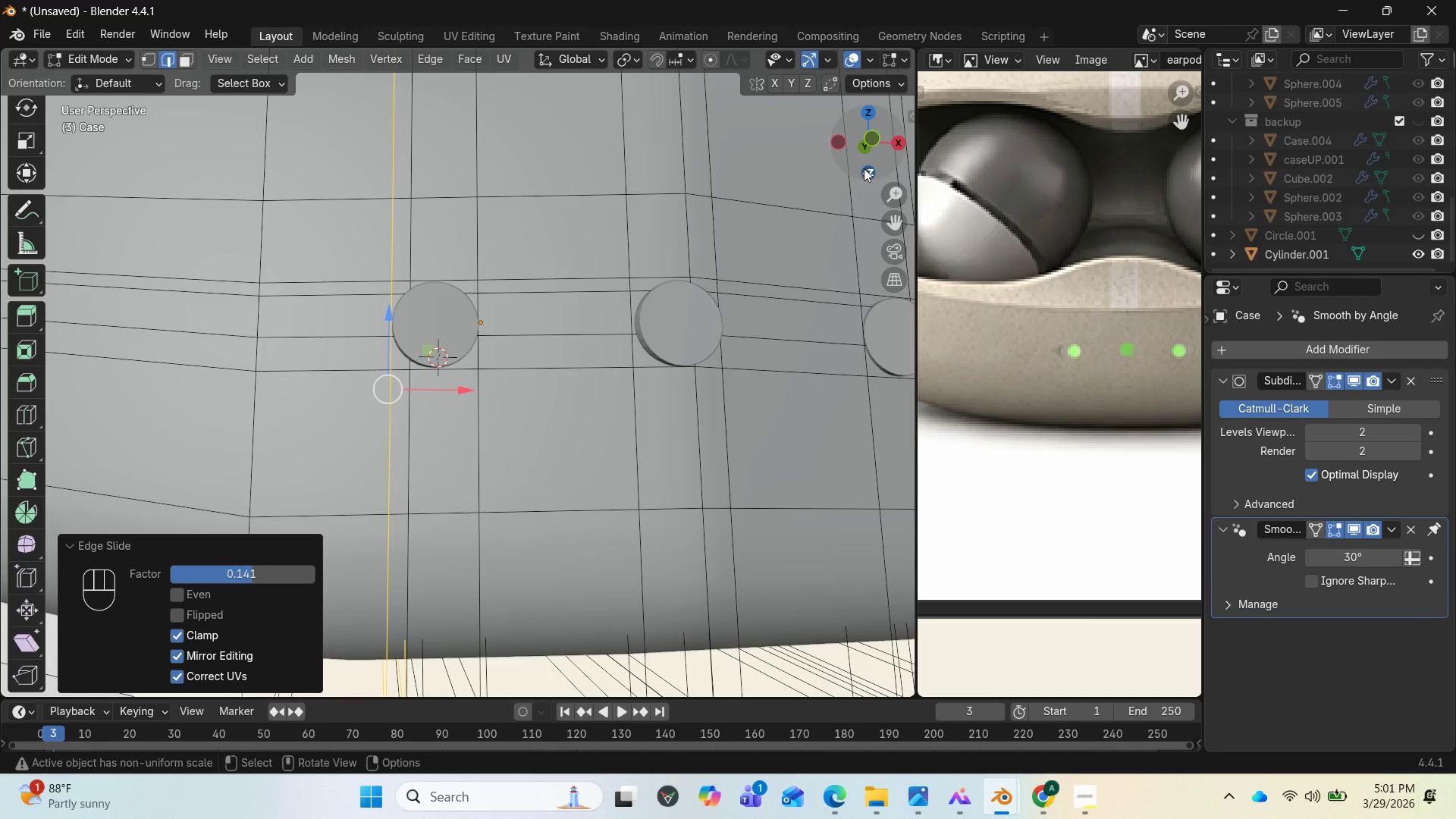 
left_click_drag(start_coordinate=[864, 168], to_coordinate=[820, 191])
 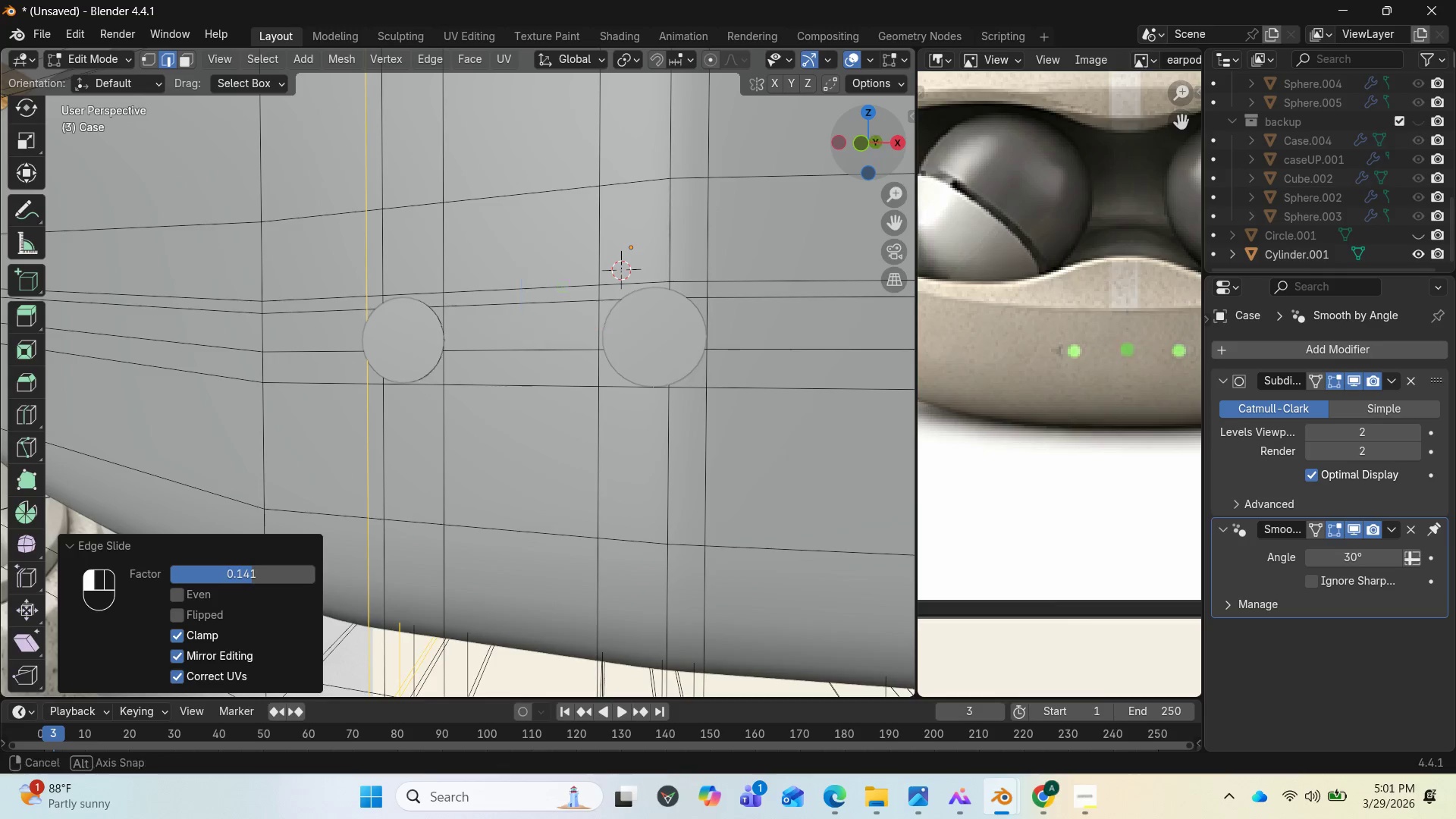 
left_click_drag(start_coordinate=[876, 146], to_coordinate=[37, 149])
 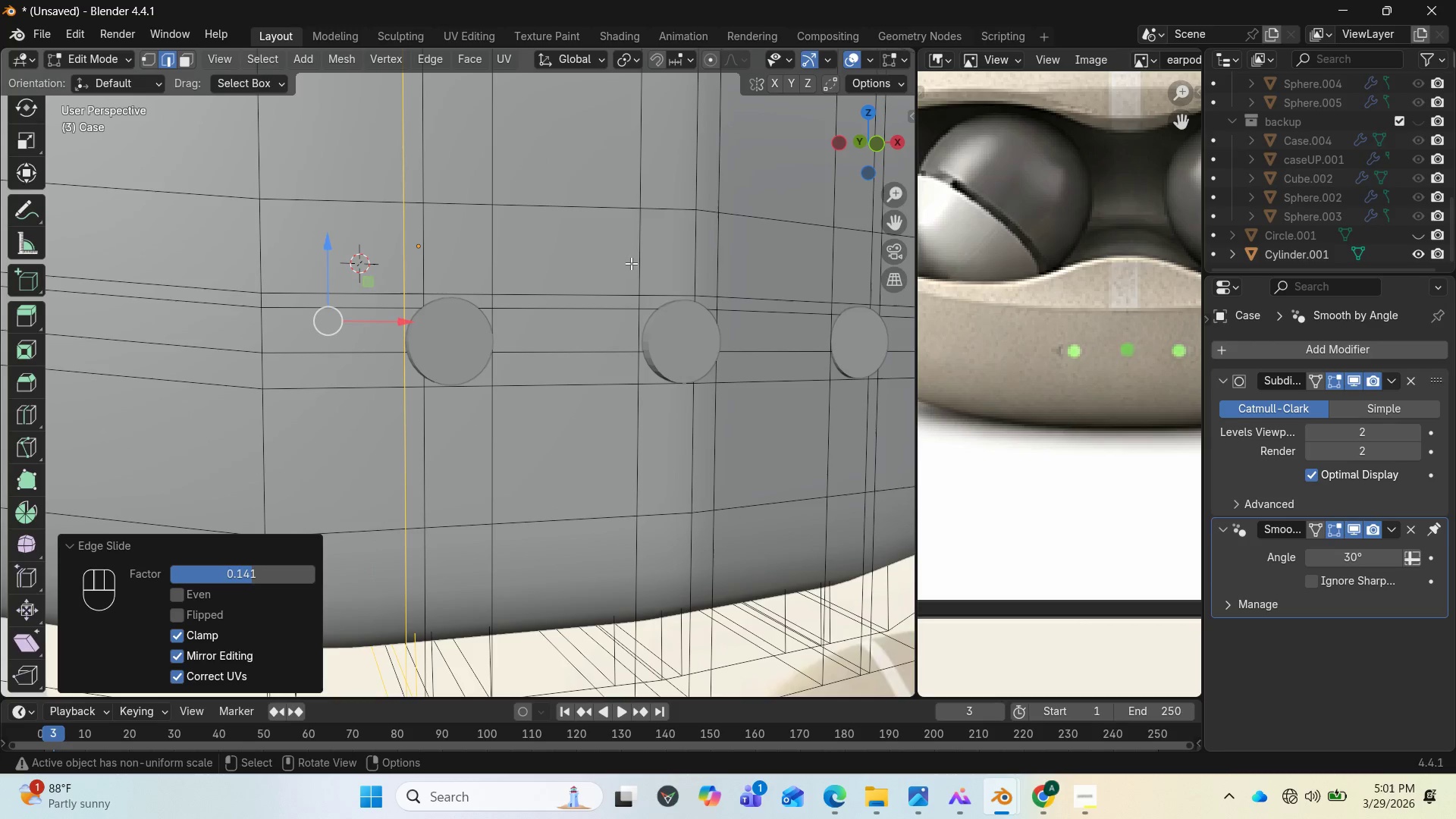 
hold_key(key=AltLeft, duration=0.78)
left_click([634, 261])
 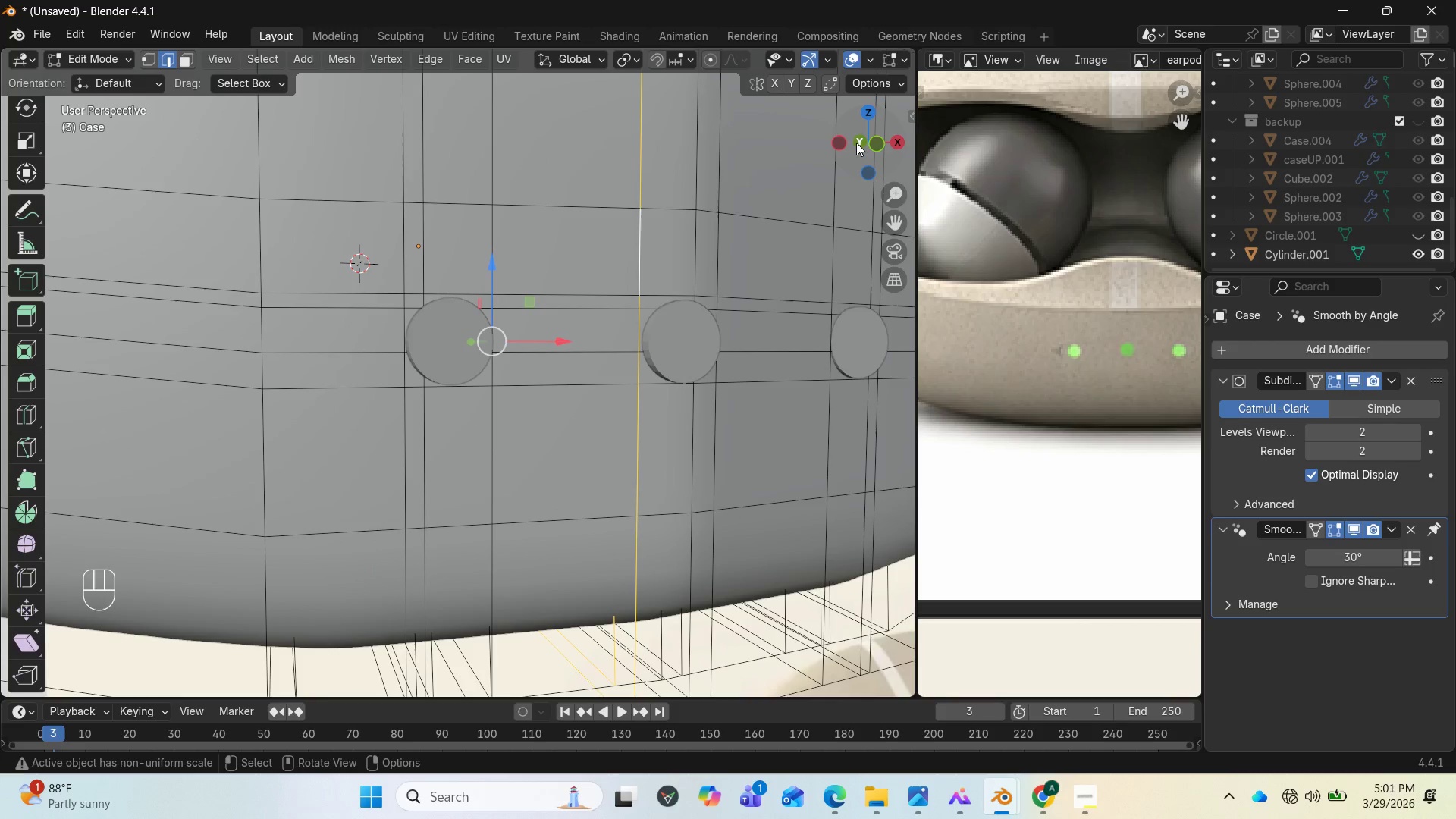 
left_click_drag(start_coordinate=[858, 141], to_coordinate=[802, 158])
 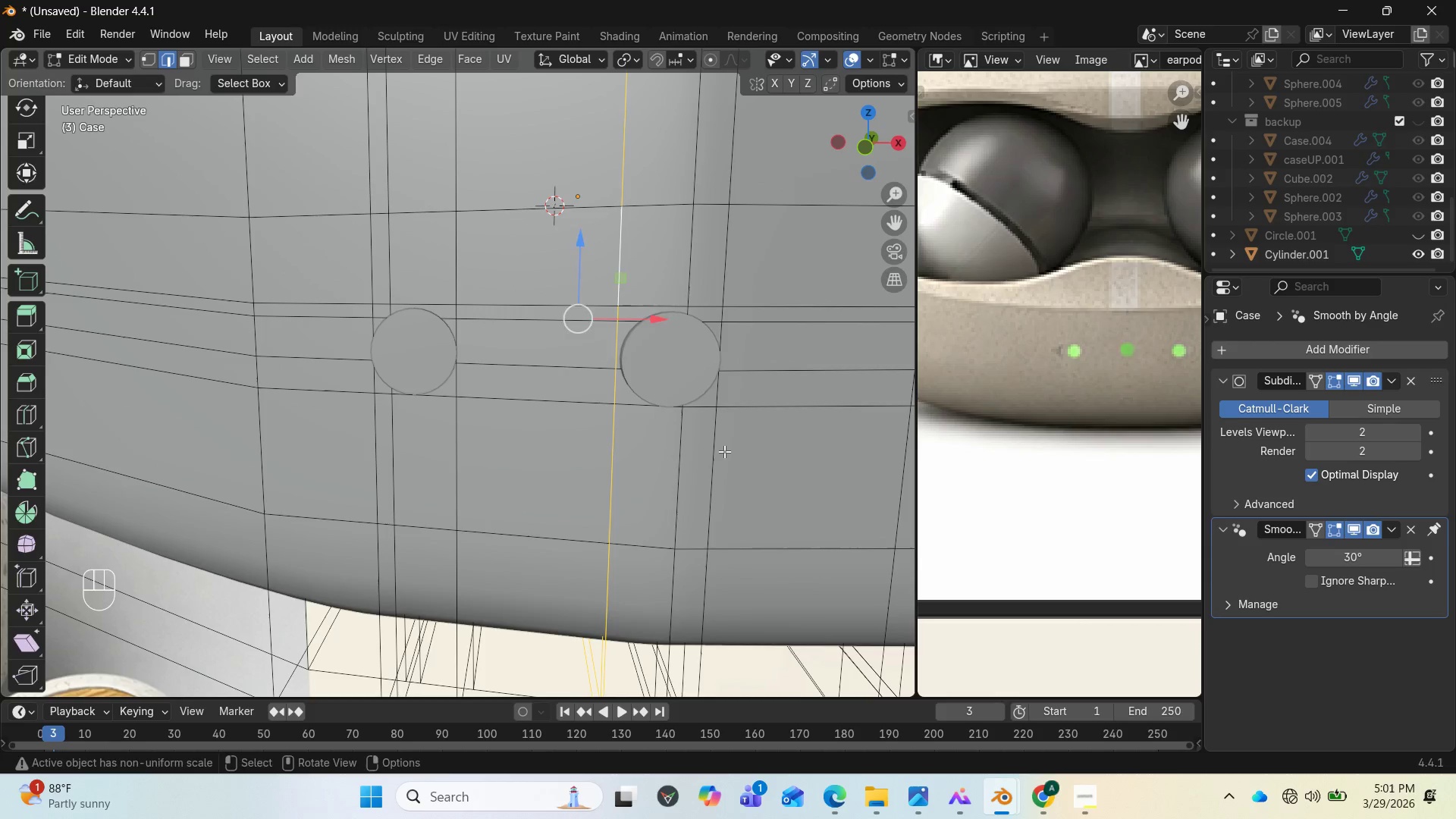 
type(gg)
 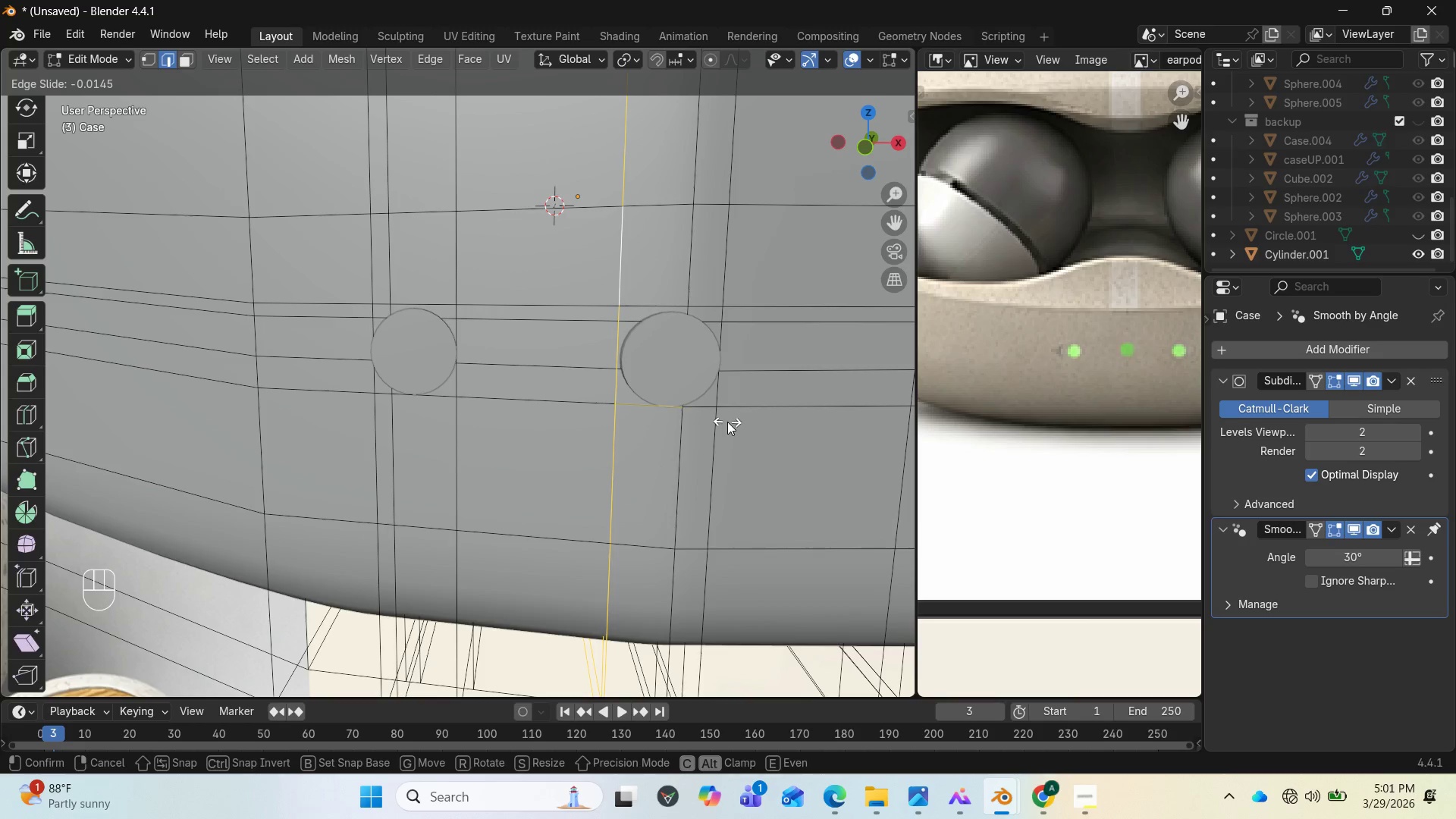 
wait(7.11)
 